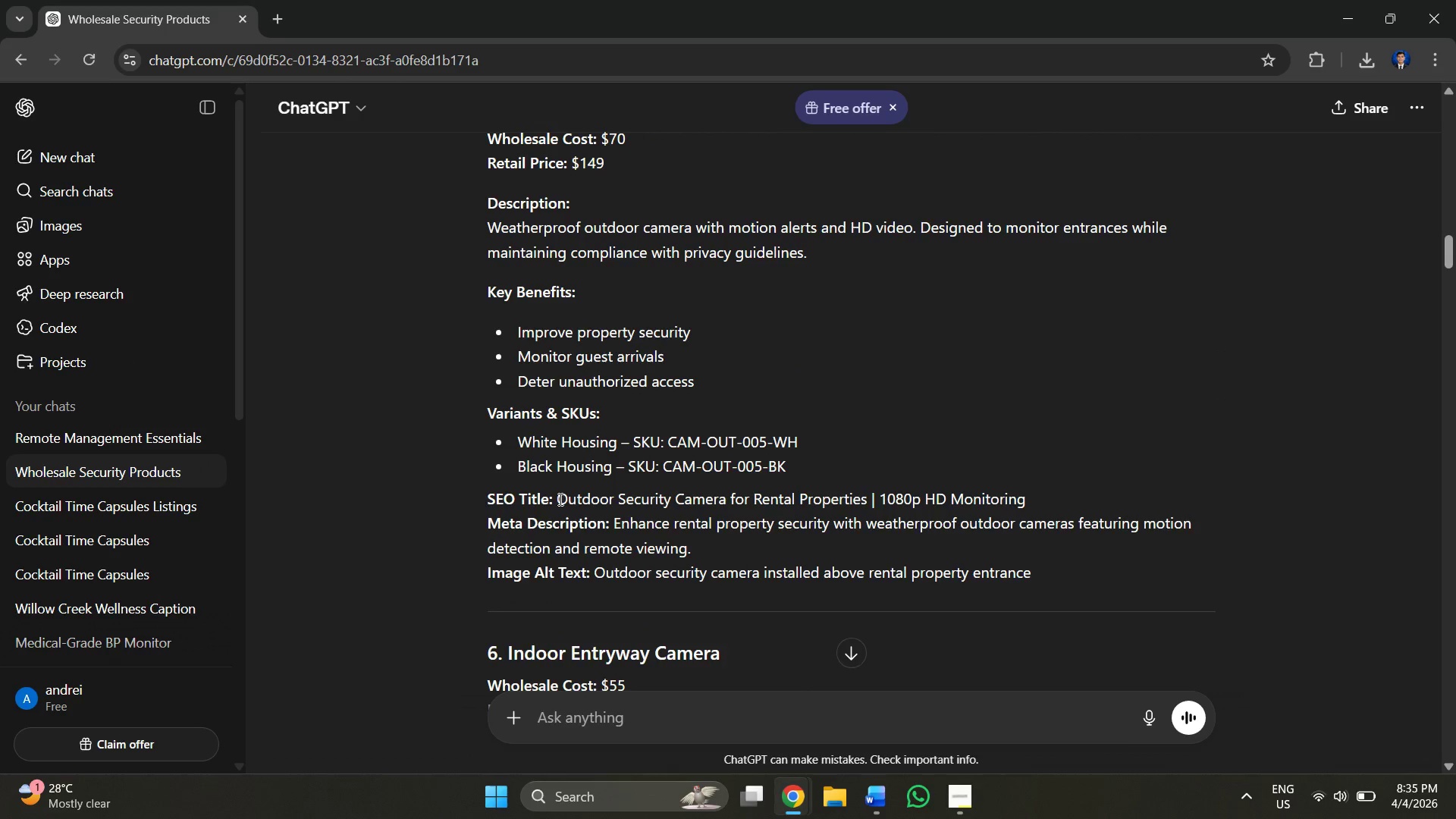 
left_click_drag(start_coordinate=[616, 521], to_coordinate=[695, 544])
 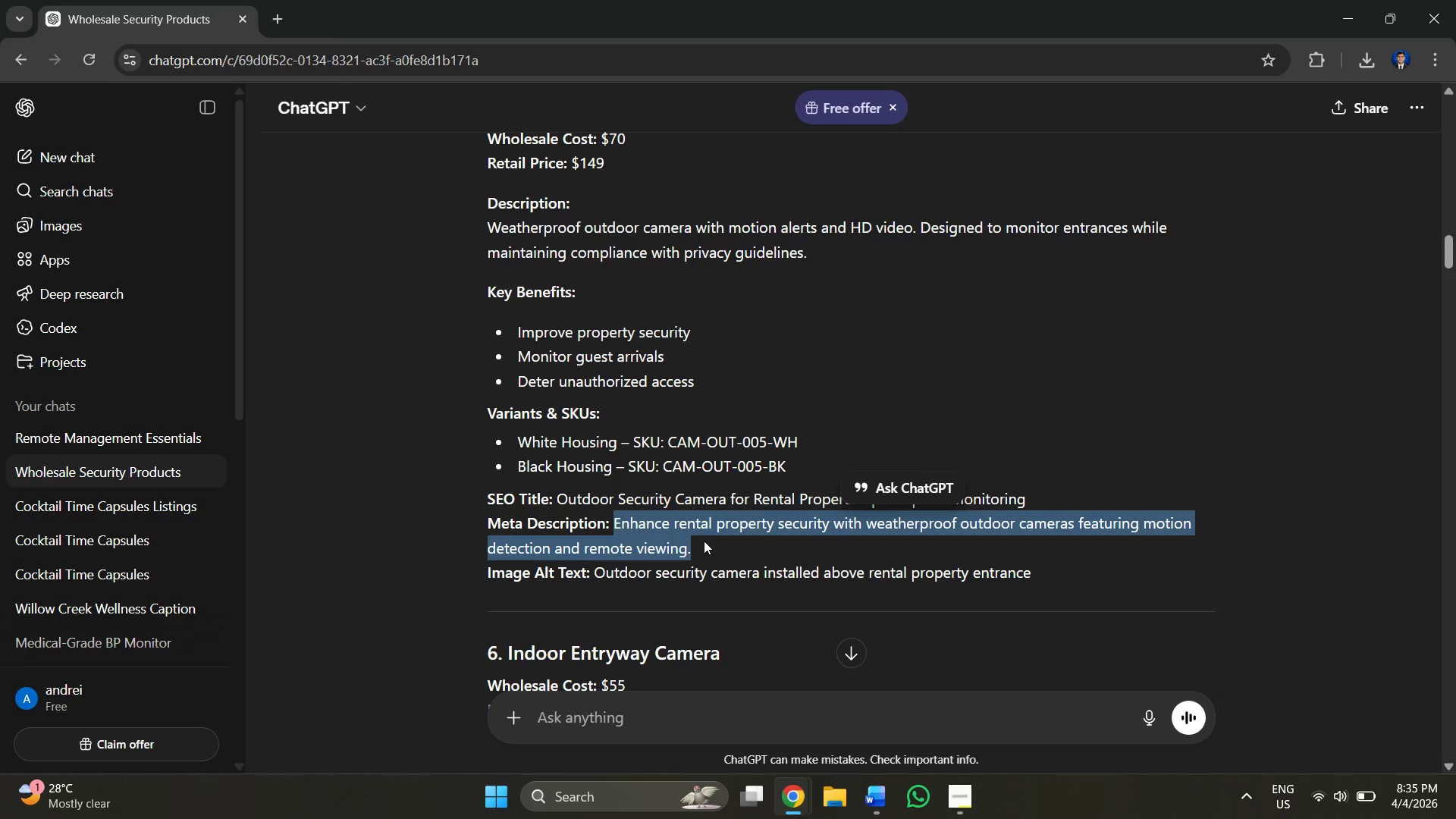 
key(Control+ControlLeft)
 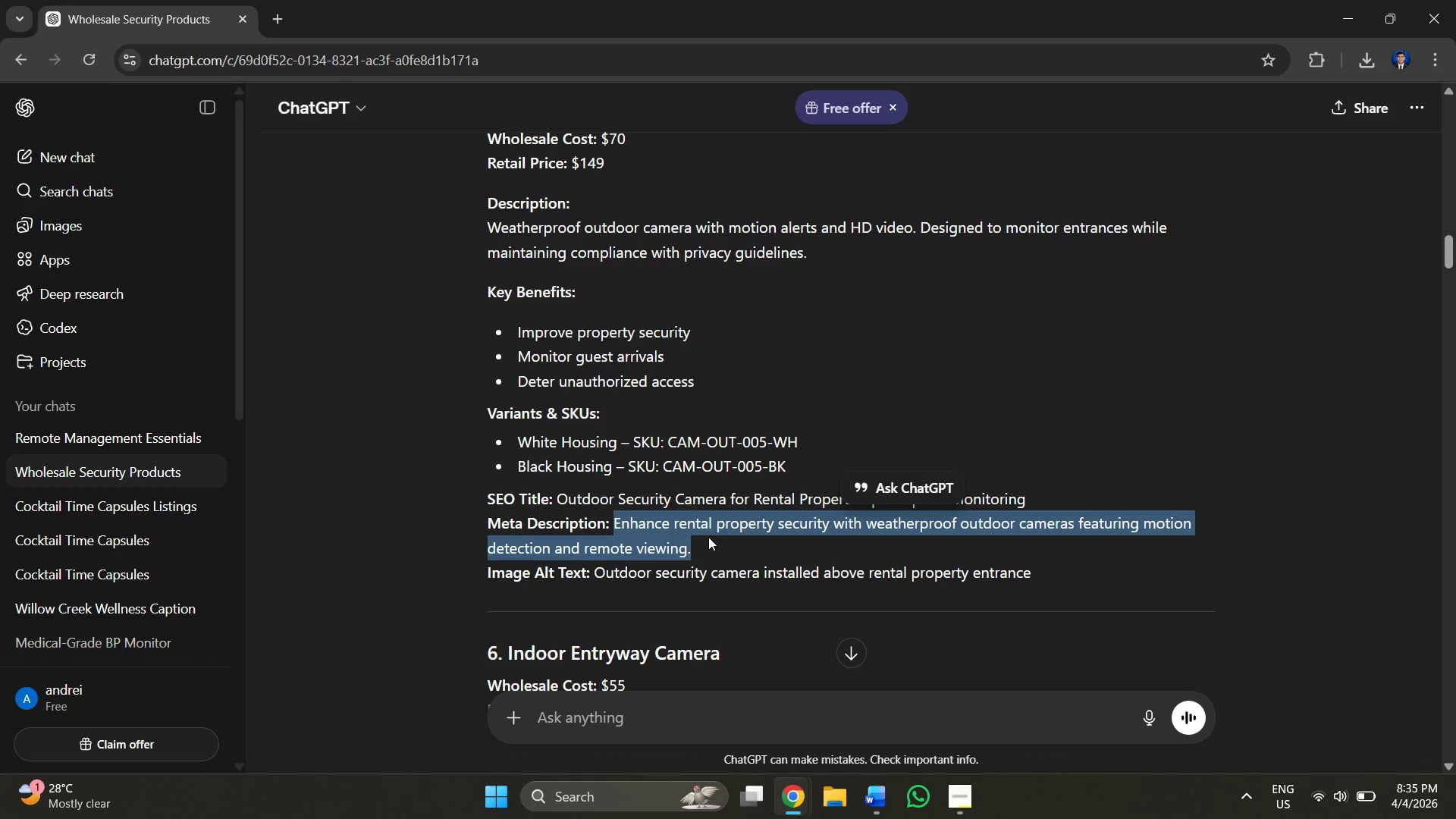 
key(Control+C)
 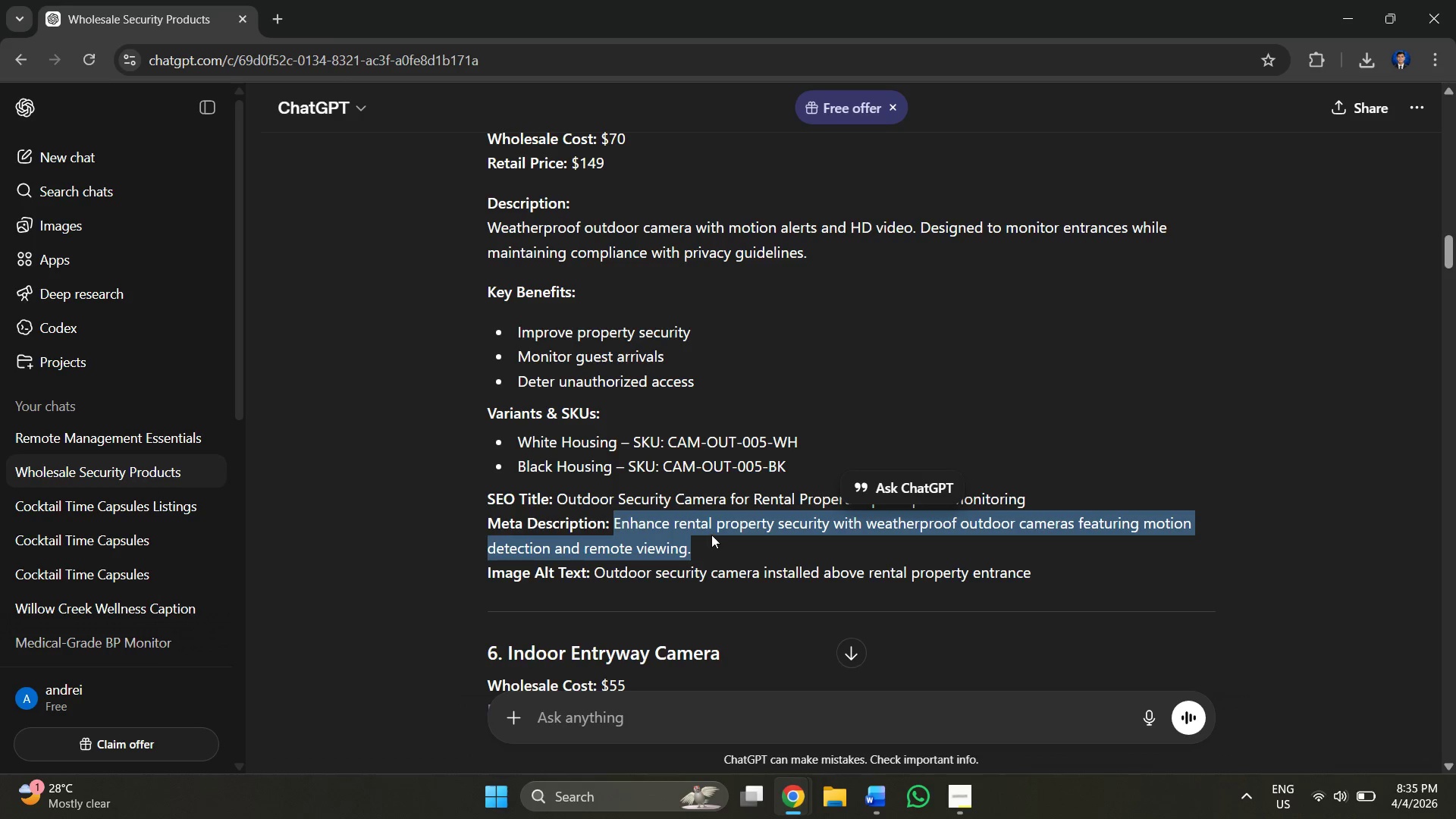 
key(Alt+AltLeft)
 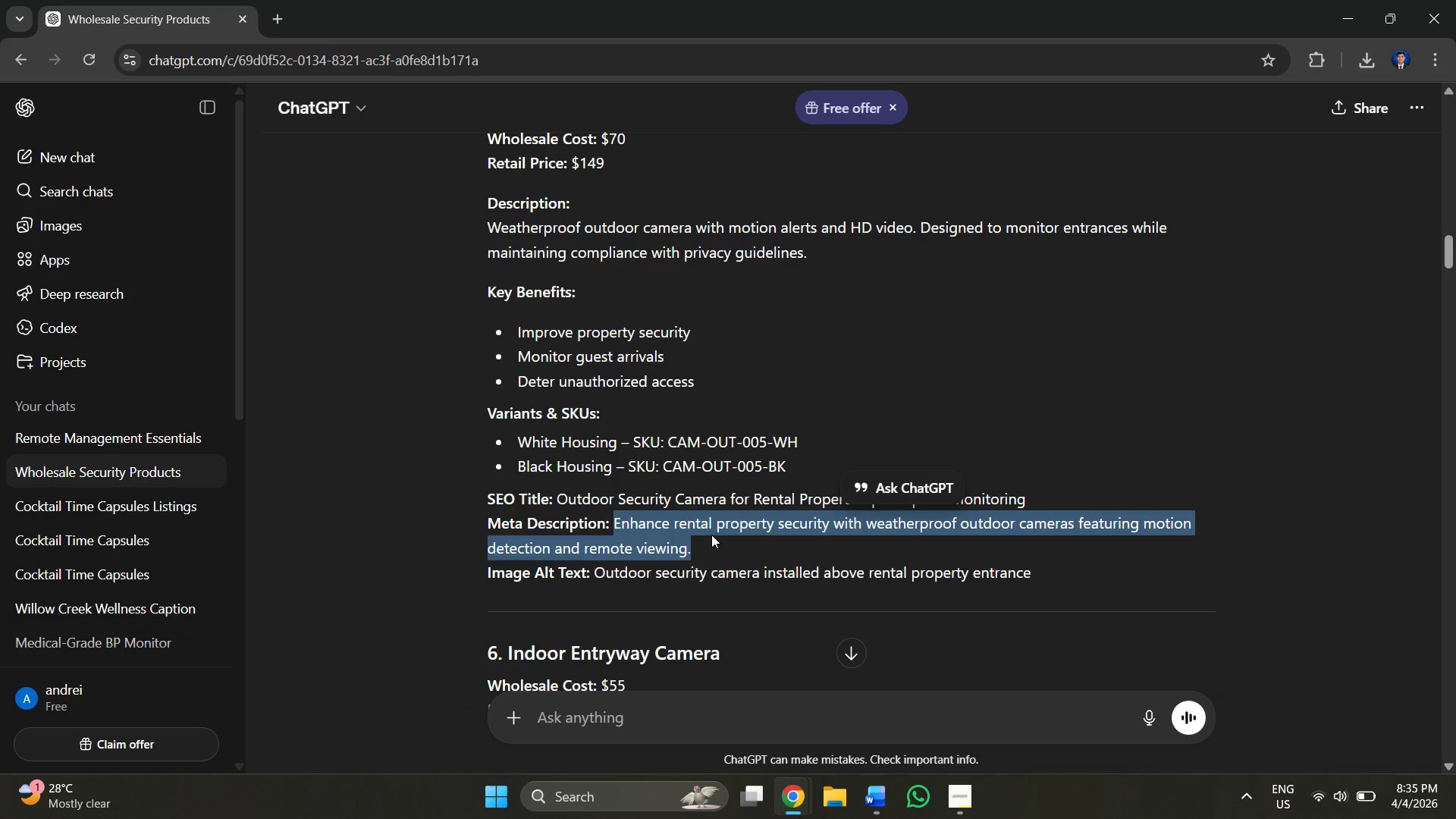 
key(Alt+Tab)
 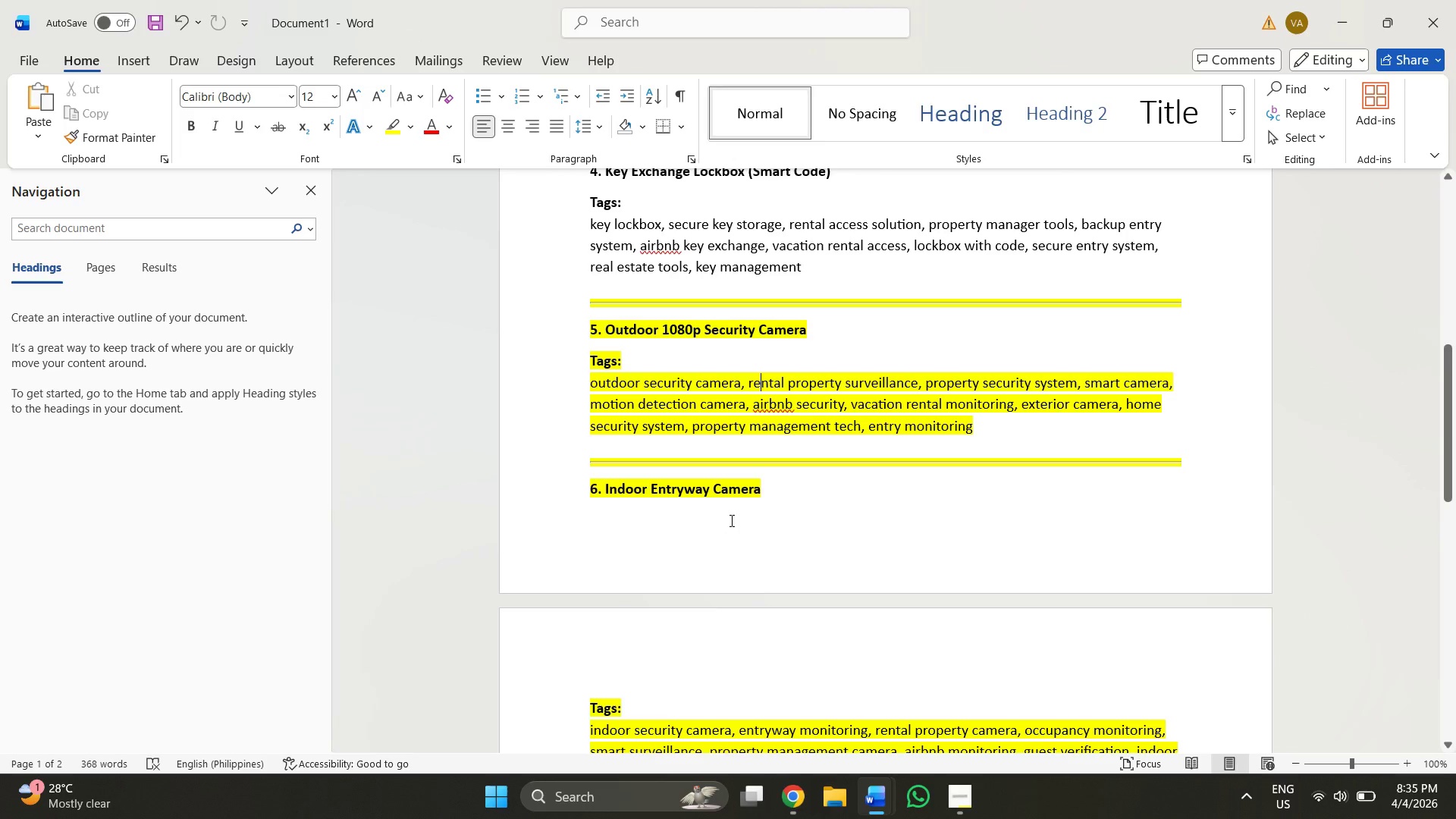 
key(Alt+Tab)
 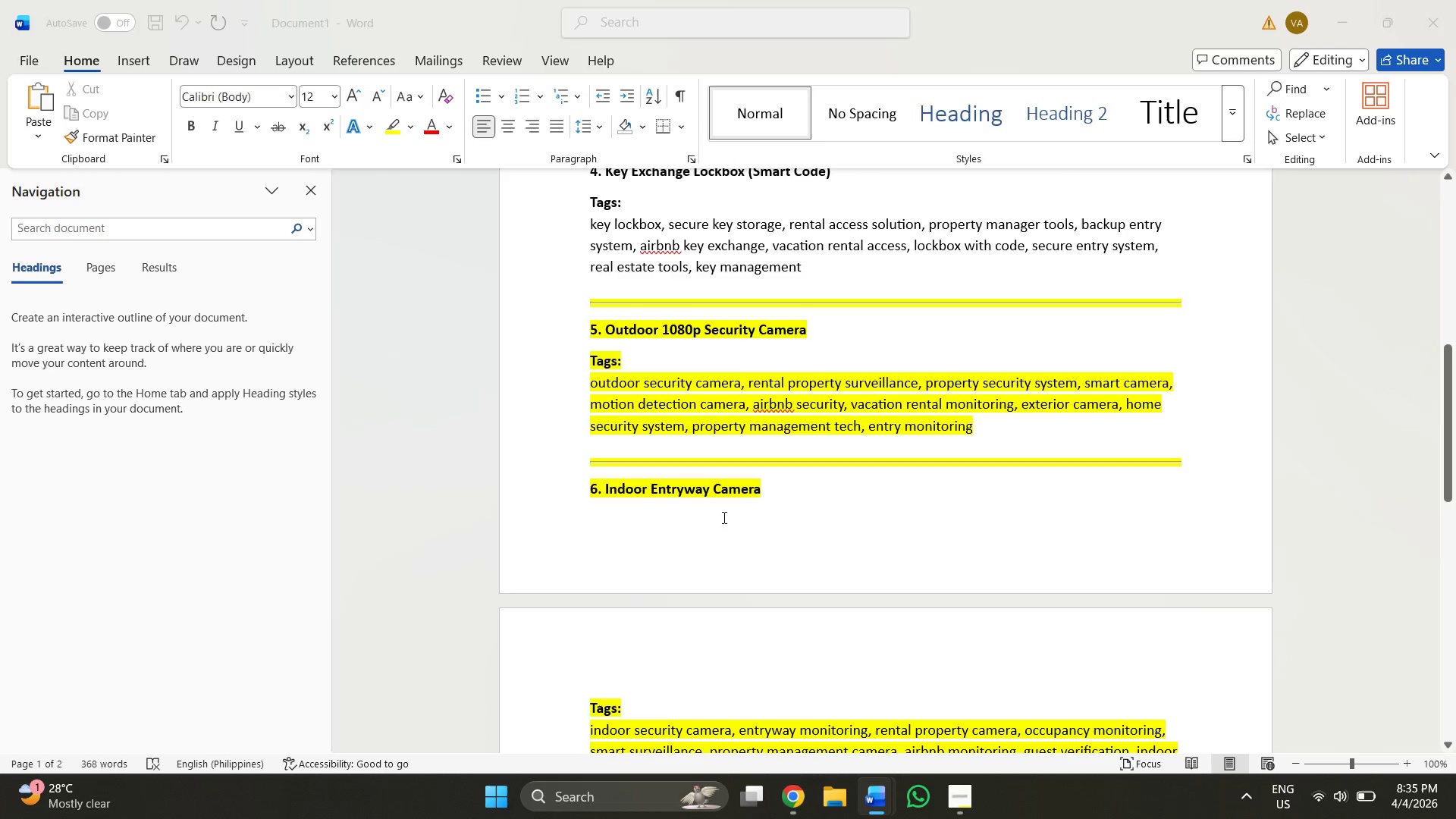 
key(Alt+Tab)
 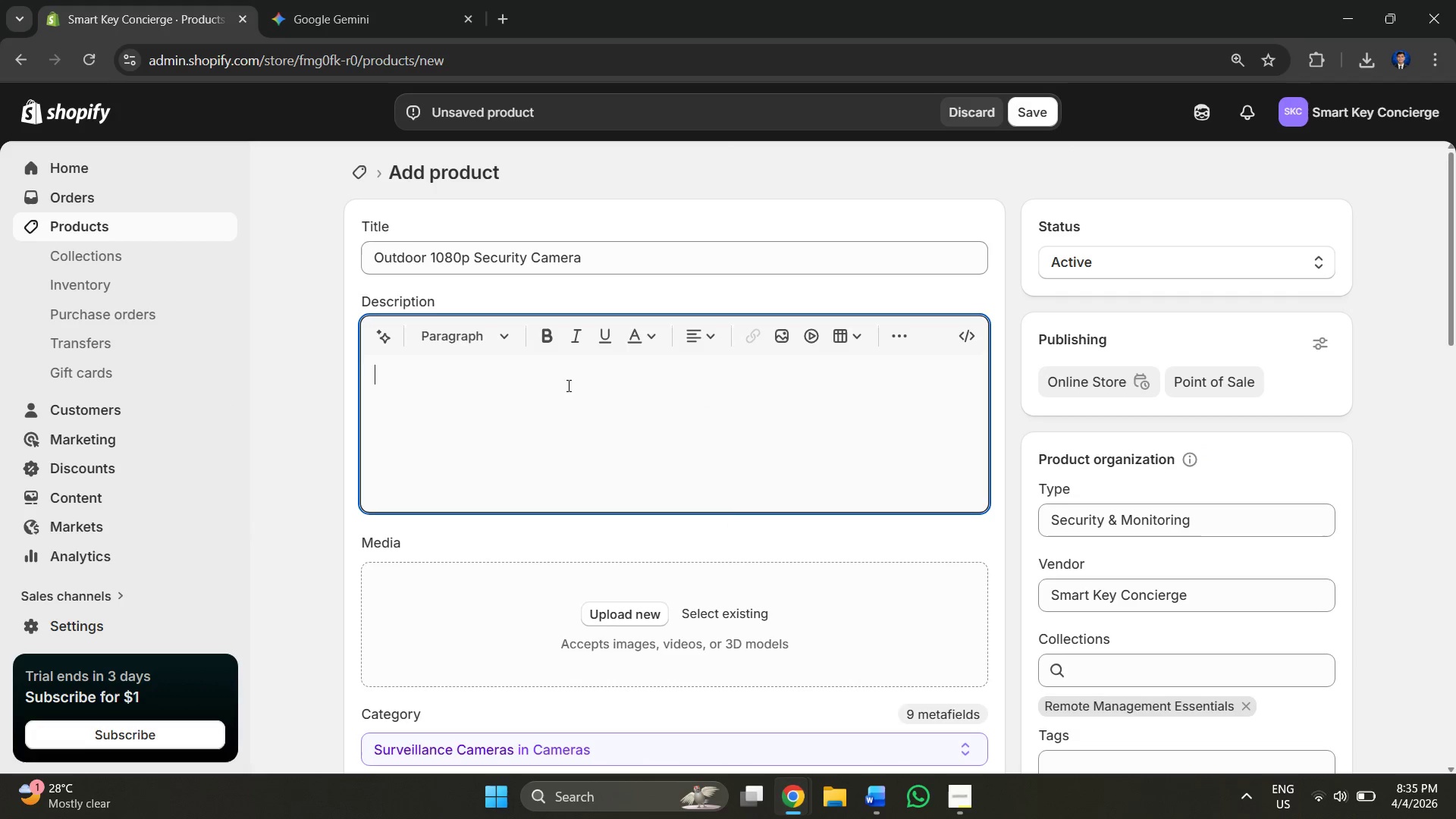 
key(Control+C)
 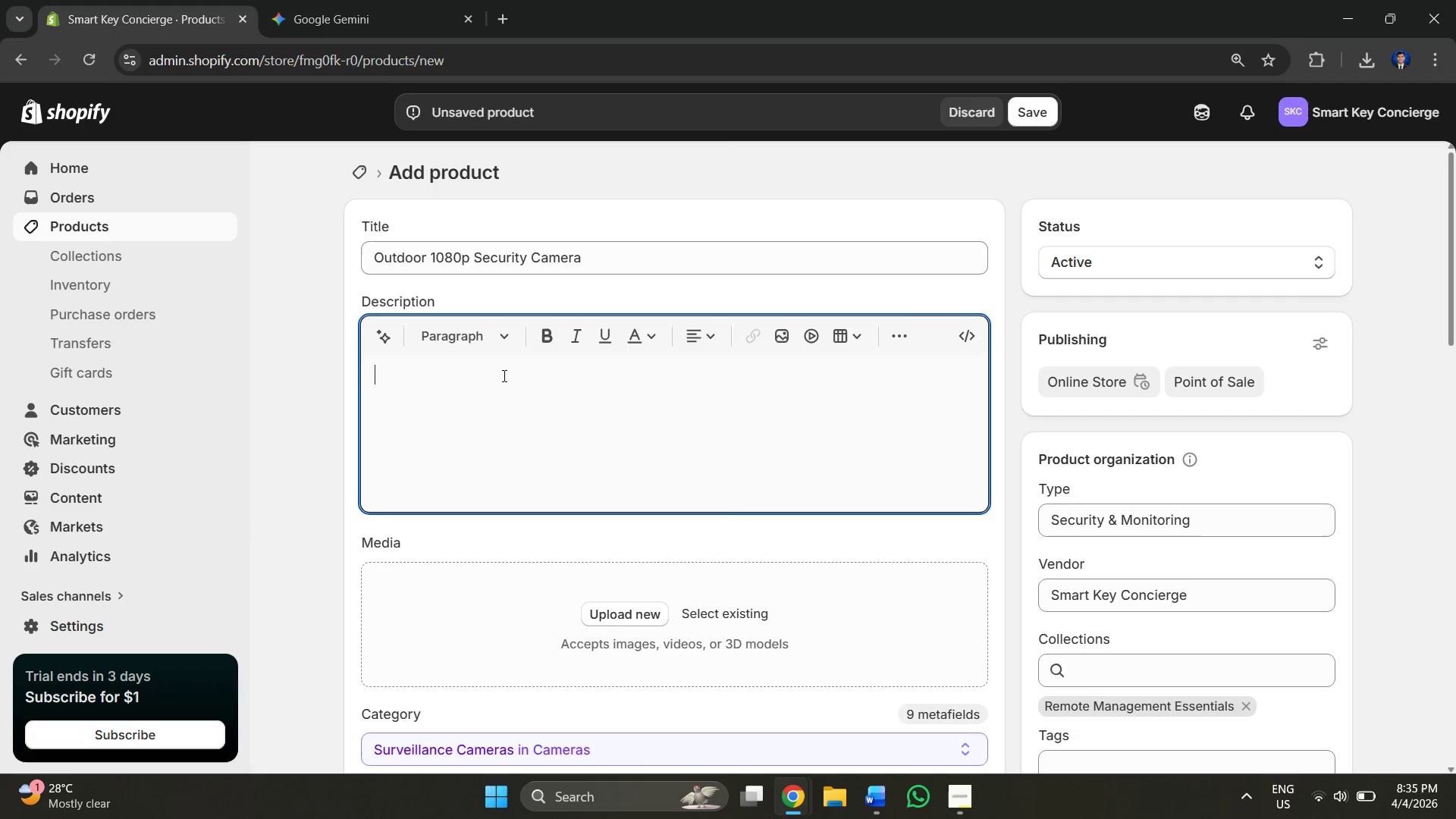 
key(Control+V)
 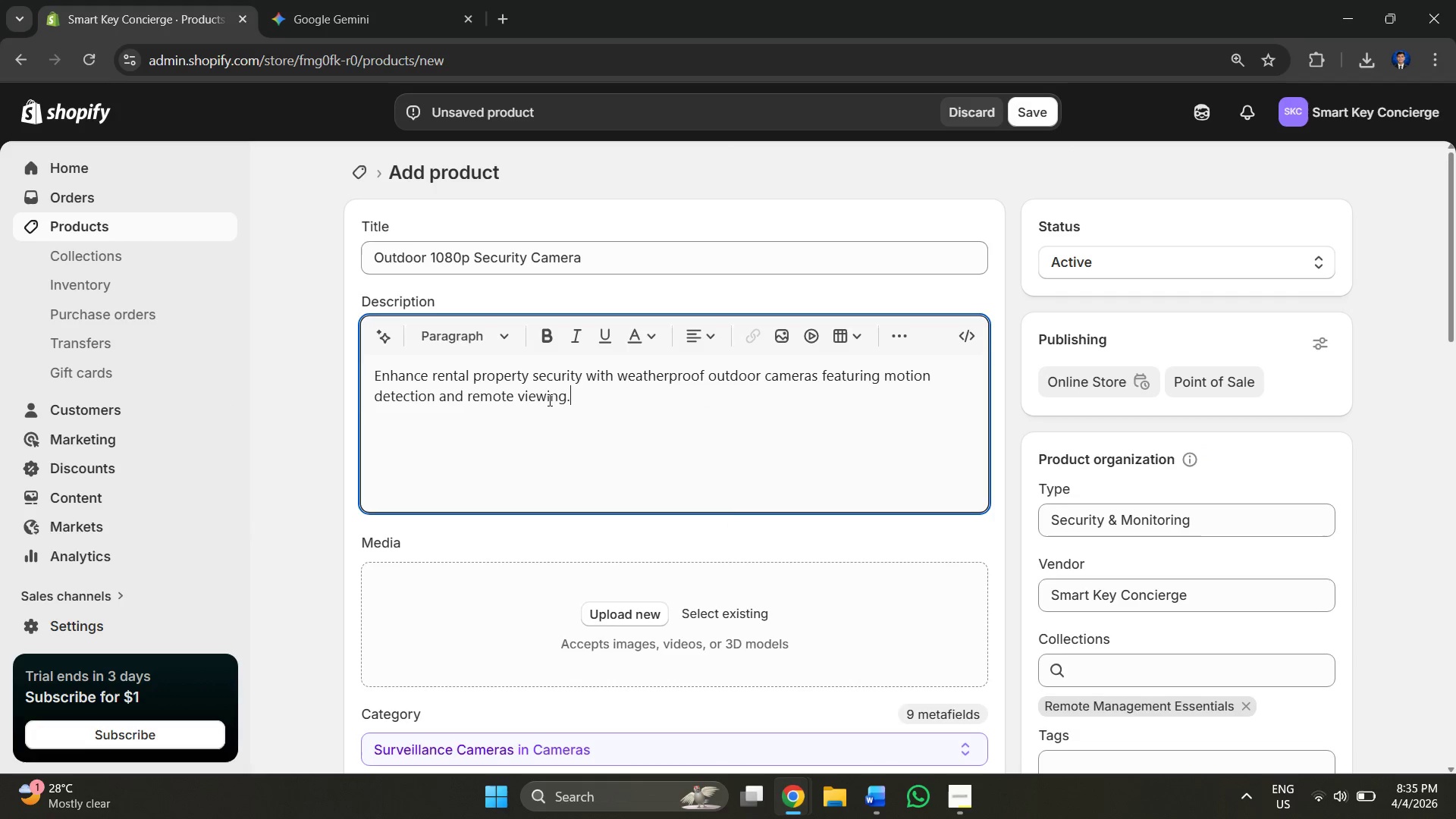 
key(Alt+AltLeft)
 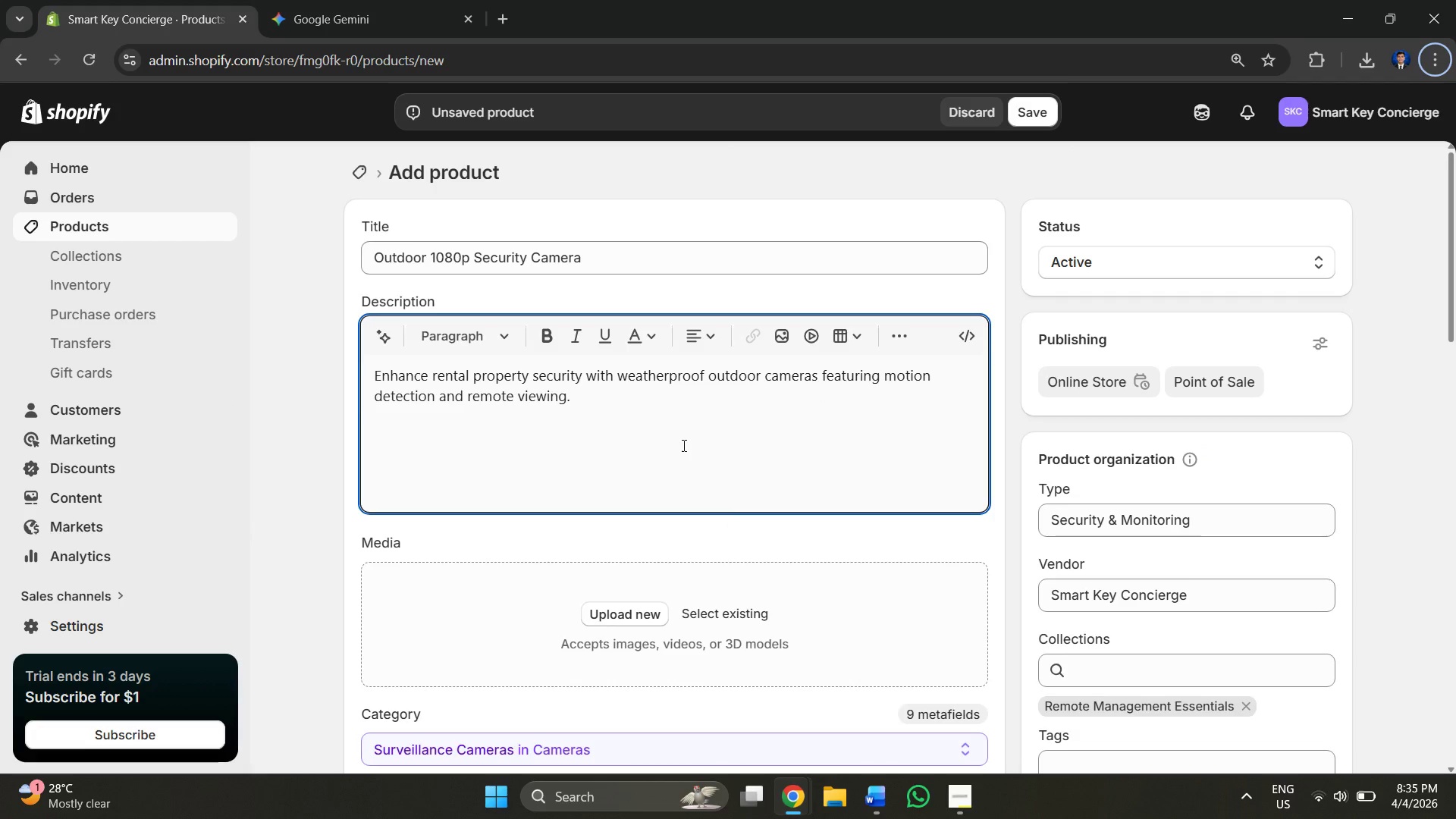 
key(Enter)
 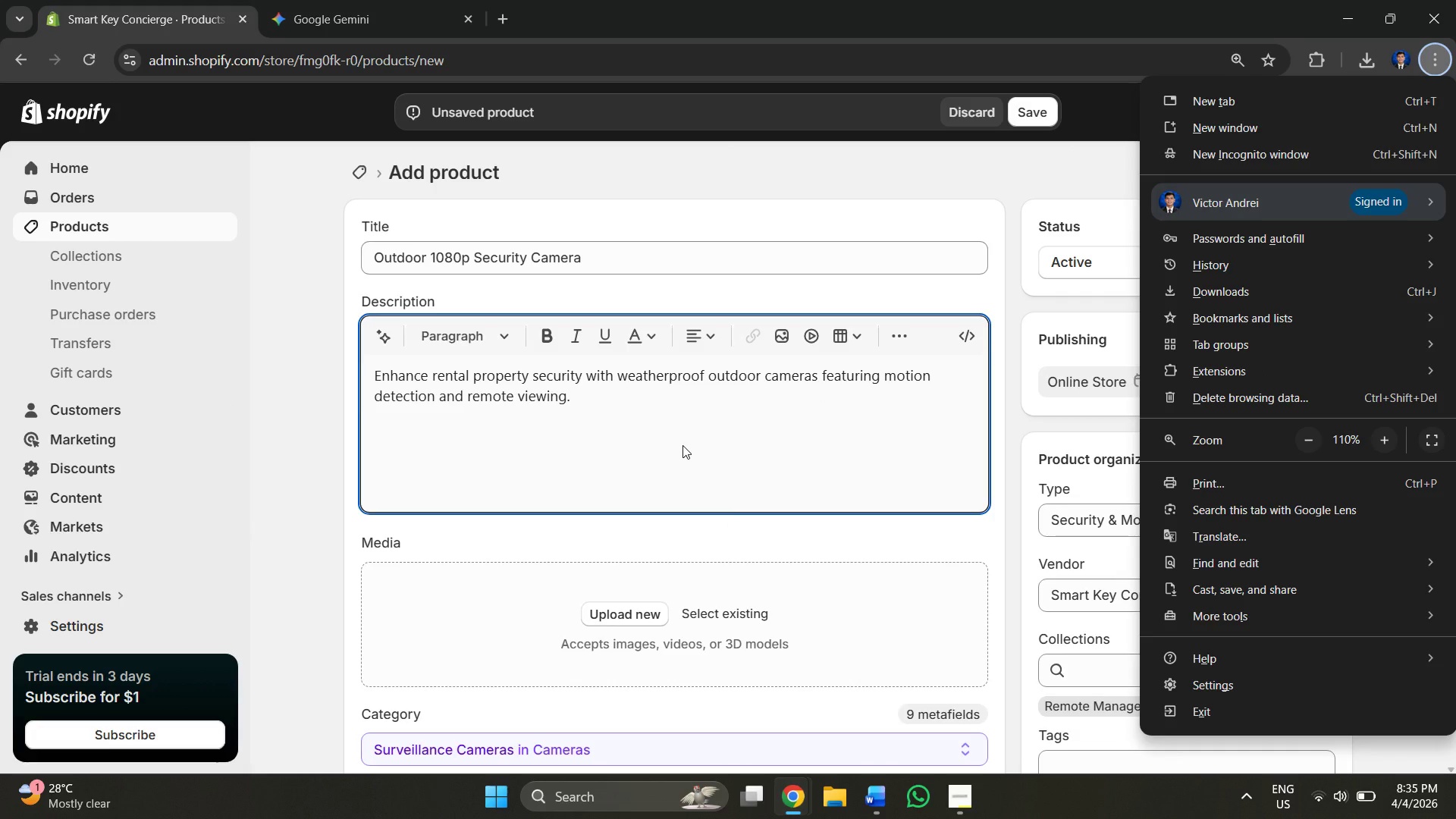 
left_click([689, 444])
 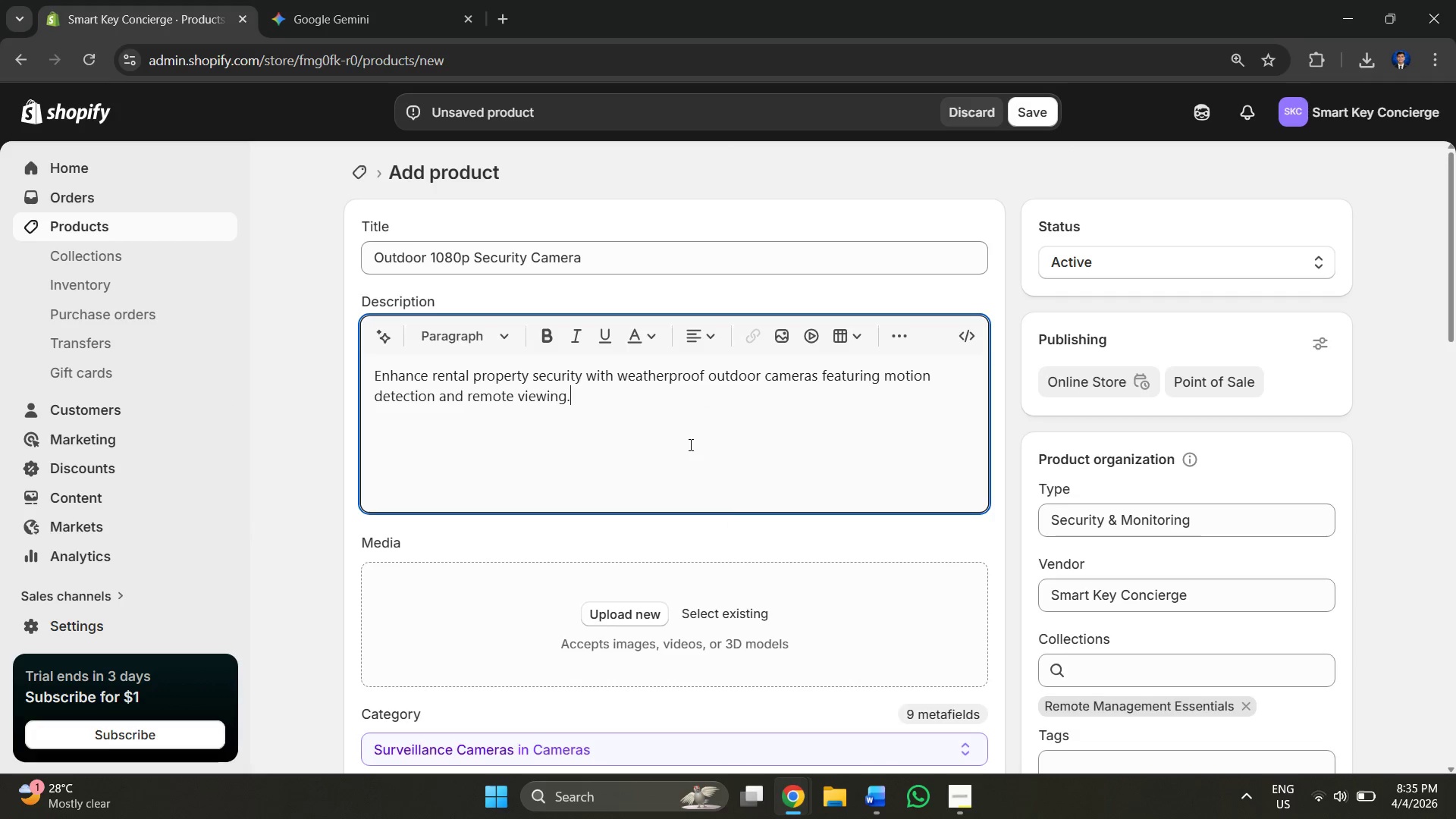 
key(Enter)
 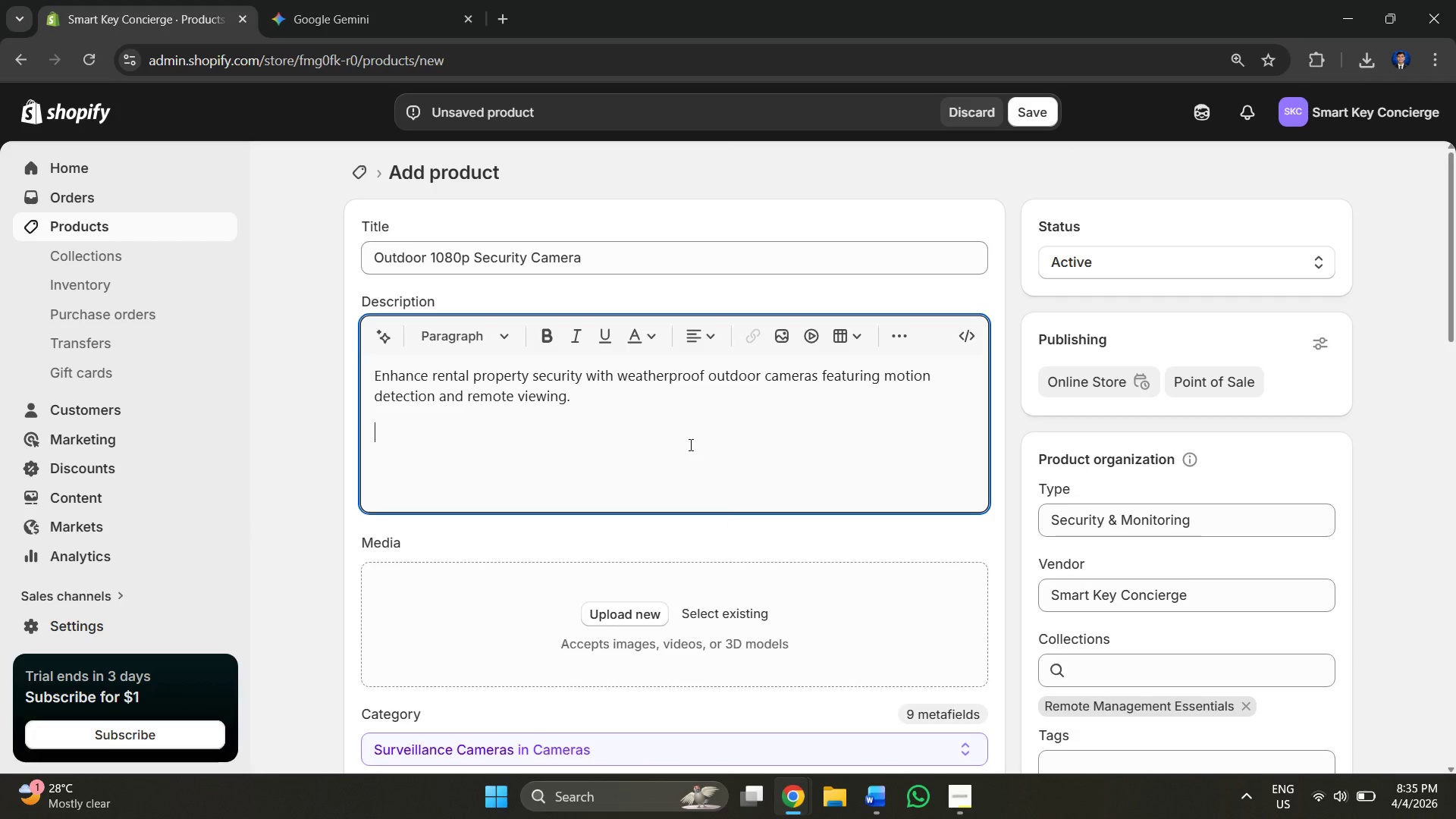 
key(Alt+AltLeft)
 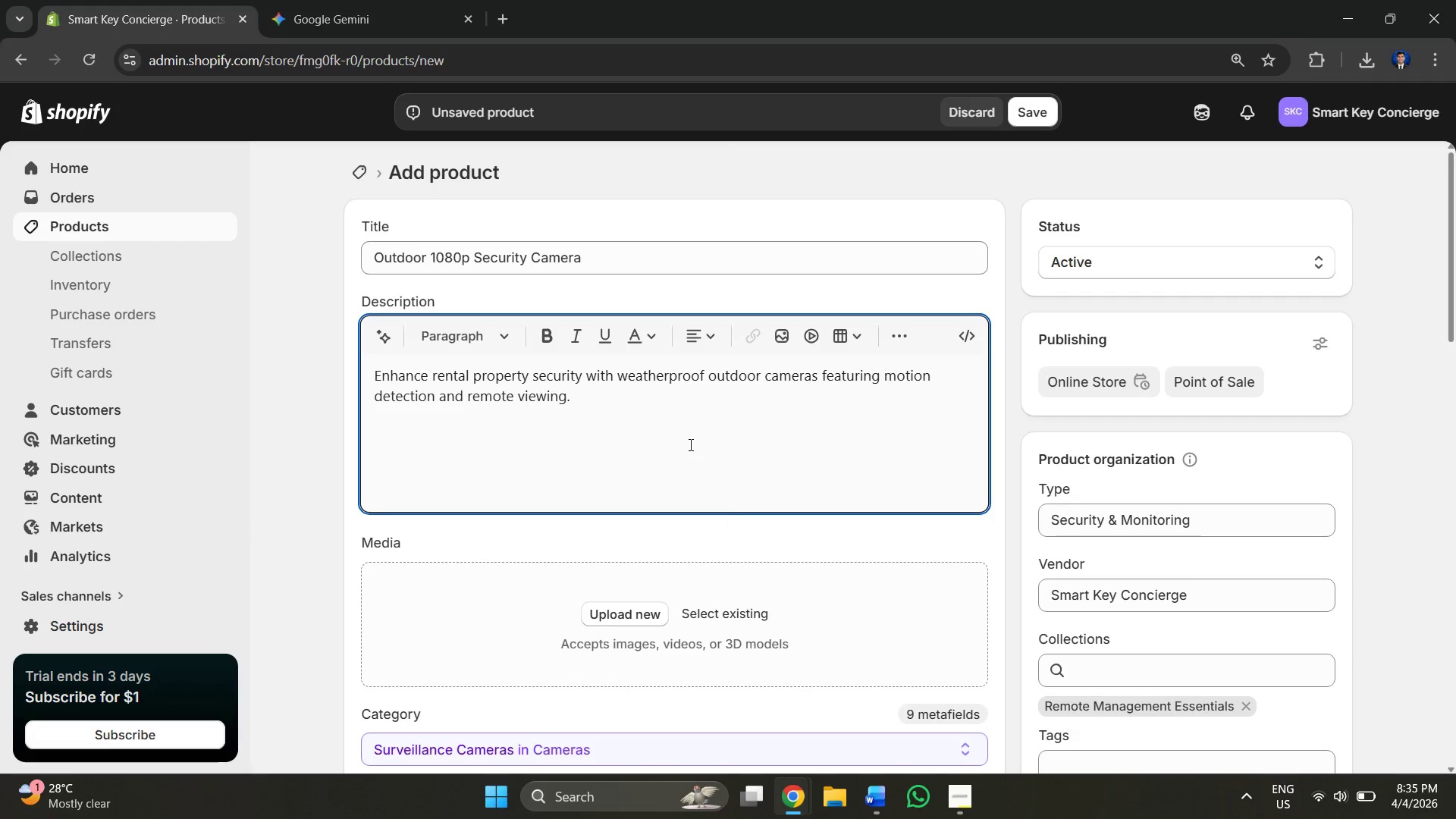 
key(Alt+Tab)
 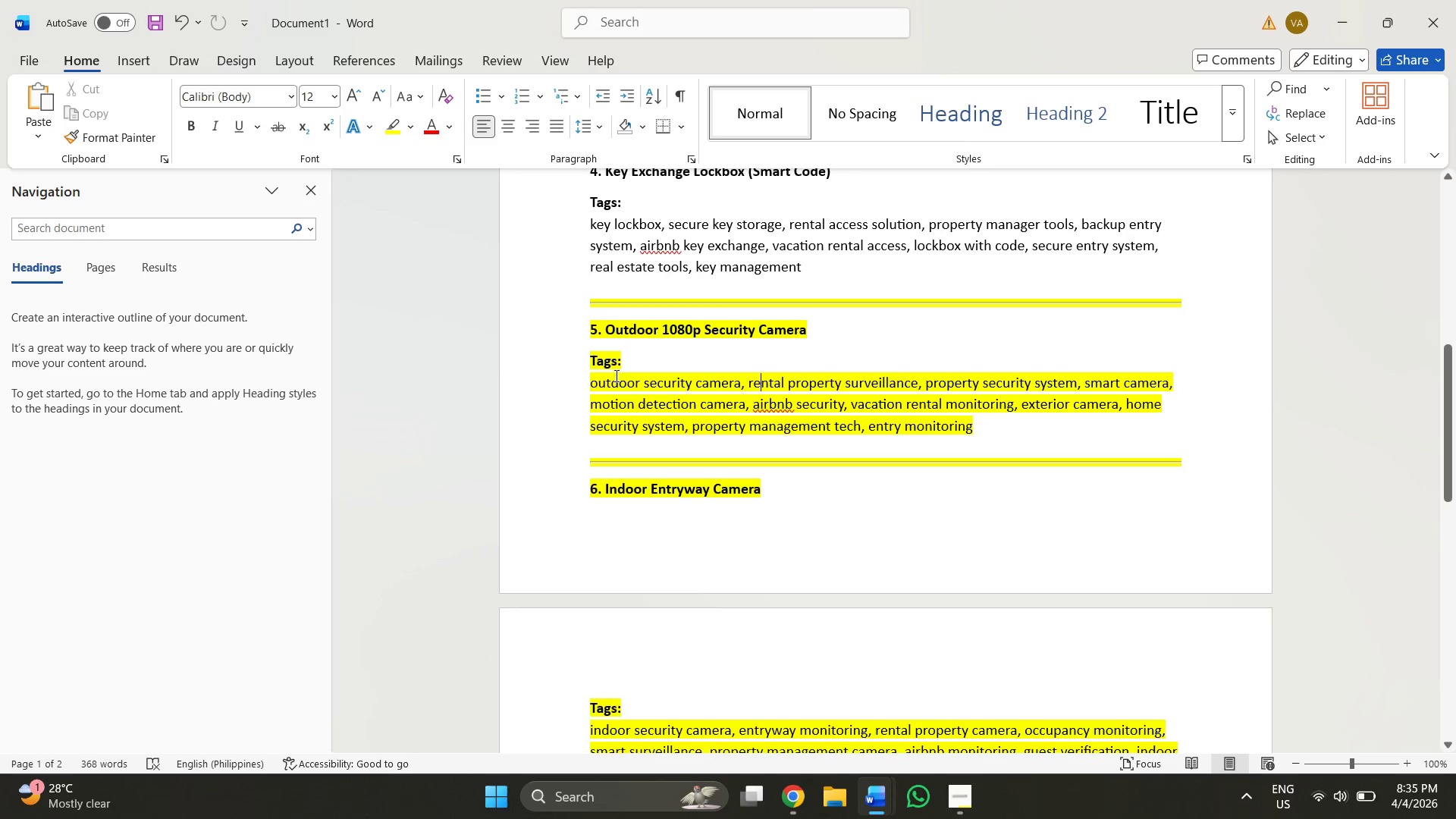 
key(Alt+Tab)
 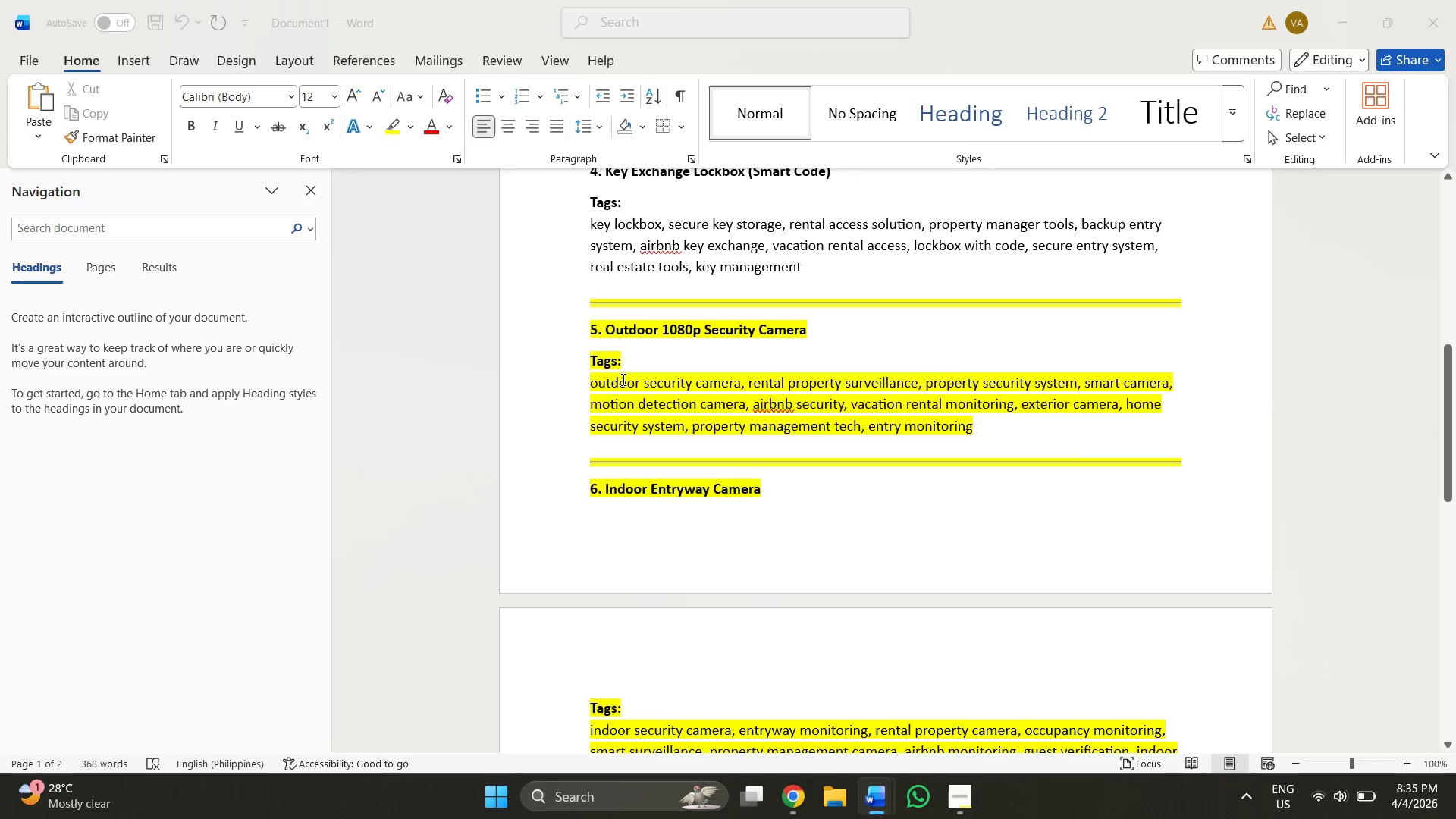 
key(Alt+Tab)
 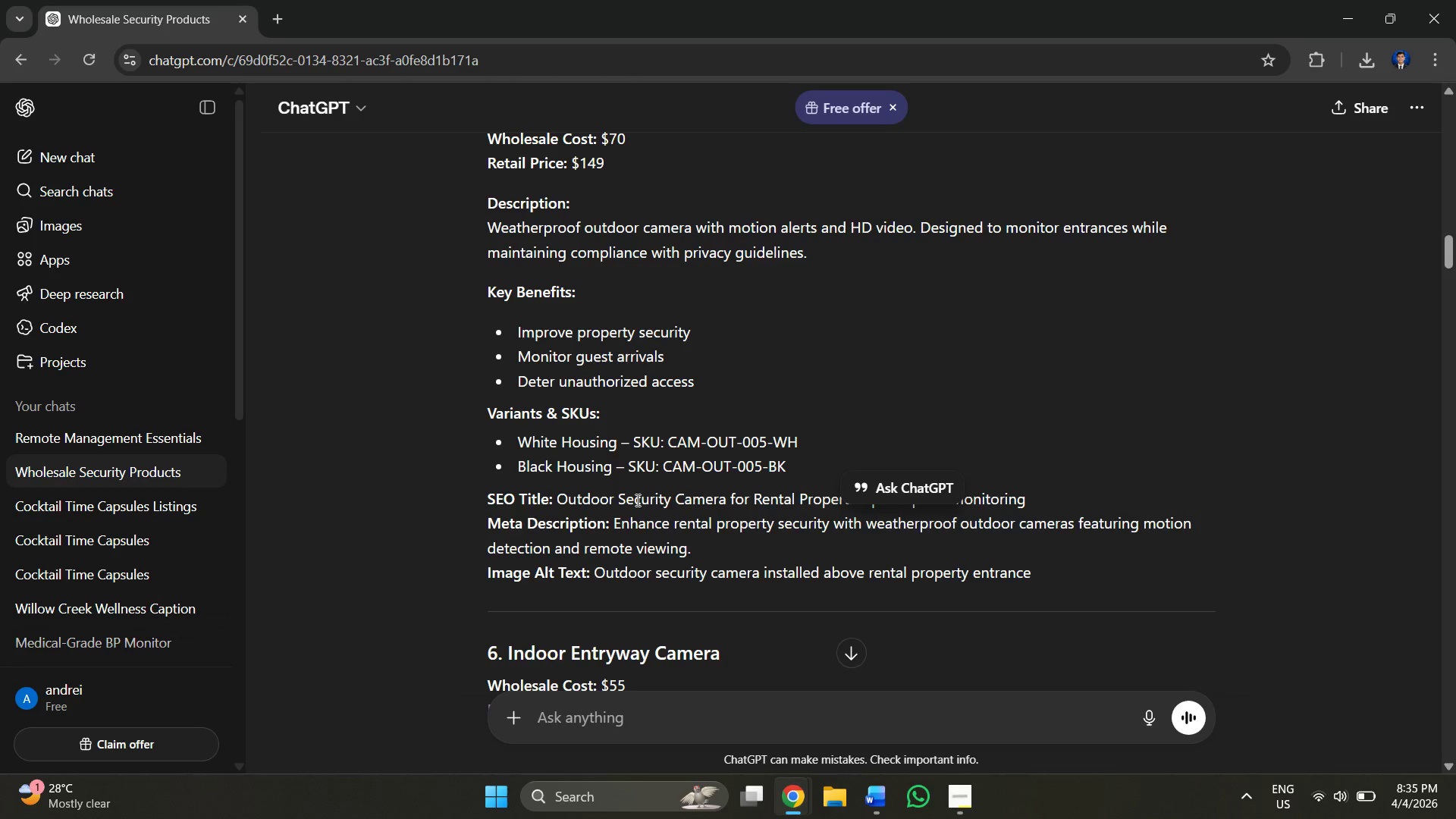 
scroll: coordinate [586, 366], scroll_direction: up, amount: 1.0
 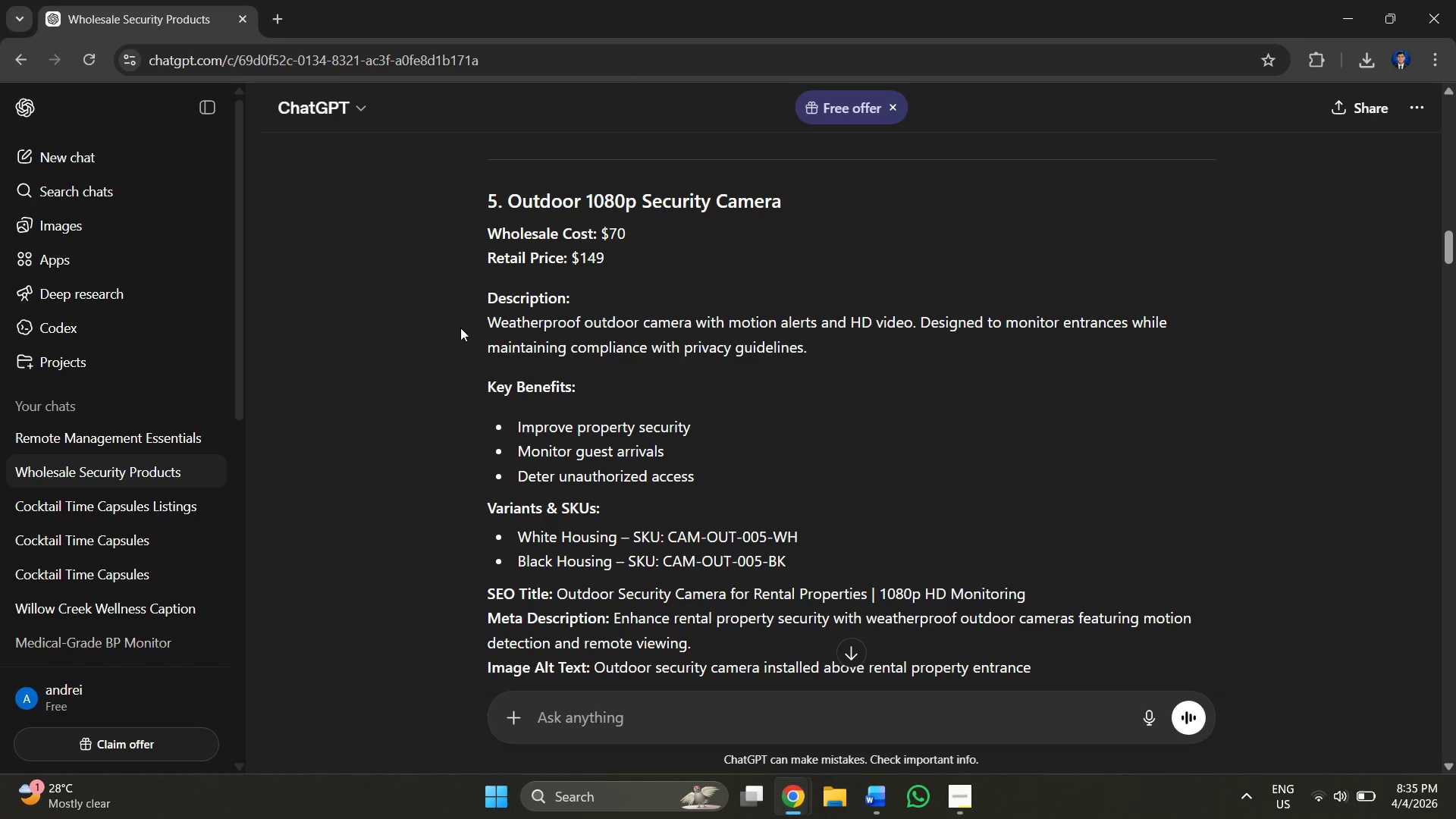 
left_click_drag(start_coordinate=[483, 322], to_coordinate=[824, 350])
 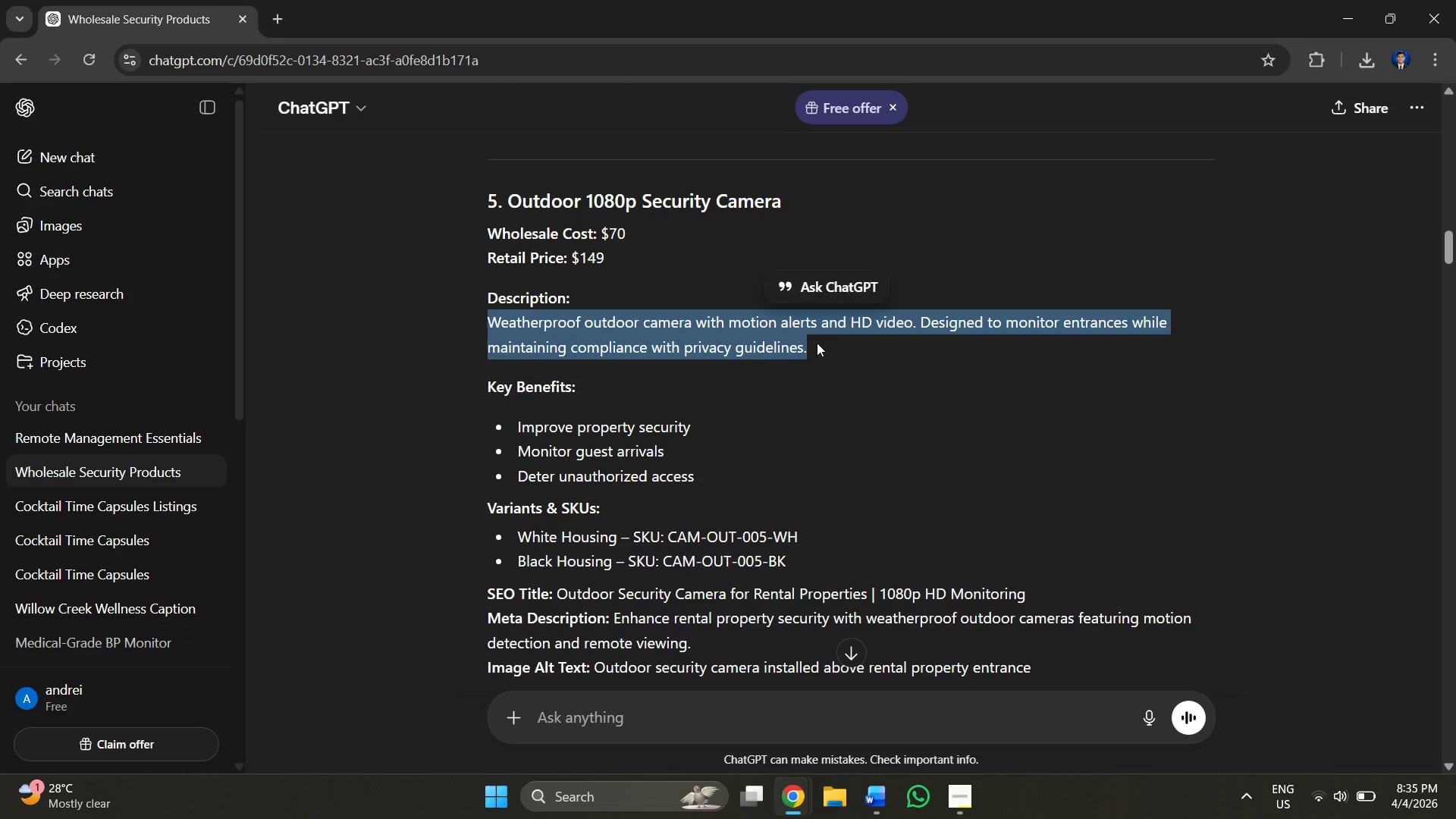 
key(Control+ControlLeft)
 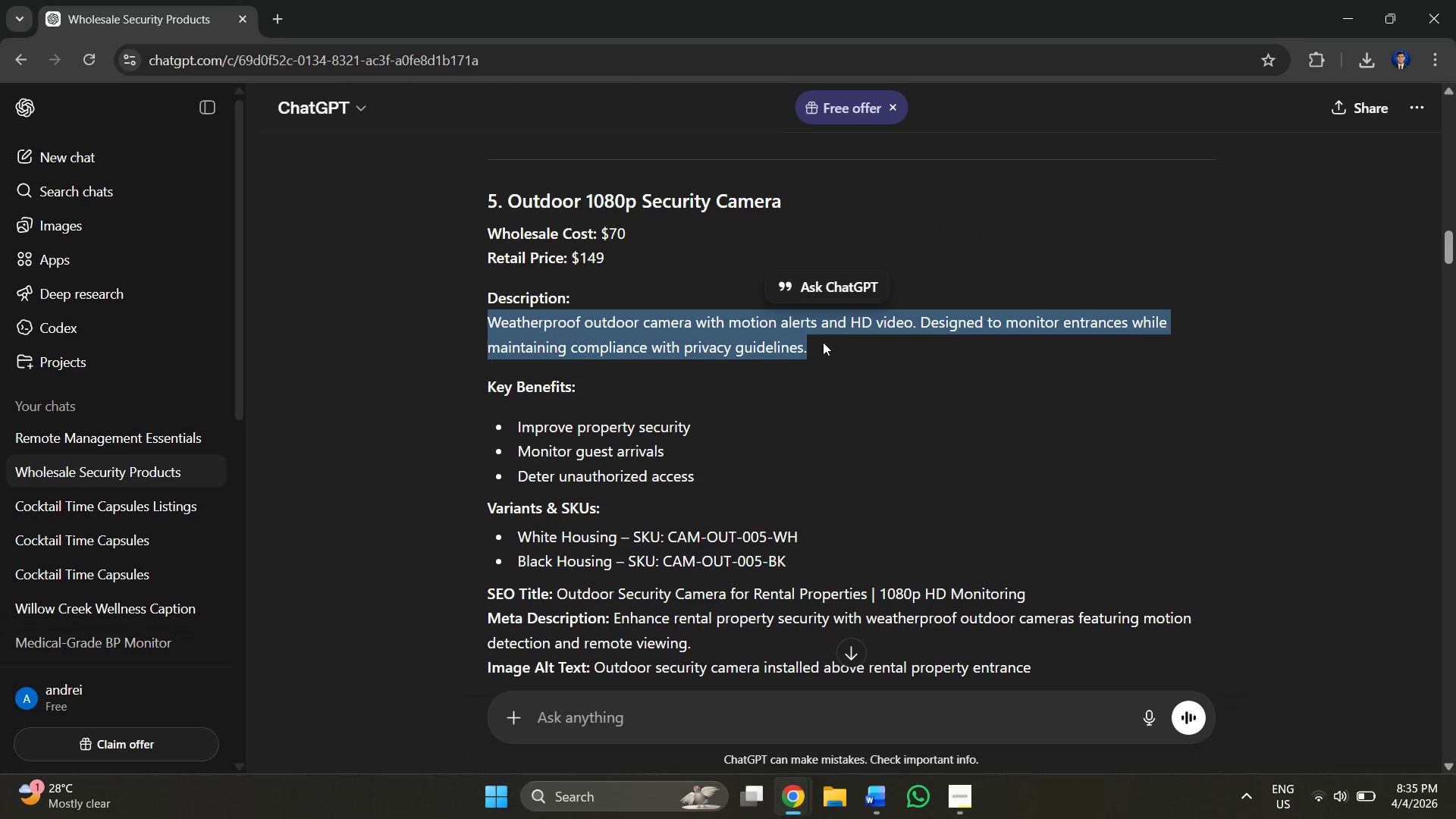 
key(Control+C)
 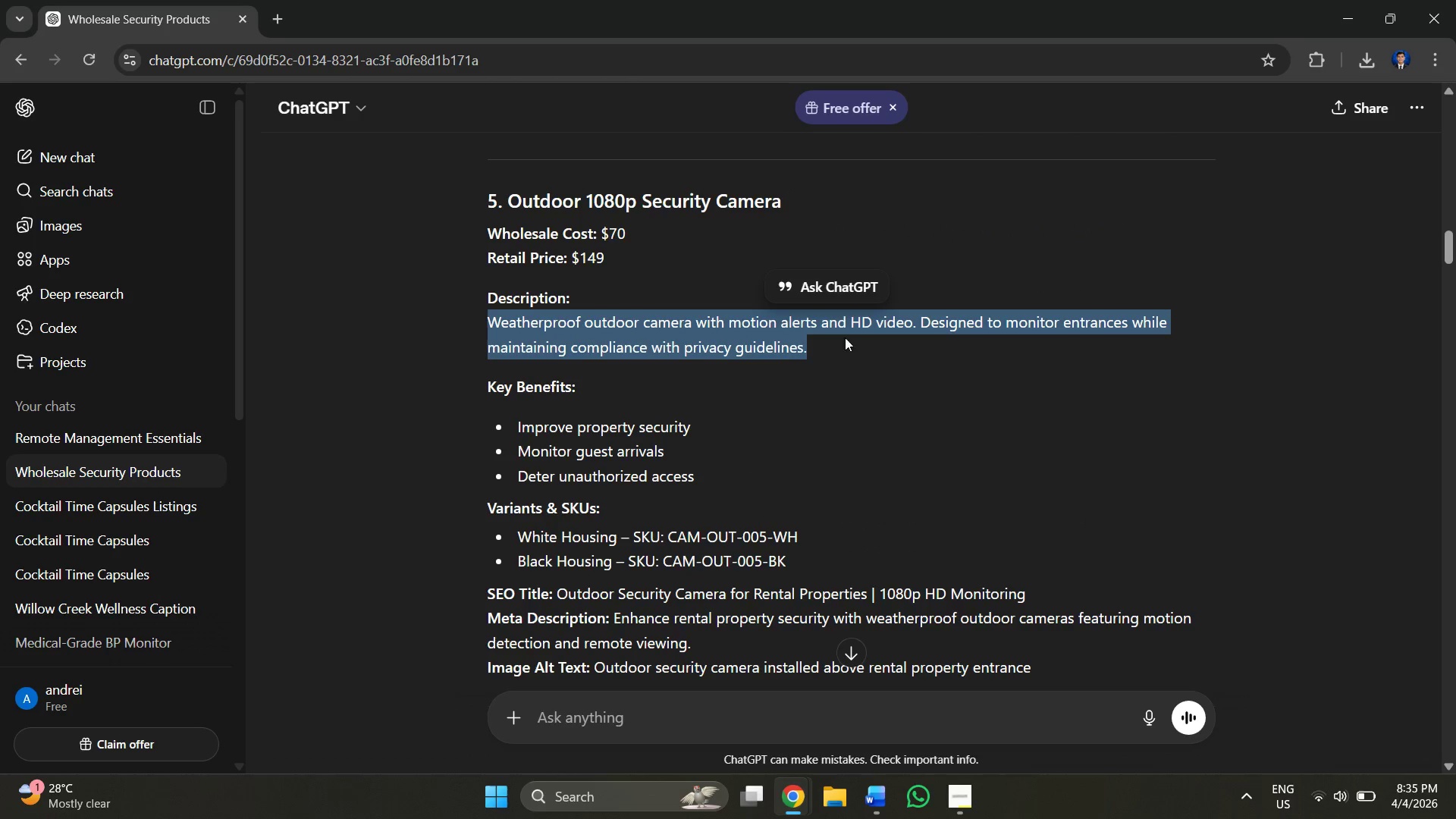 
key(Alt+AltLeft)
 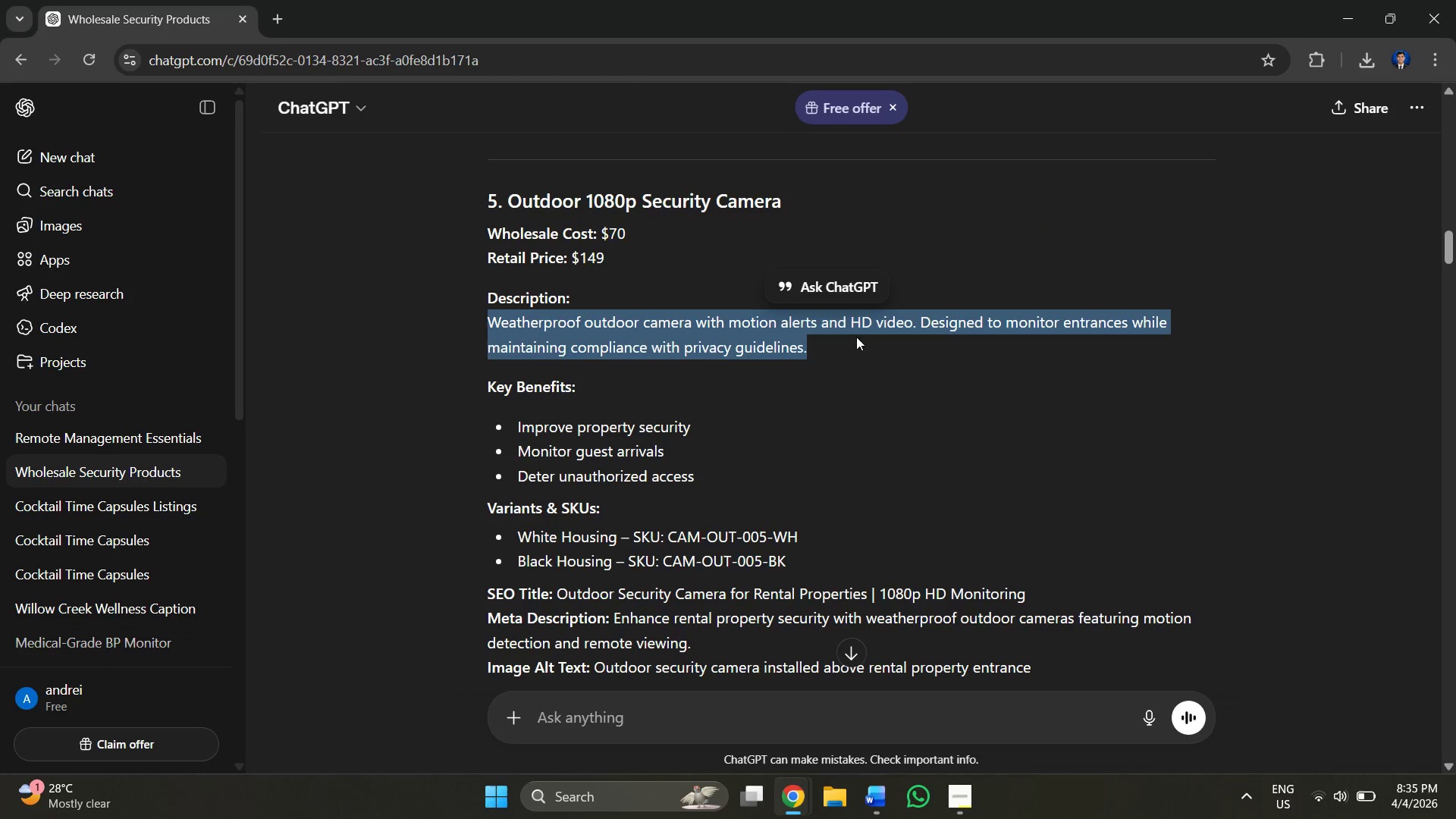 
key(Alt+Tab)
 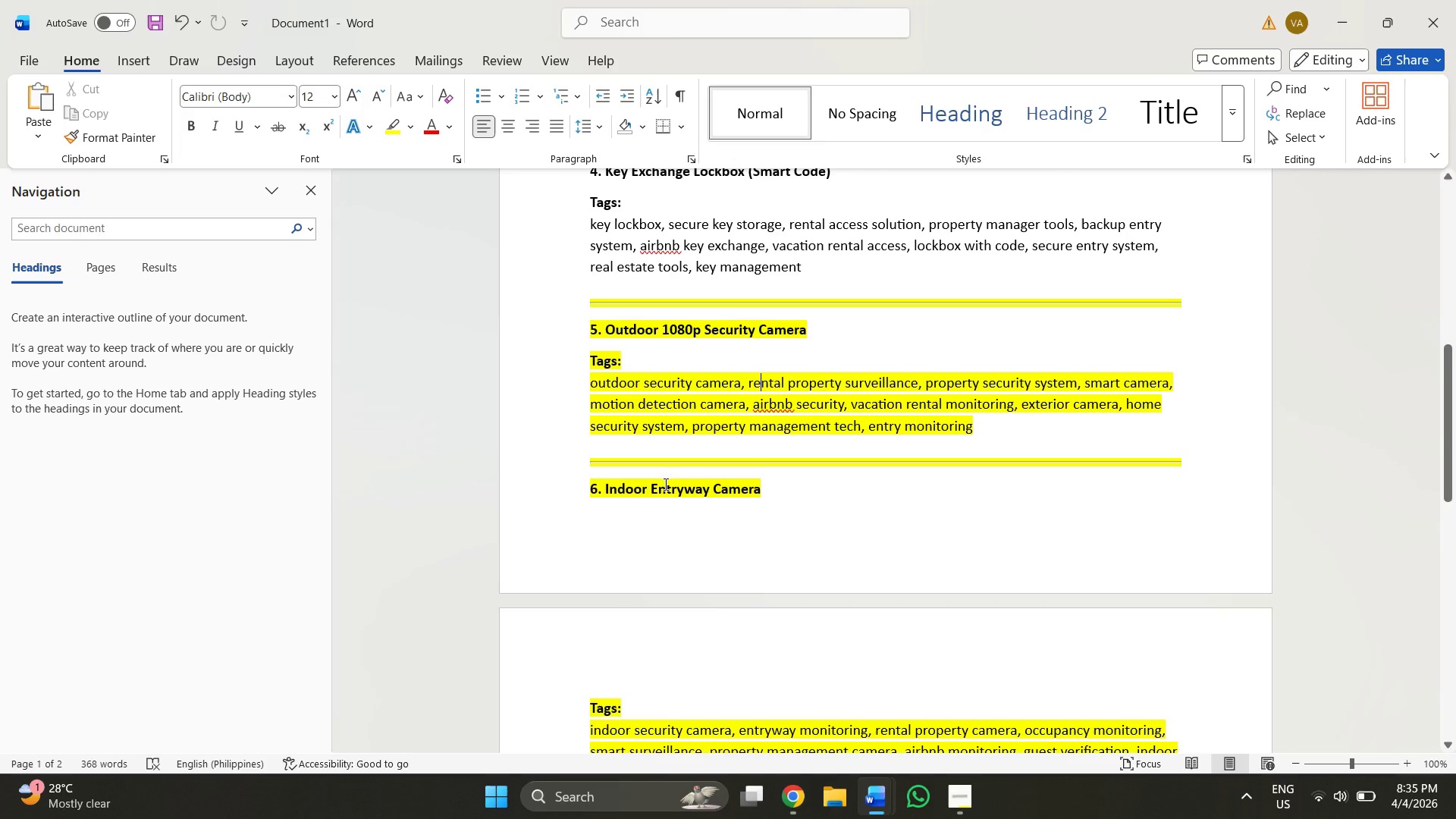 
key(Alt+Tab)
 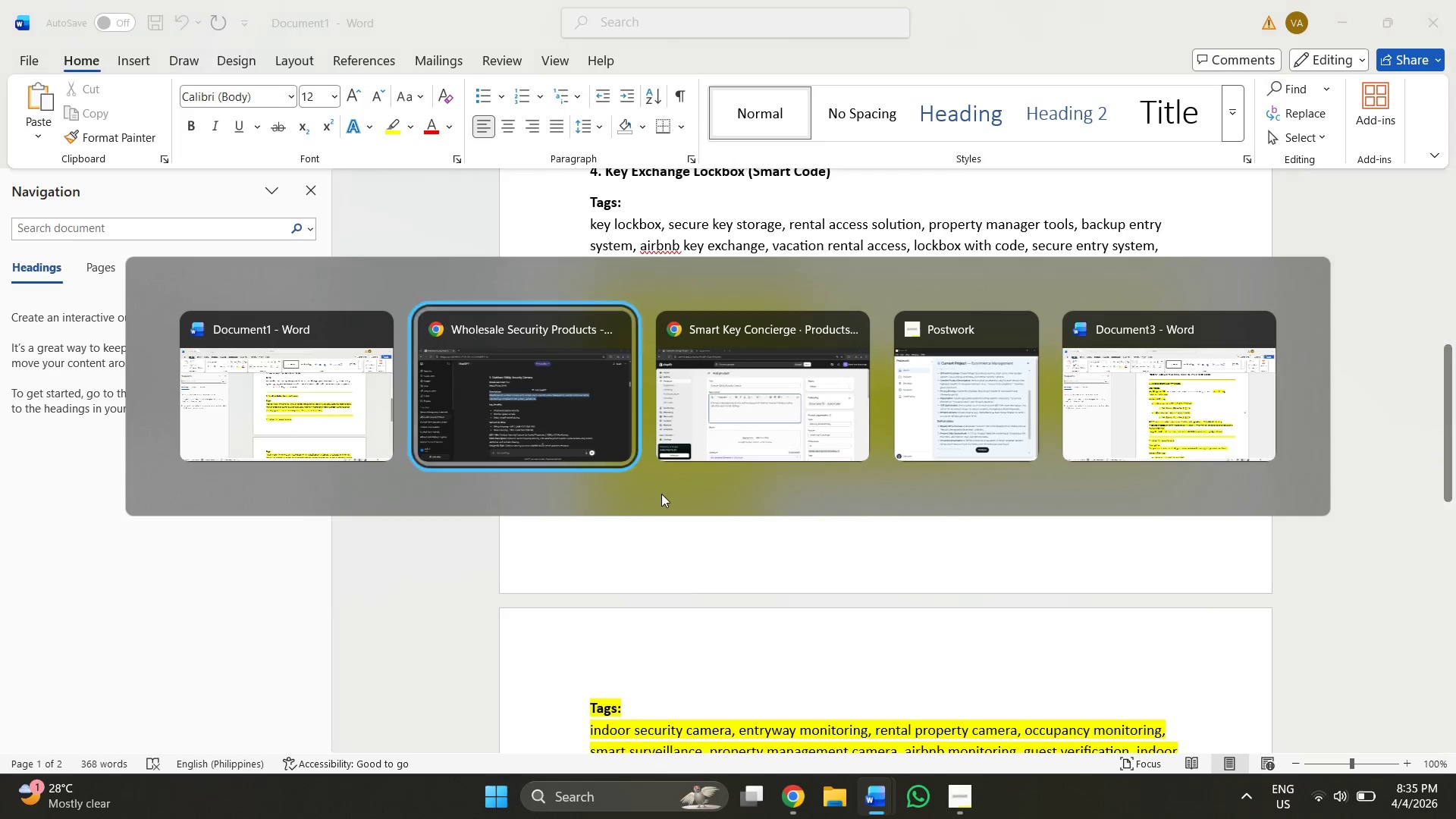 
key(Alt+Tab)
 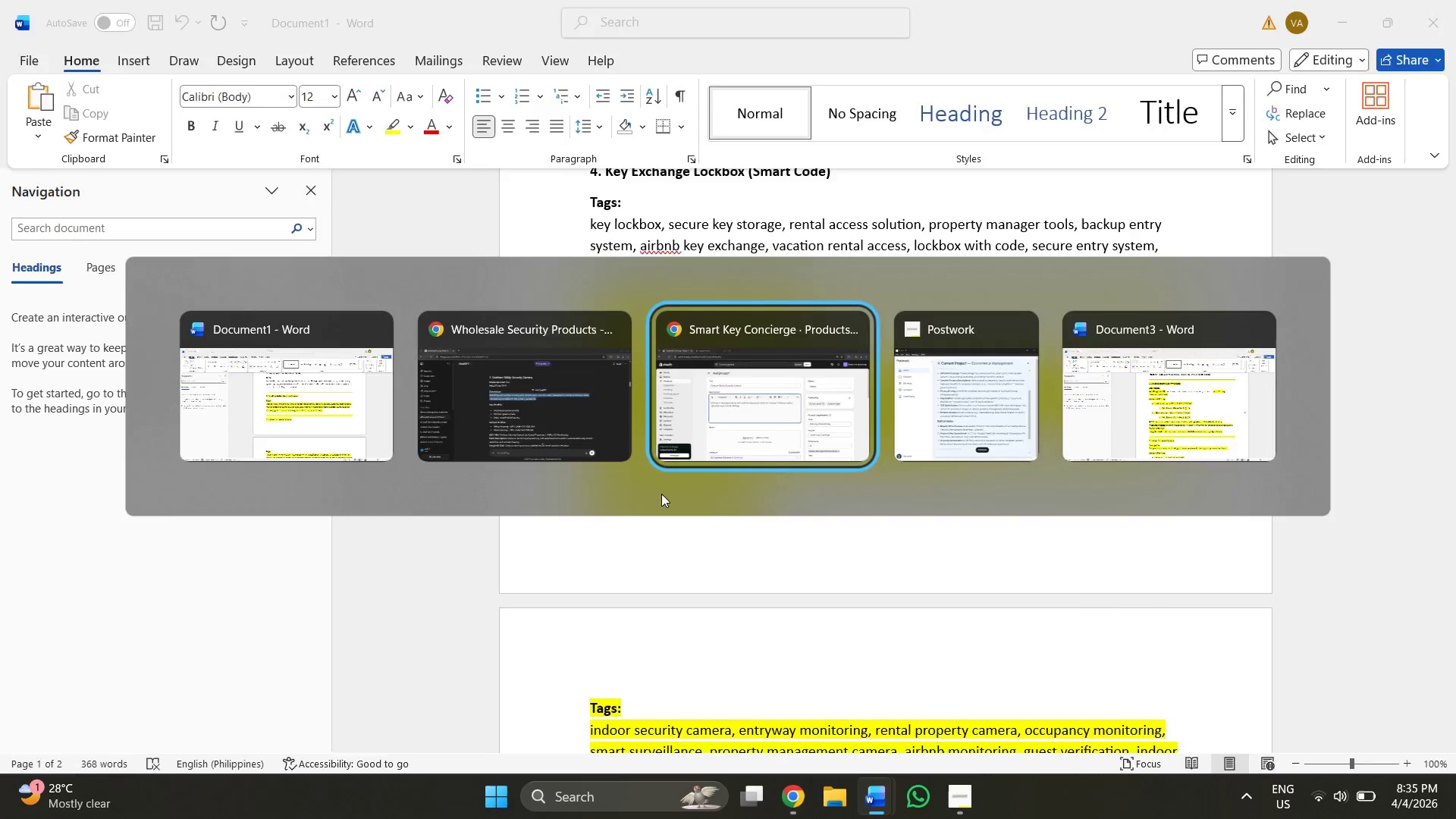 
key(Control+V)
 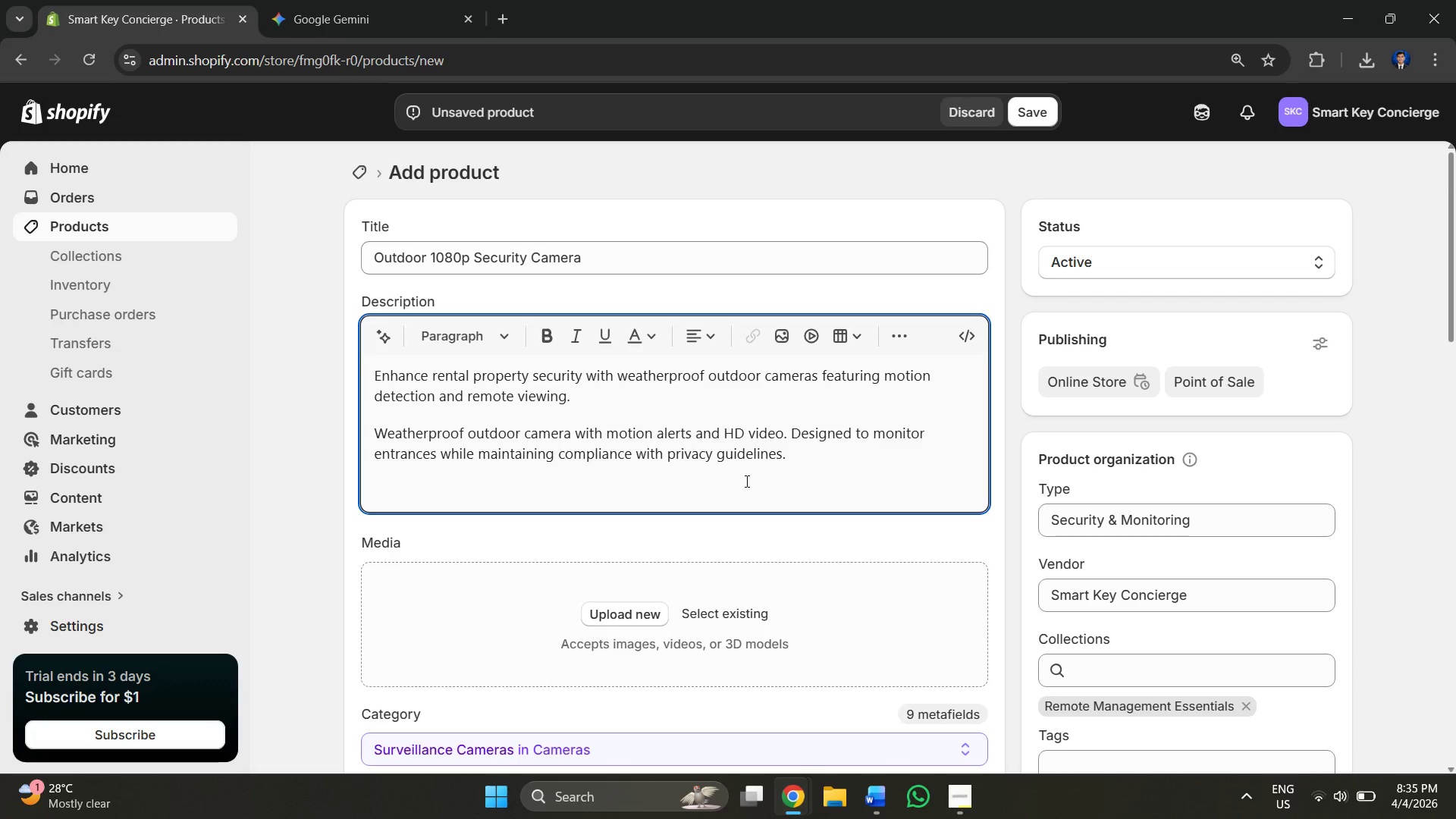 
scroll: coordinate [734, 472], scroll_direction: down, amount: 2.0
 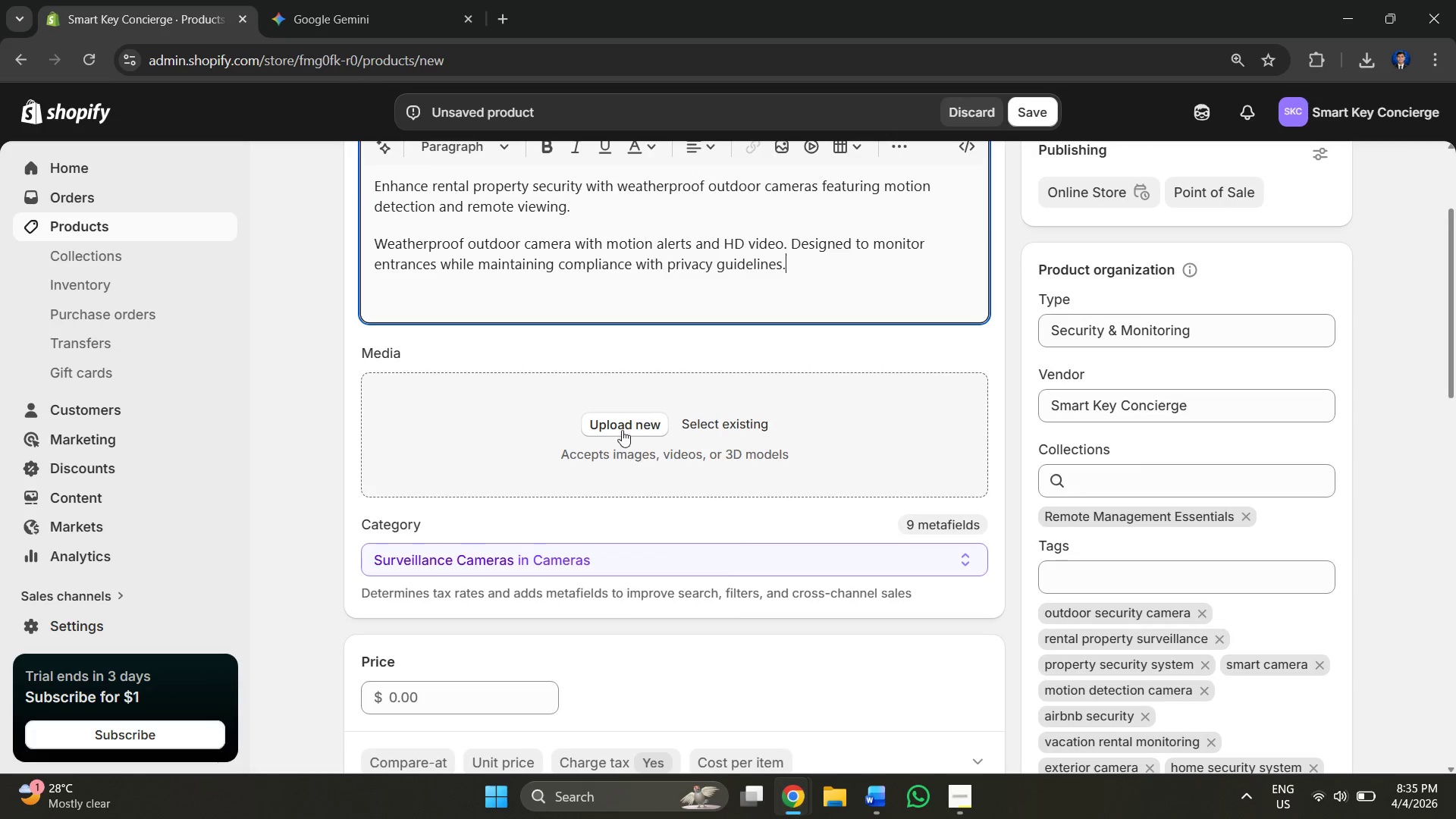 
left_click([622, 428])
 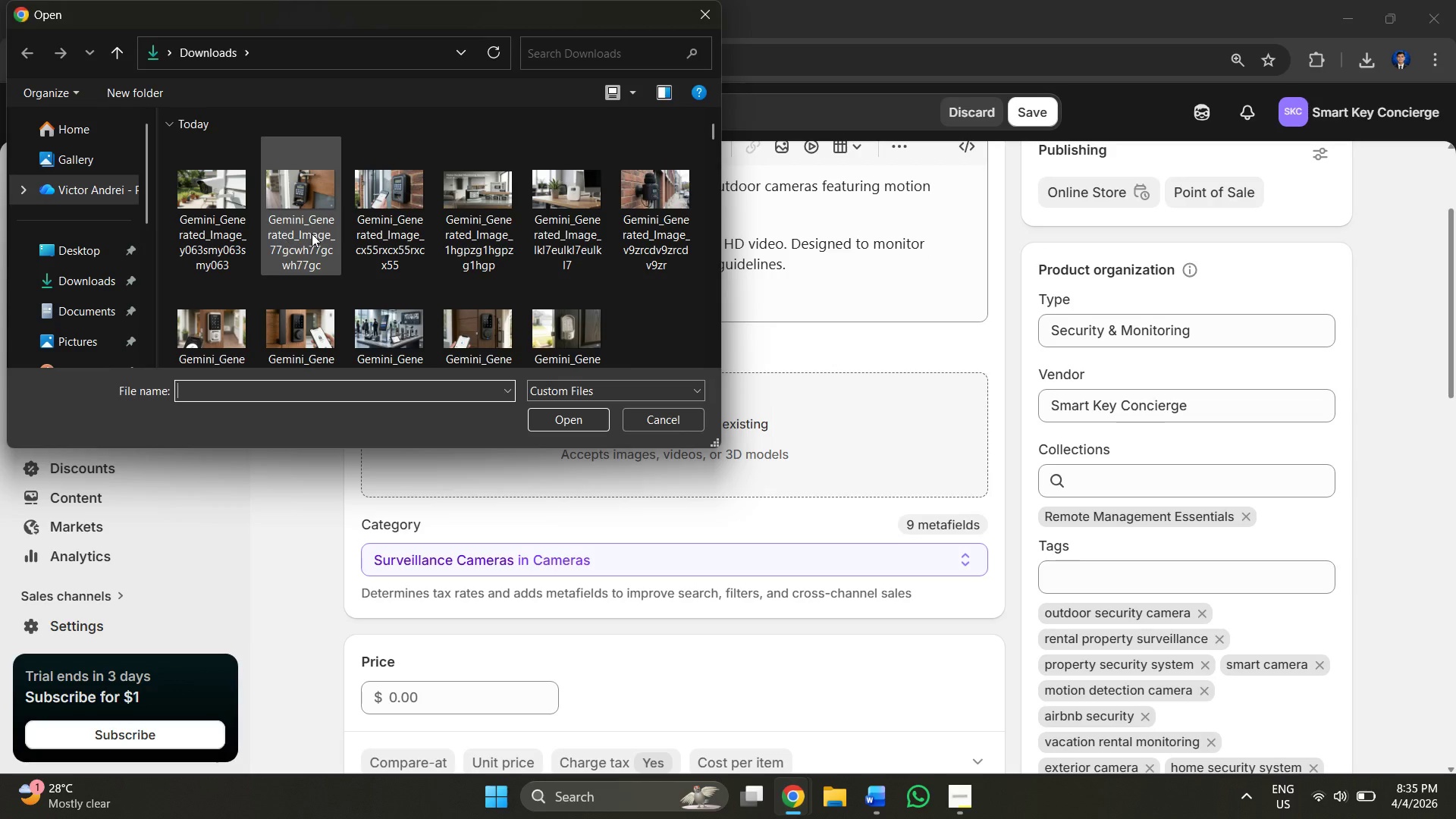 
left_click([230, 229])
 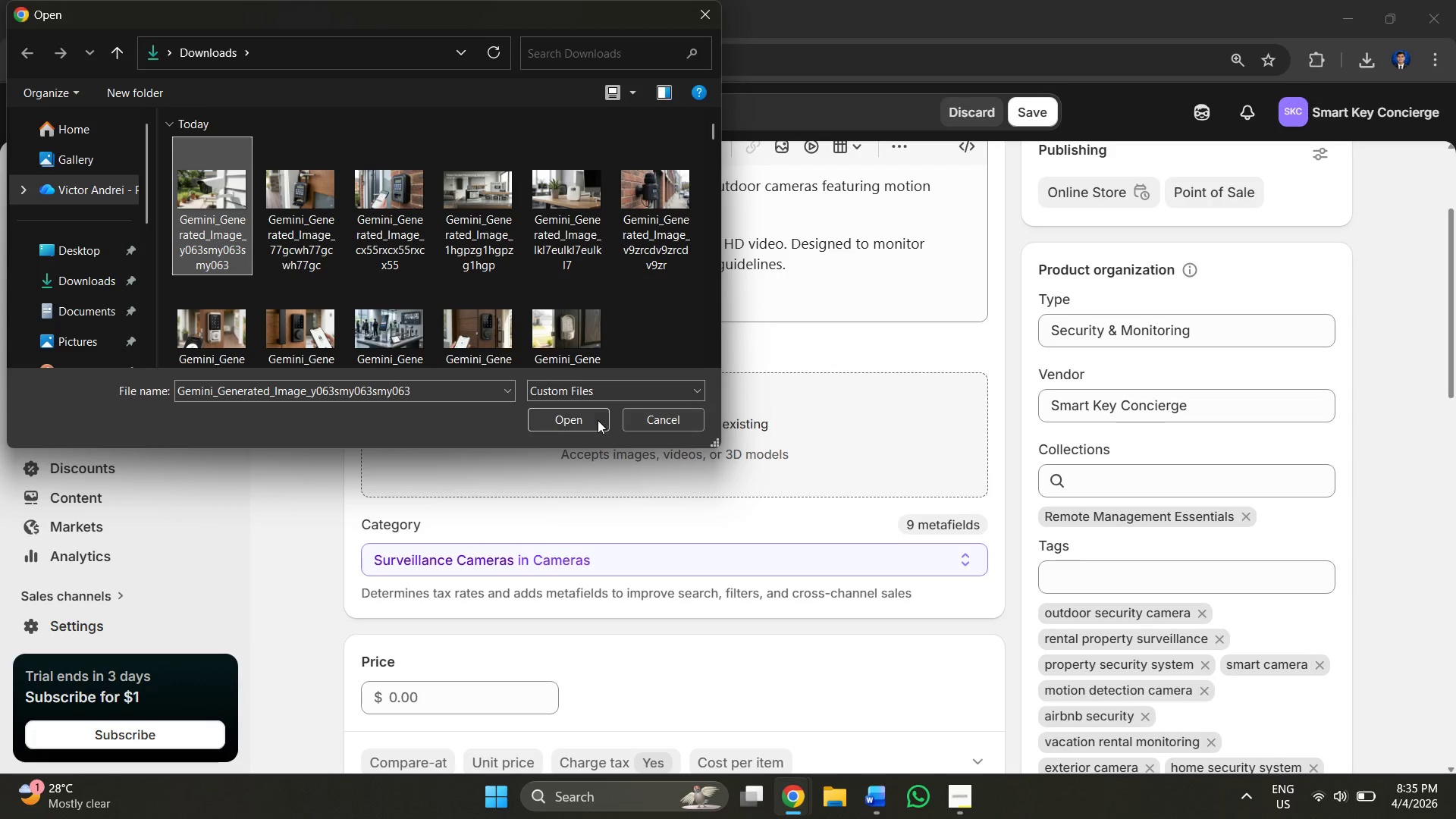 
left_click([586, 419])
 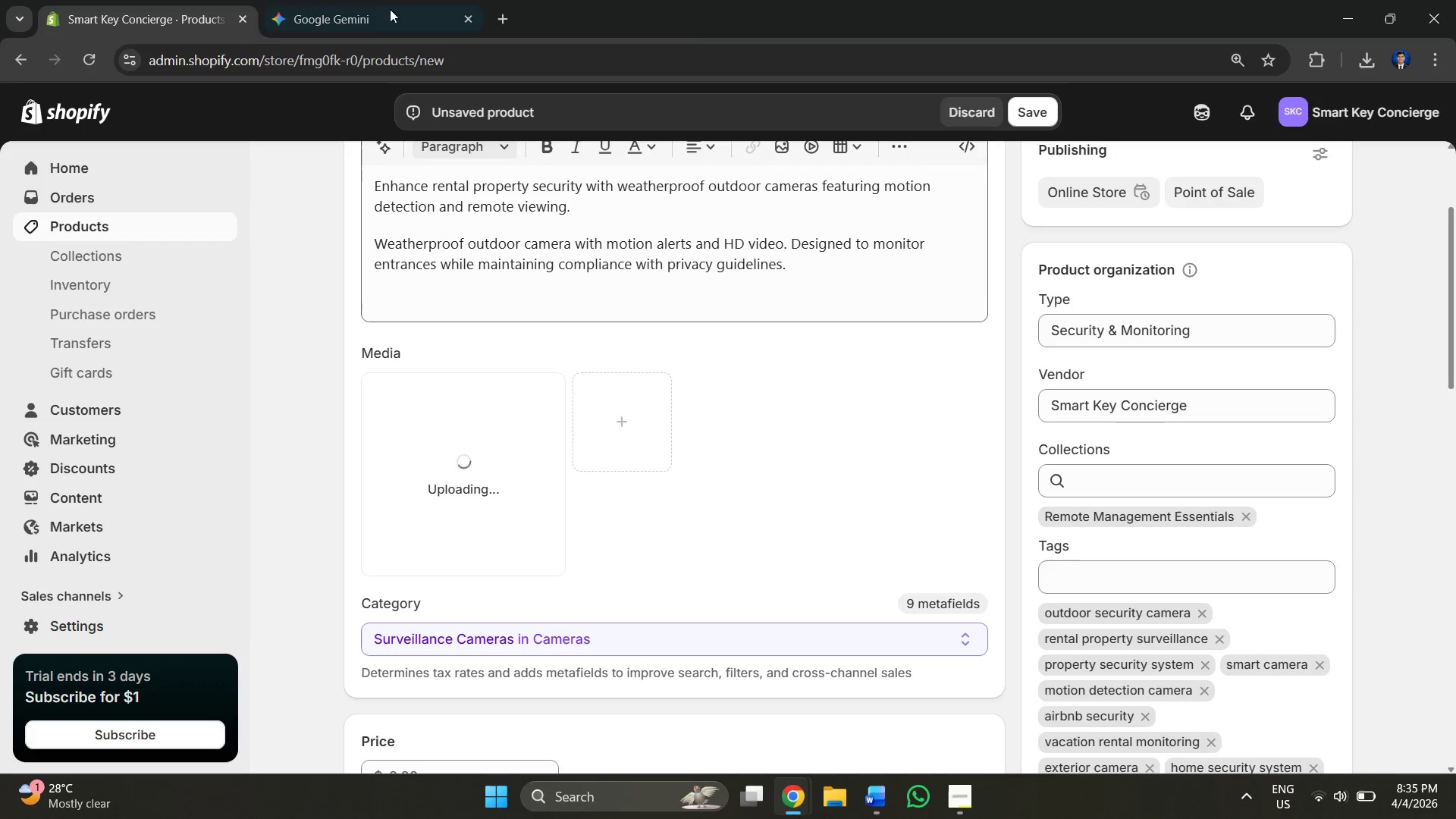 
left_click([338, 0])
 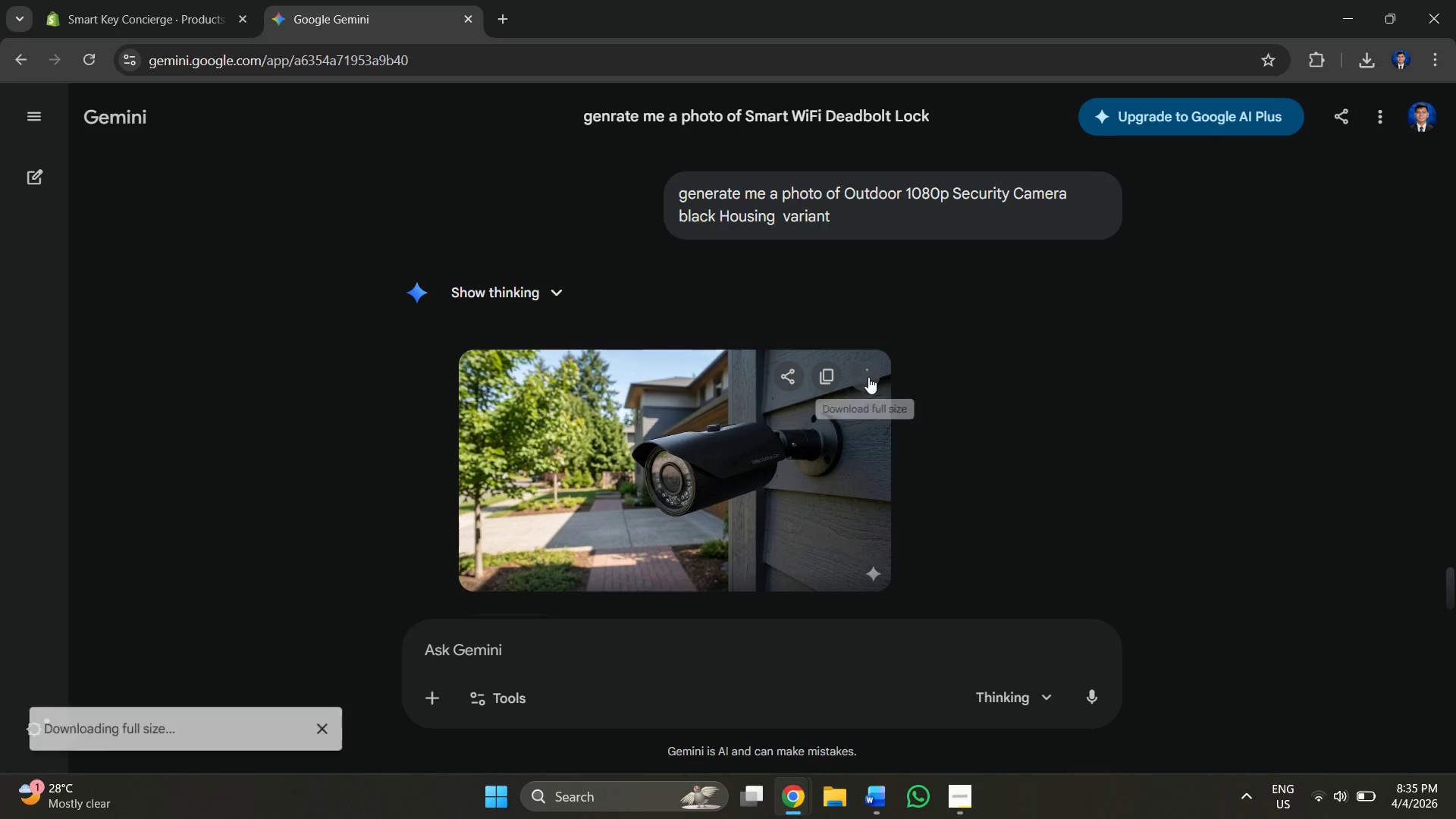 
left_click([171, 0])
 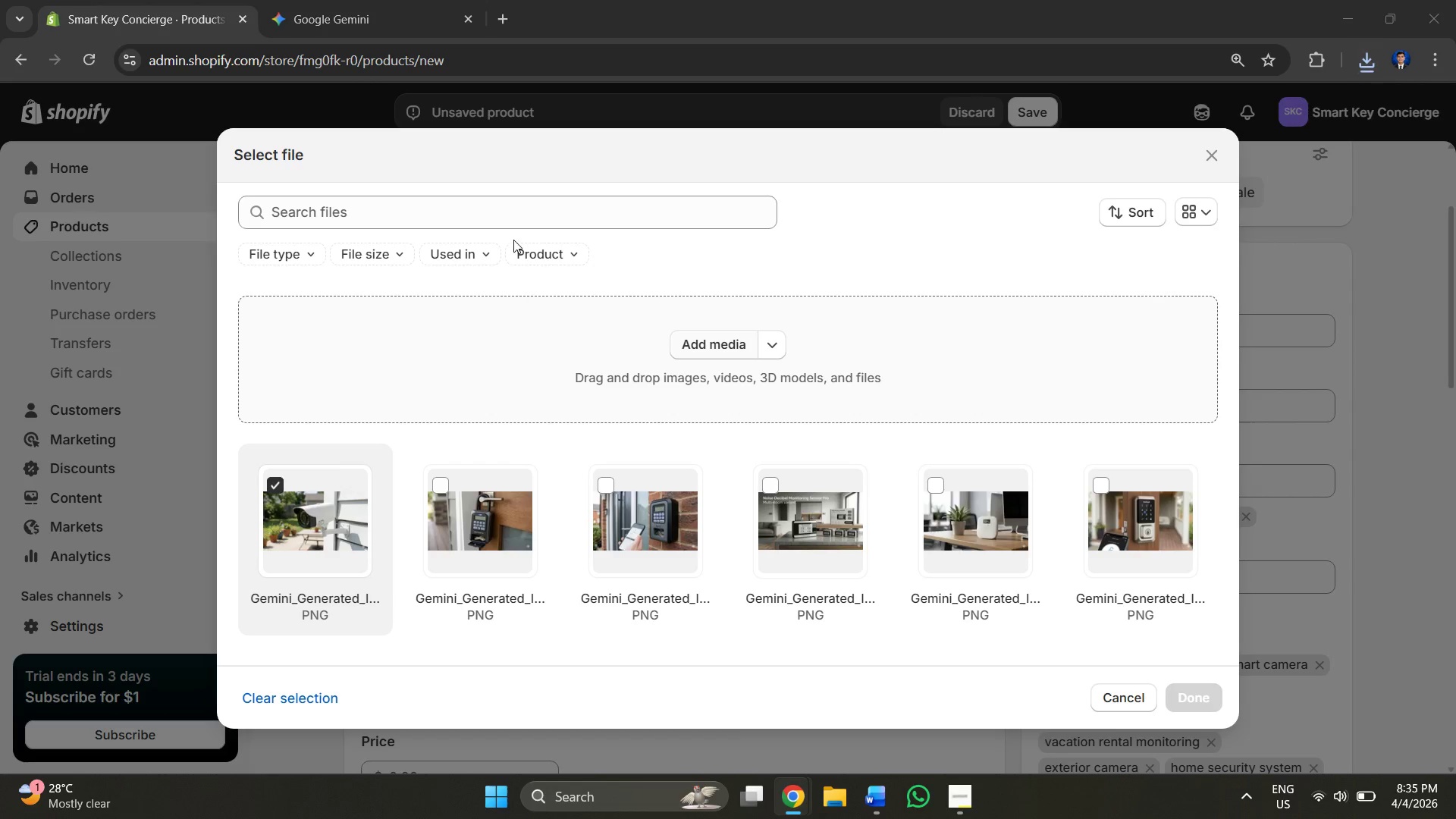 
wait(5.22)
 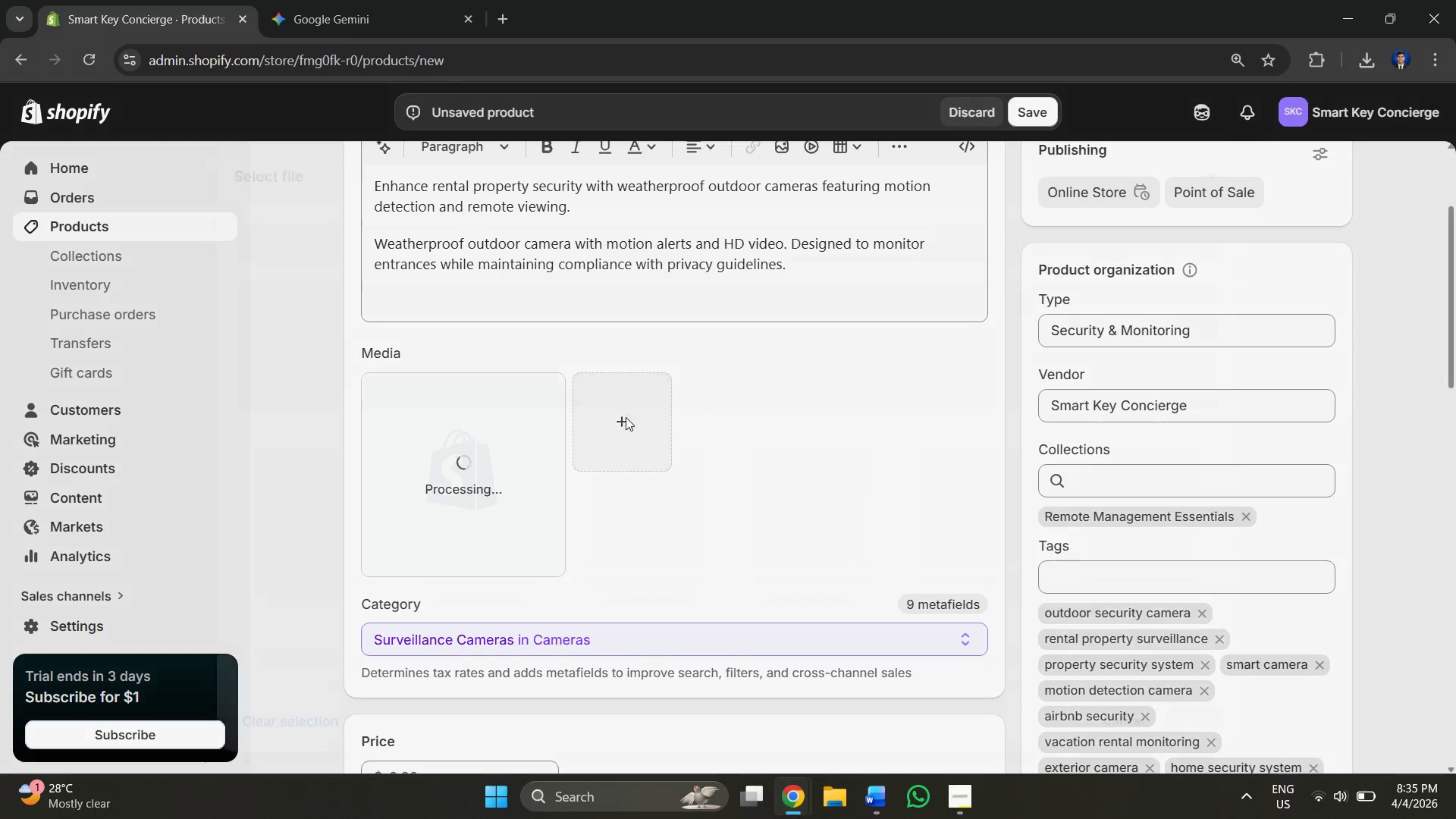 
left_click([240, 198])
 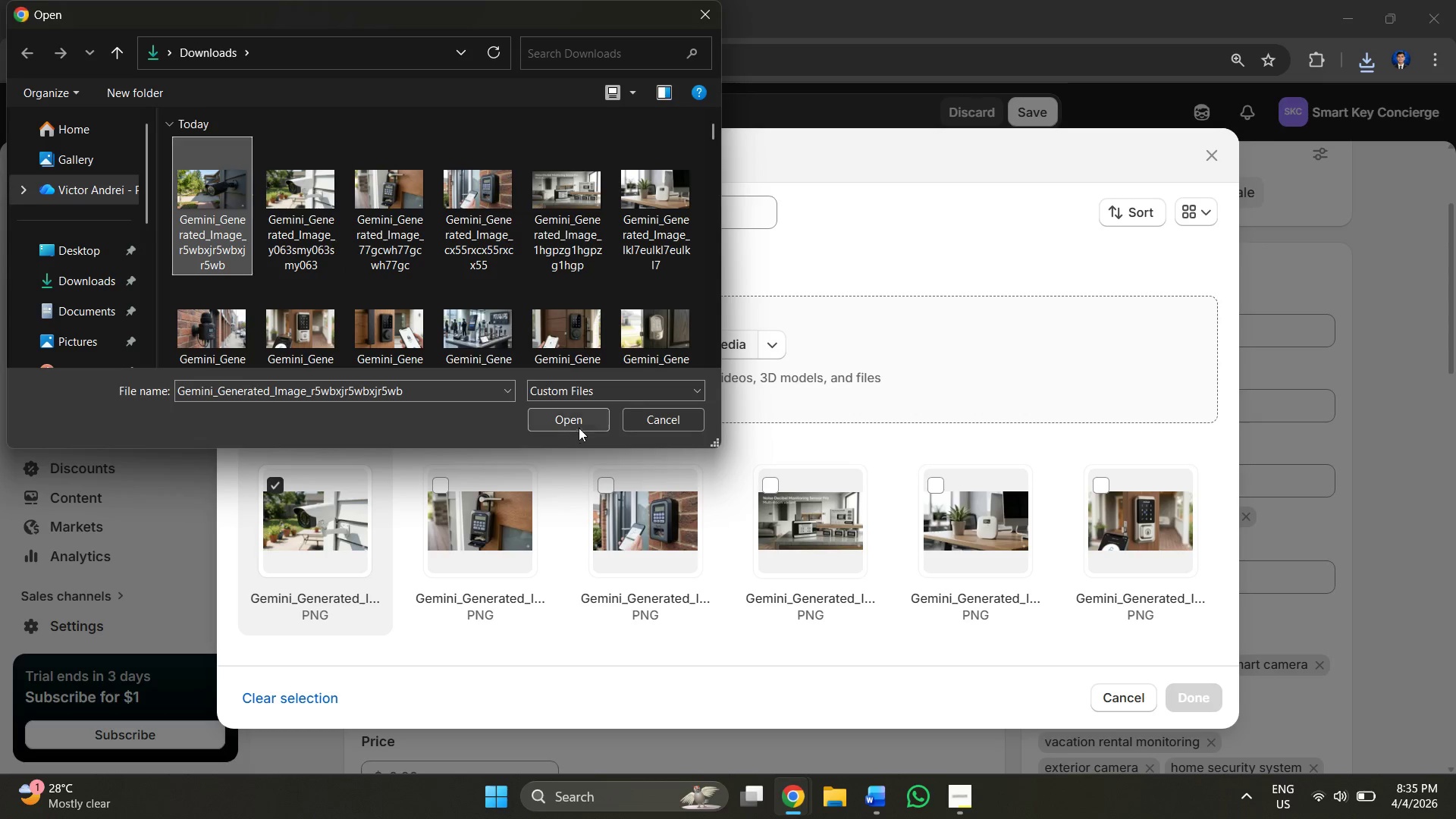 
left_click([560, 418])
 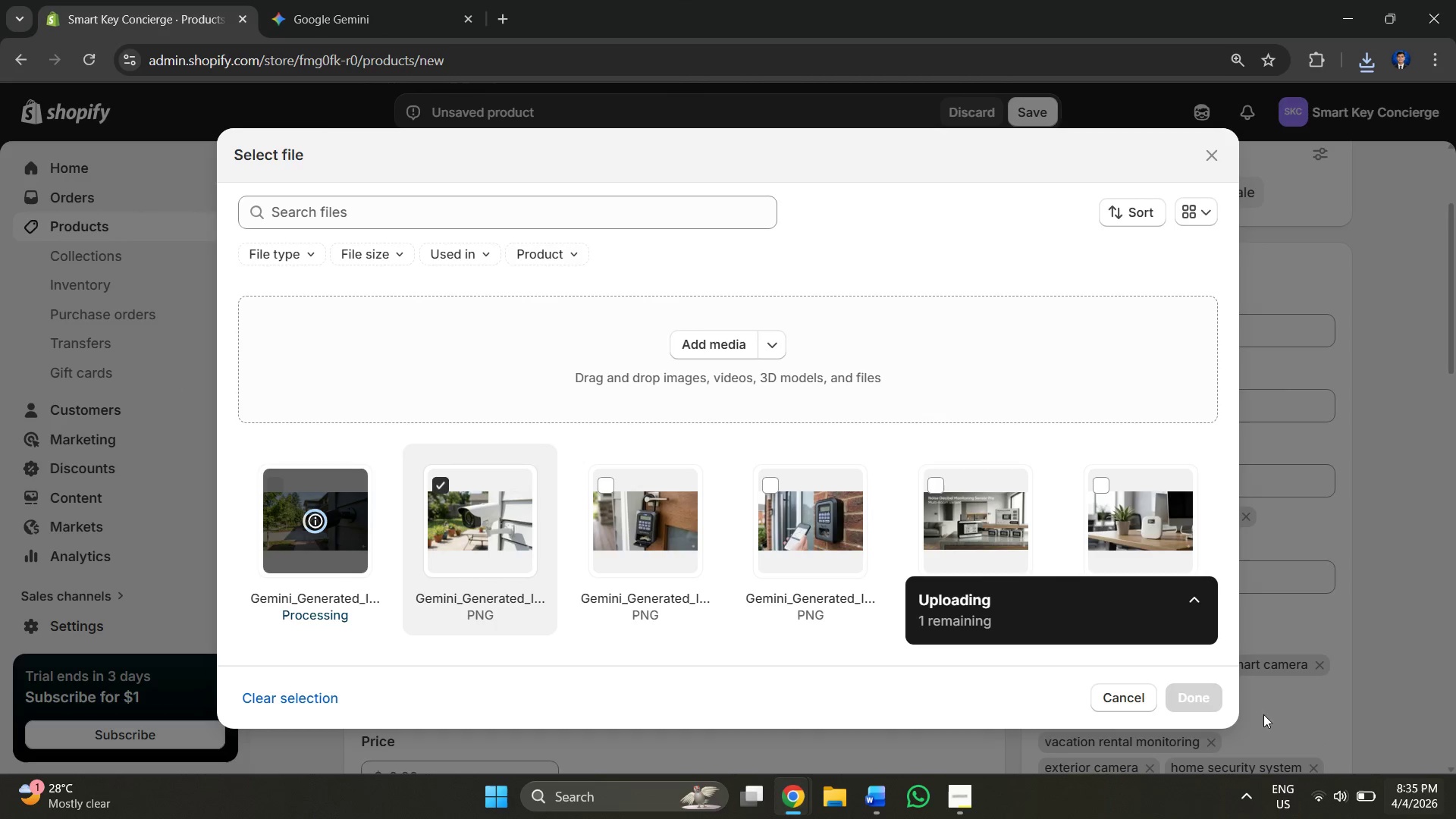 
wait(9.7)
 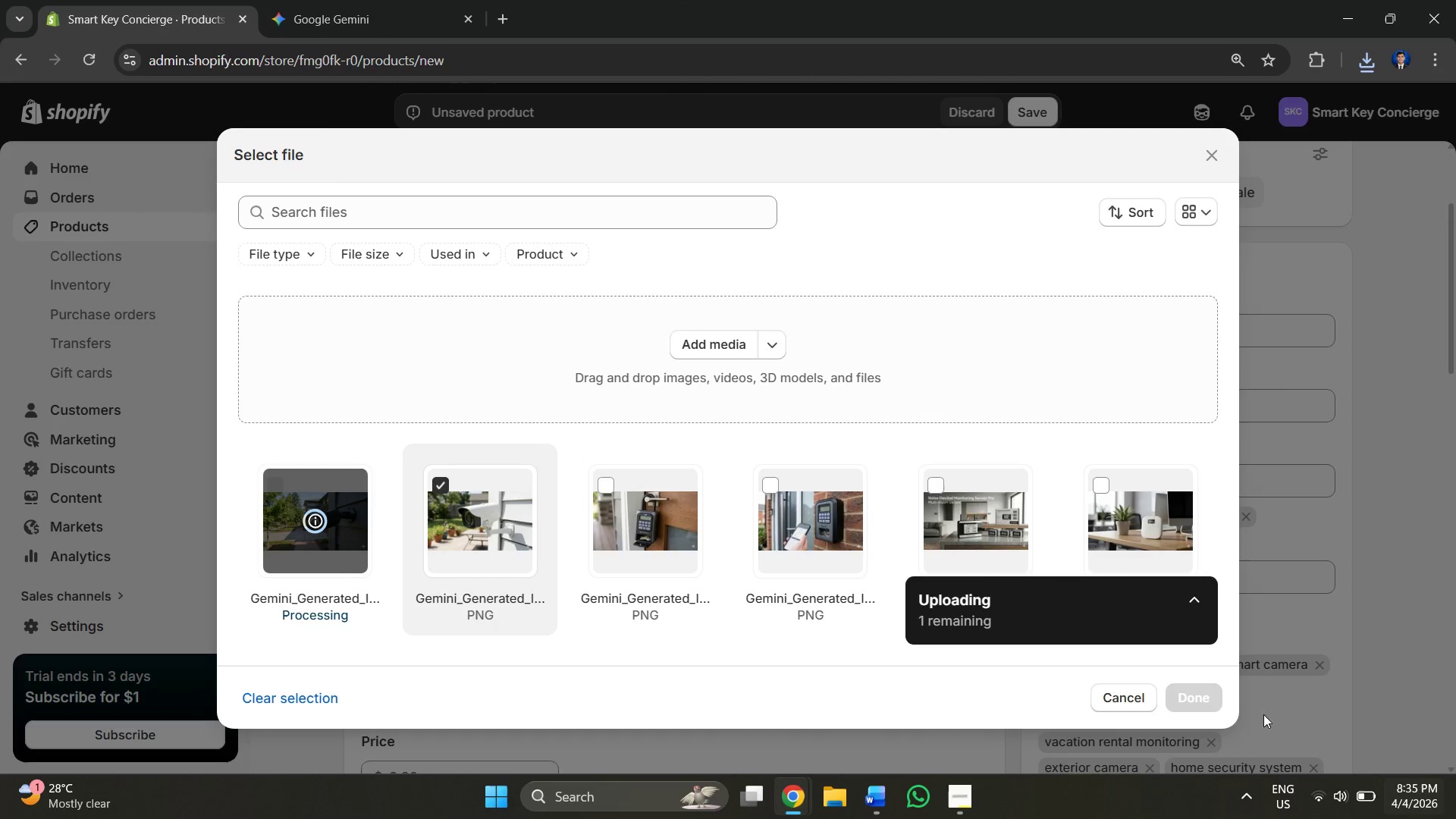 
left_click([1187, 695])
 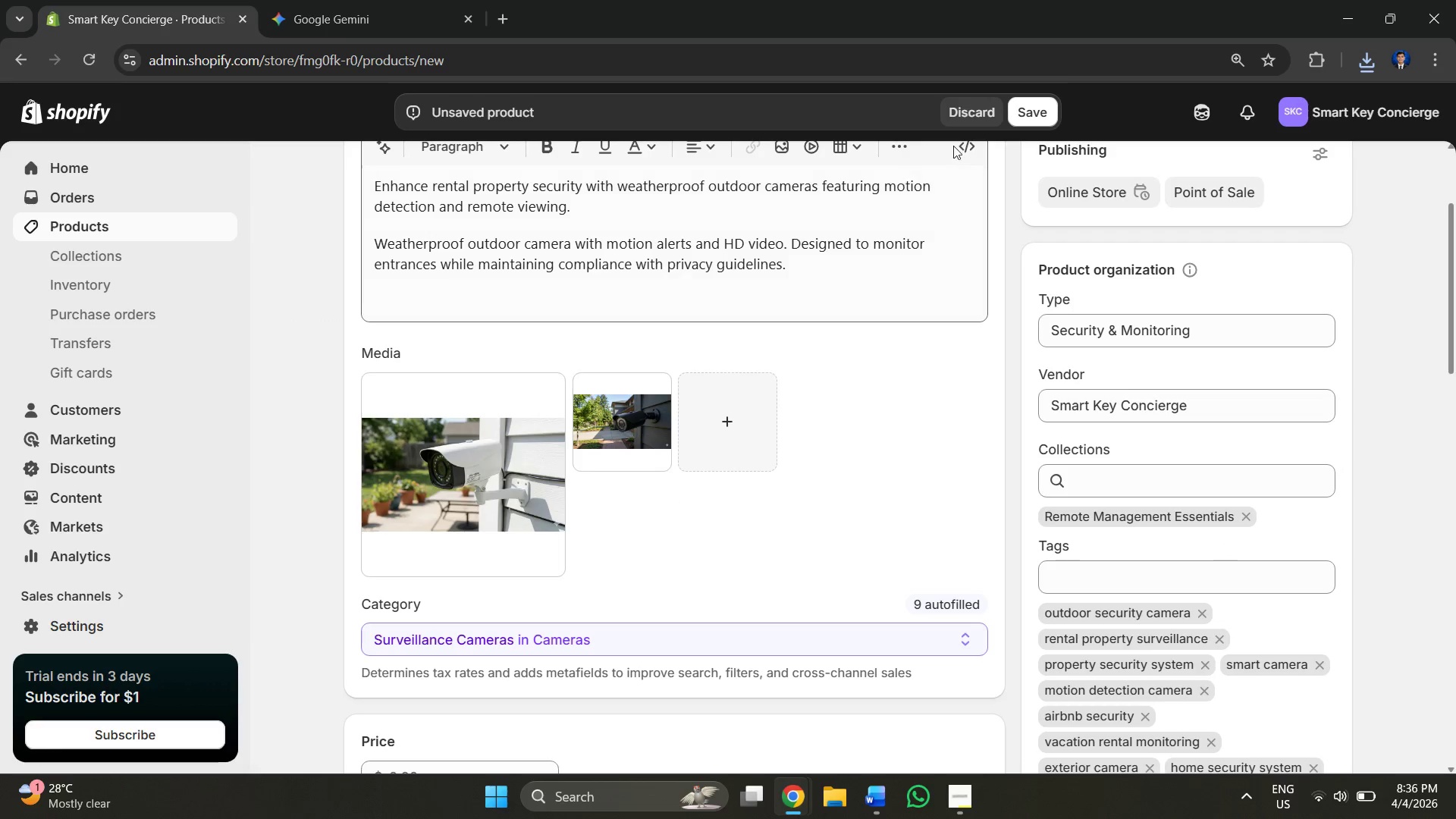 
scroll: coordinate [495, 600], scroll_direction: down, amount: 6.0
 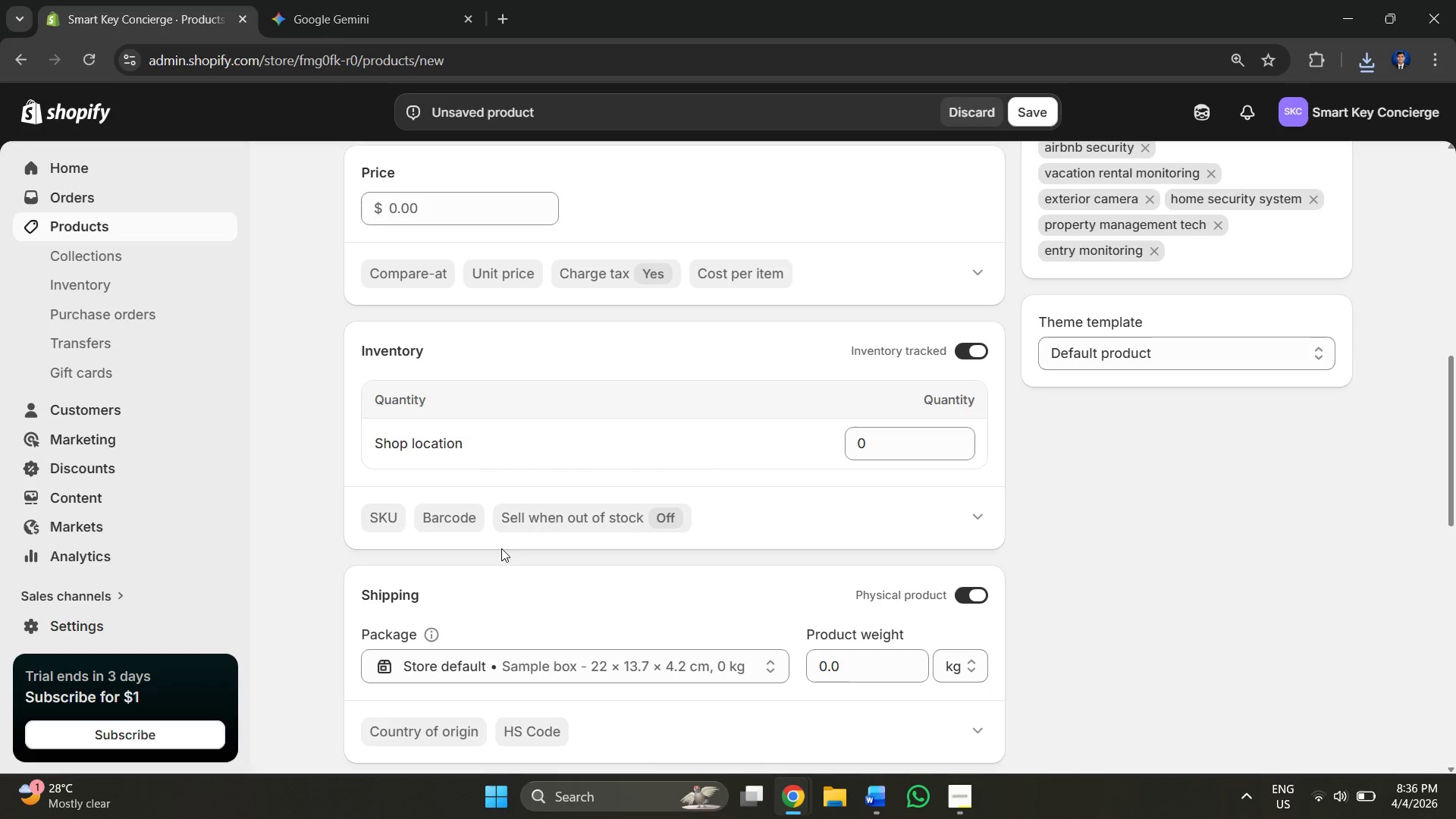 
scroll: coordinate [500, 539], scroll_direction: up, amount: 1.0
 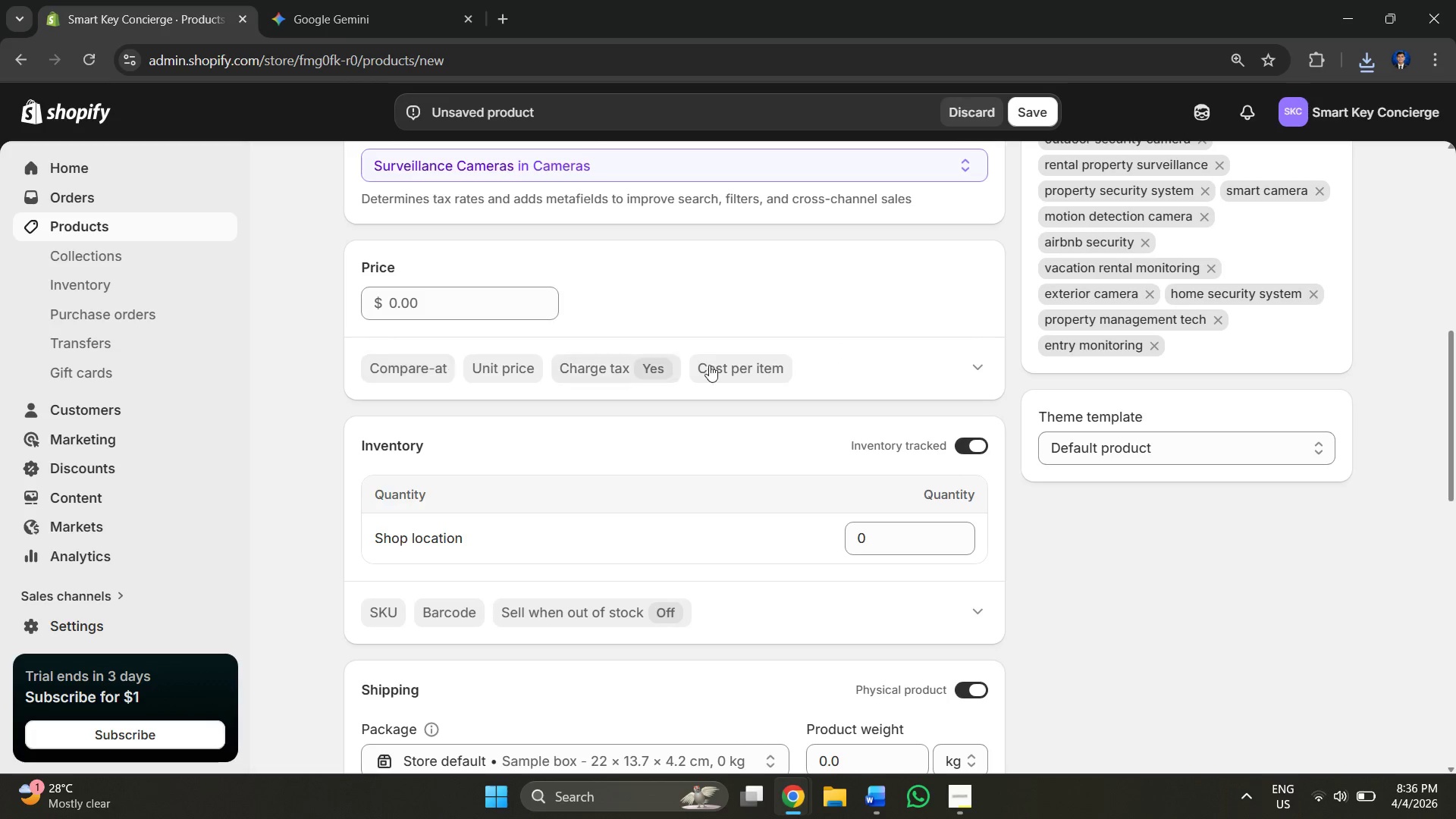 
left_click([757, 363])
 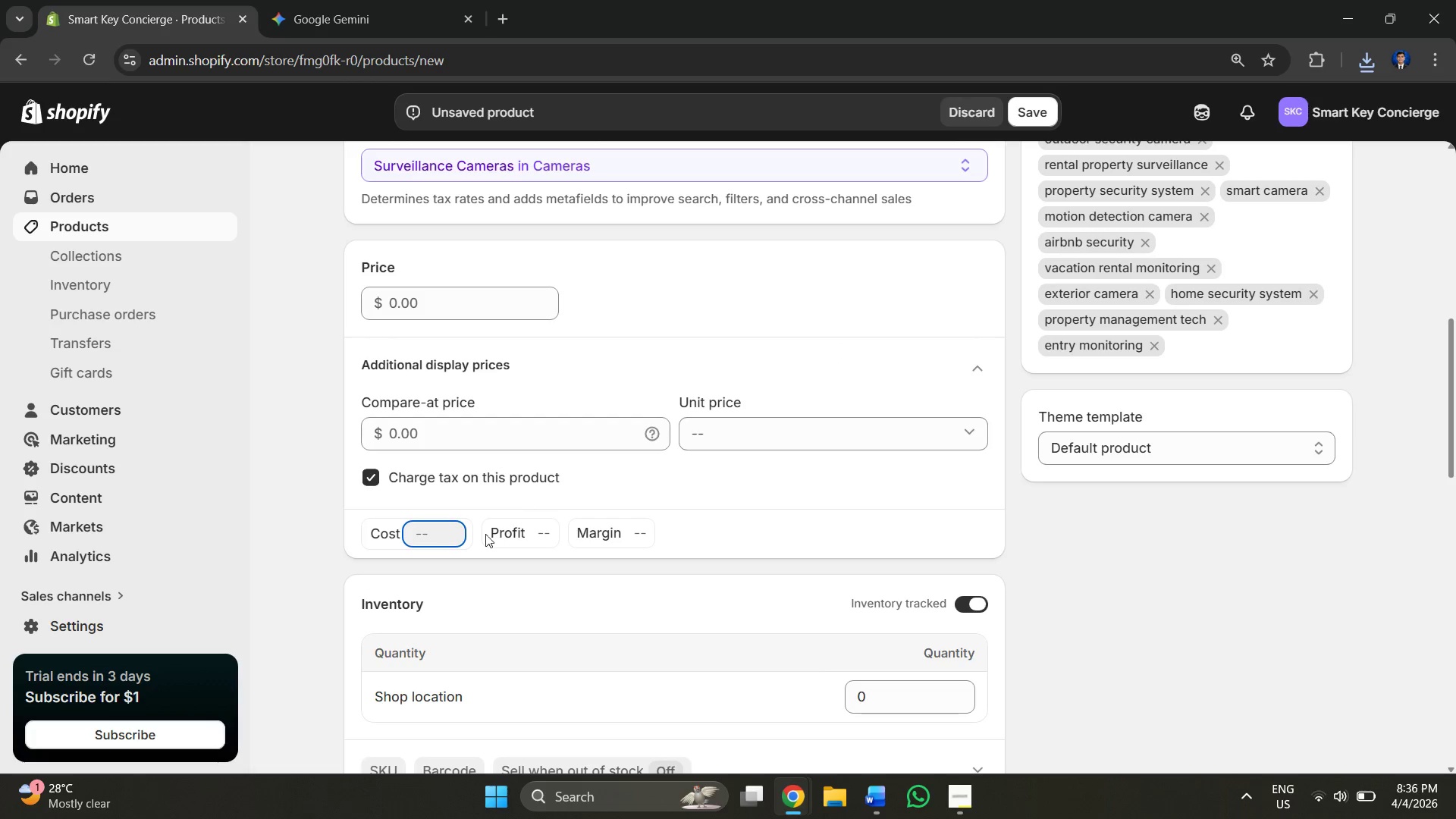 
left_click([439, 525])
 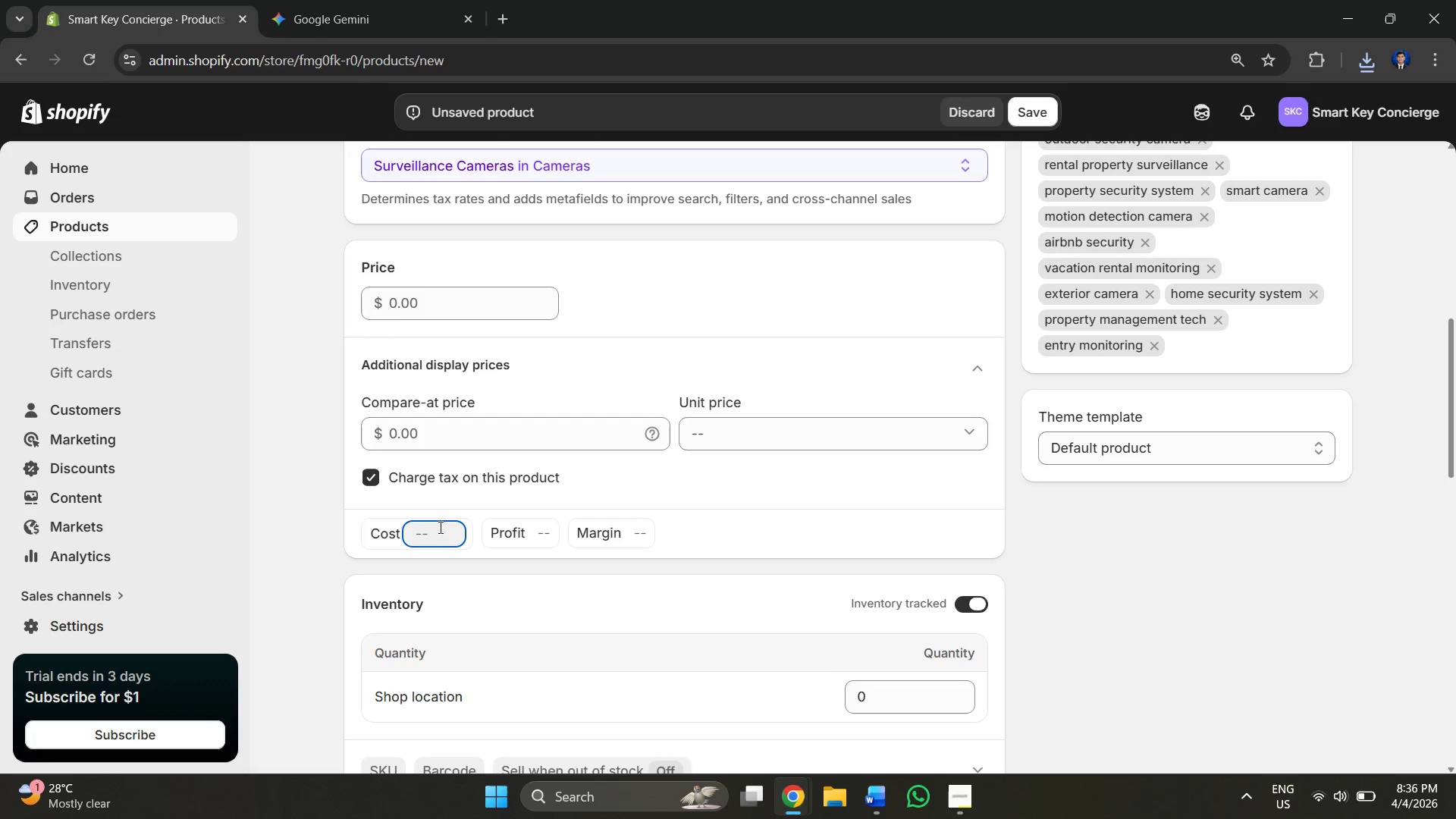 
left_click([439, 528])
 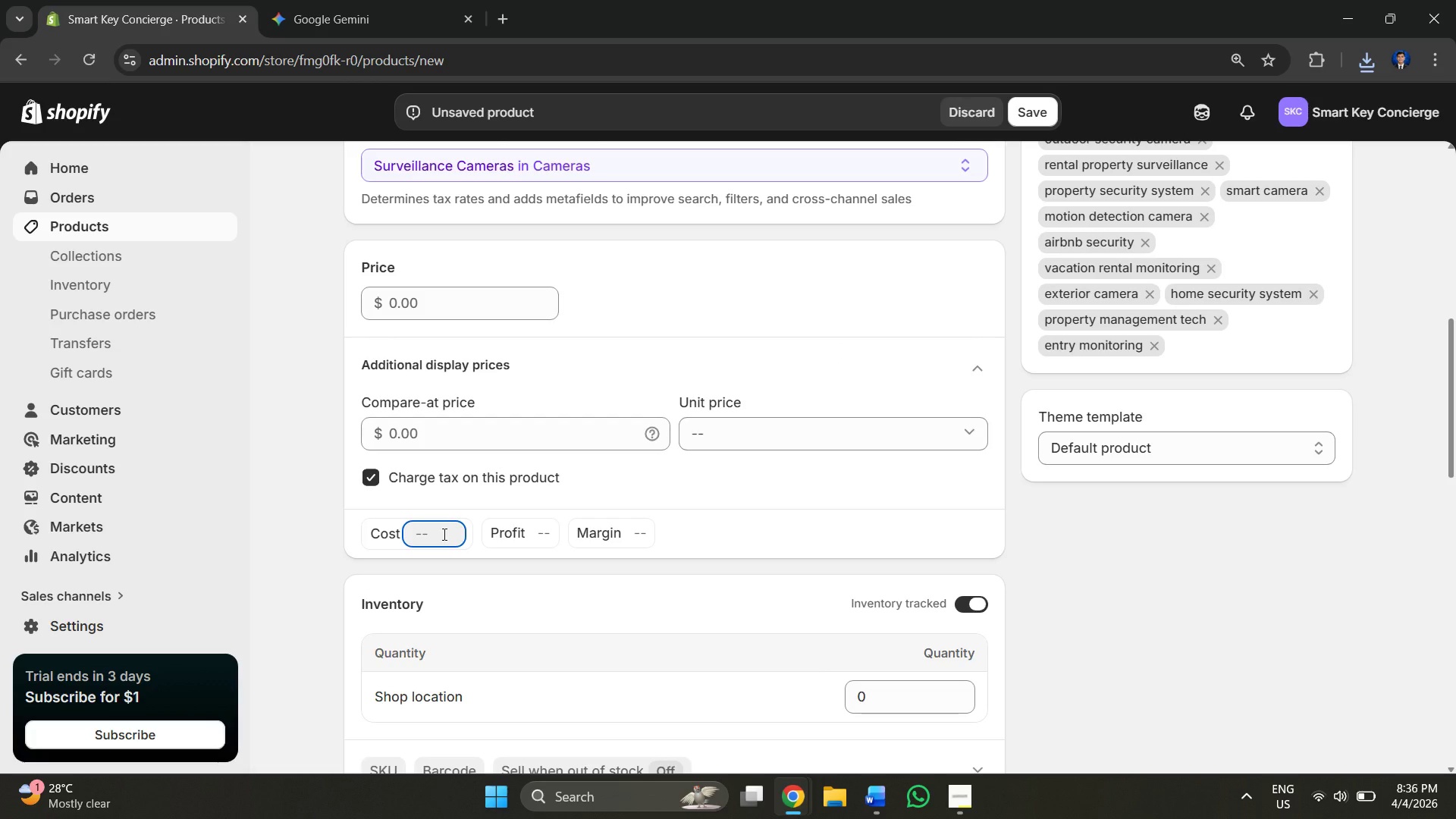 
key(Alt+AltLeft)
 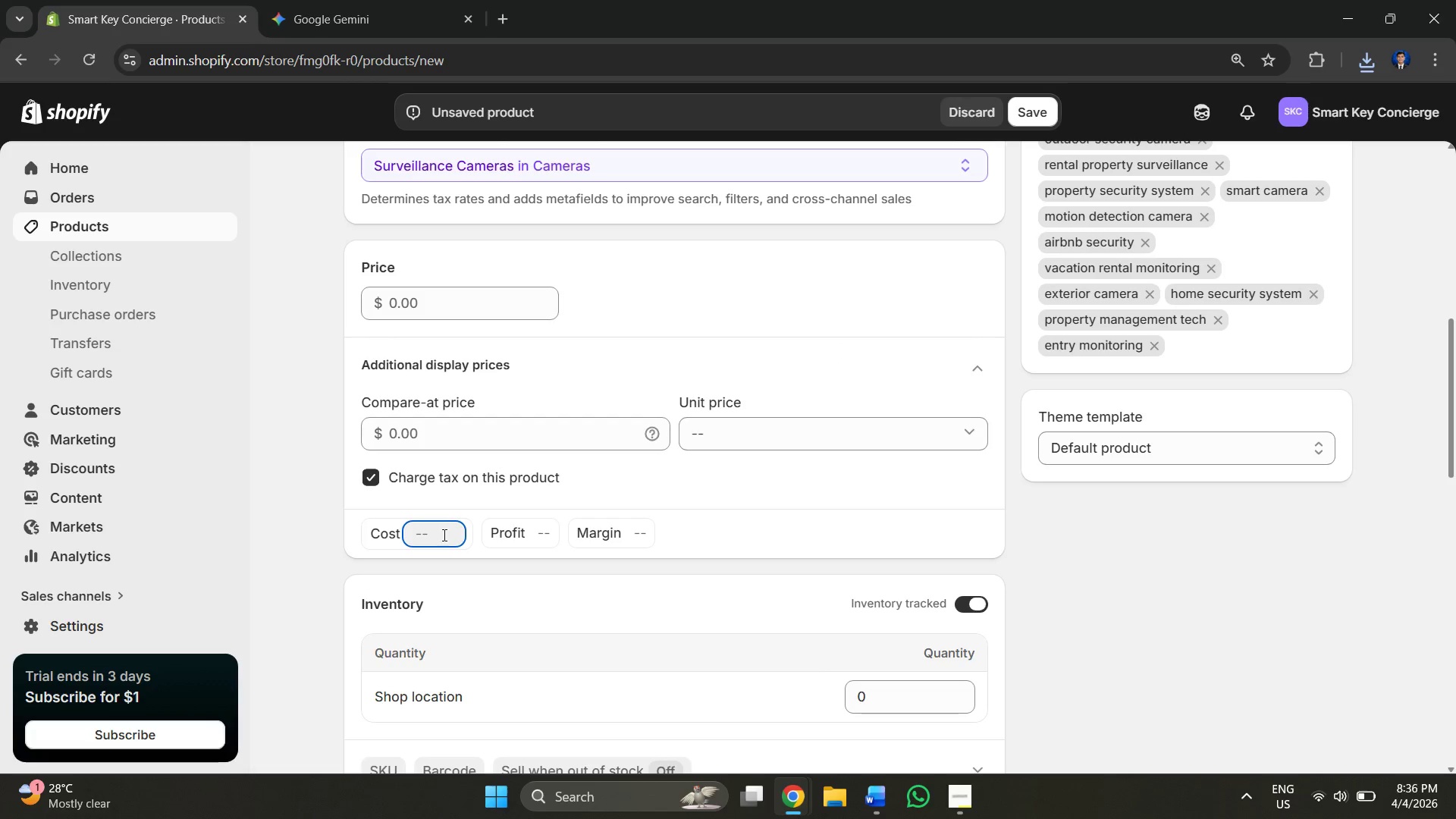 
key(Alt+Tab)
 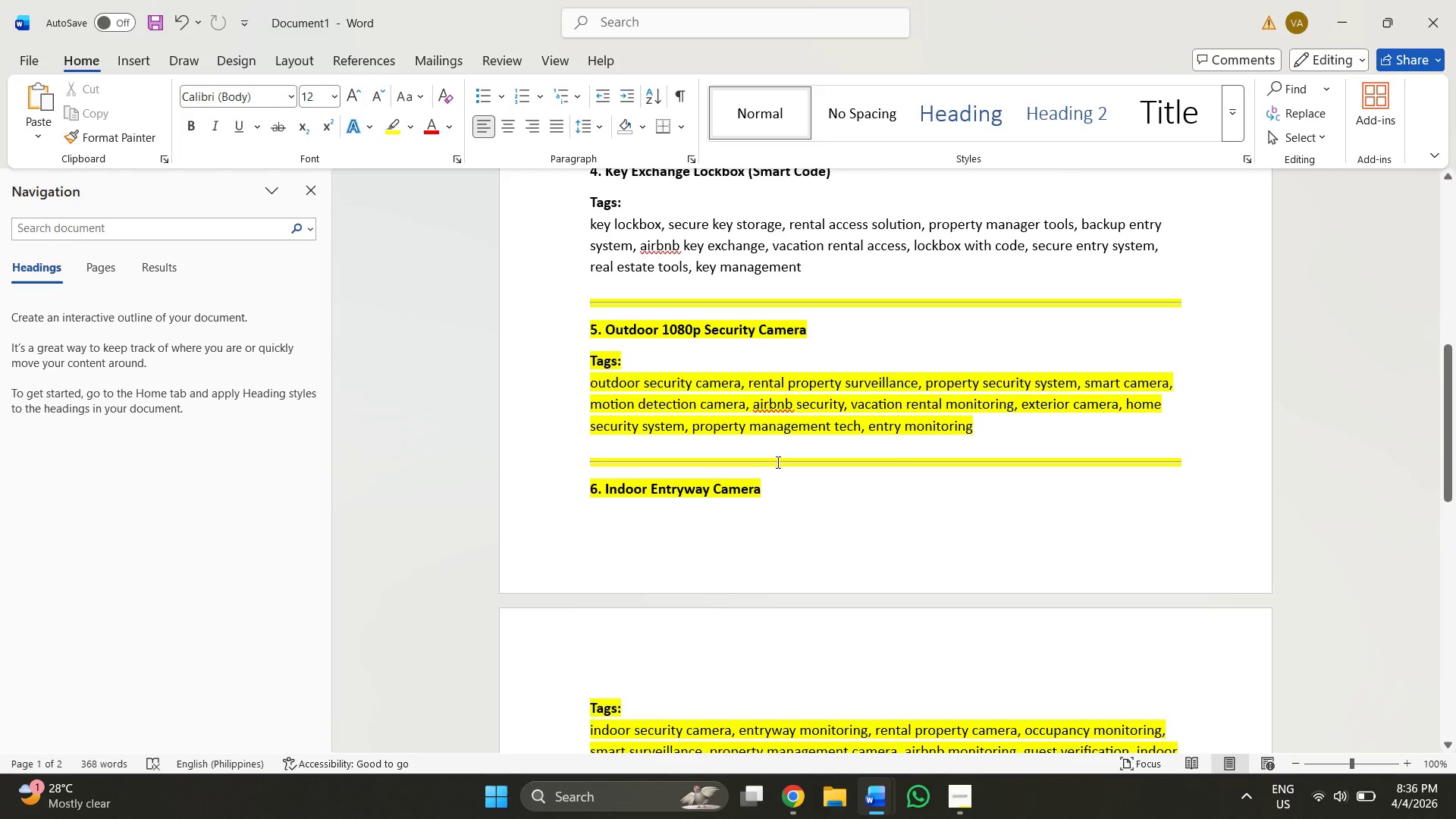 
left_click([987, 444])
 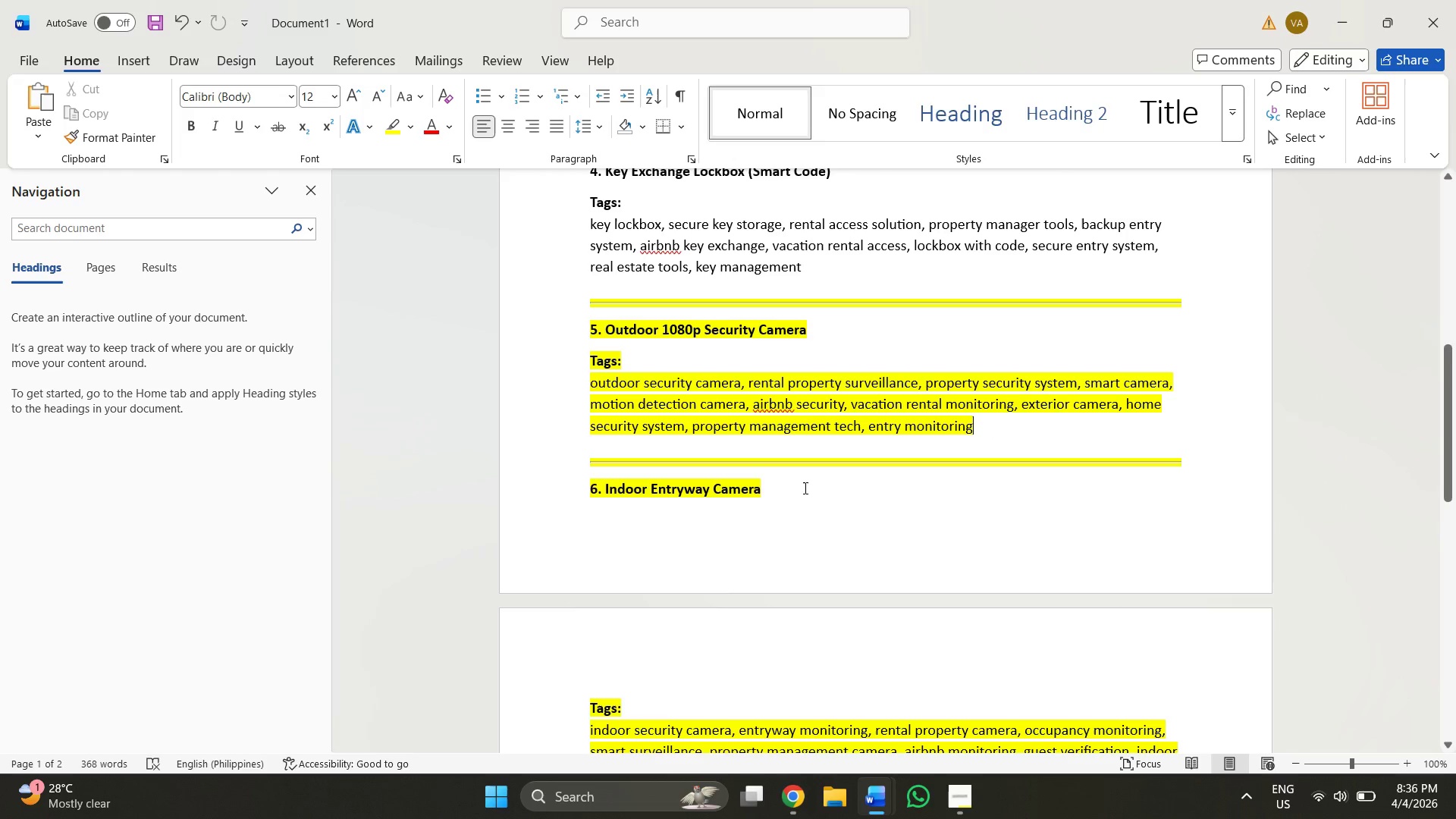 
left_click_drag(start_coordinate=[802, 500], to_coordinate=[583, 391])
 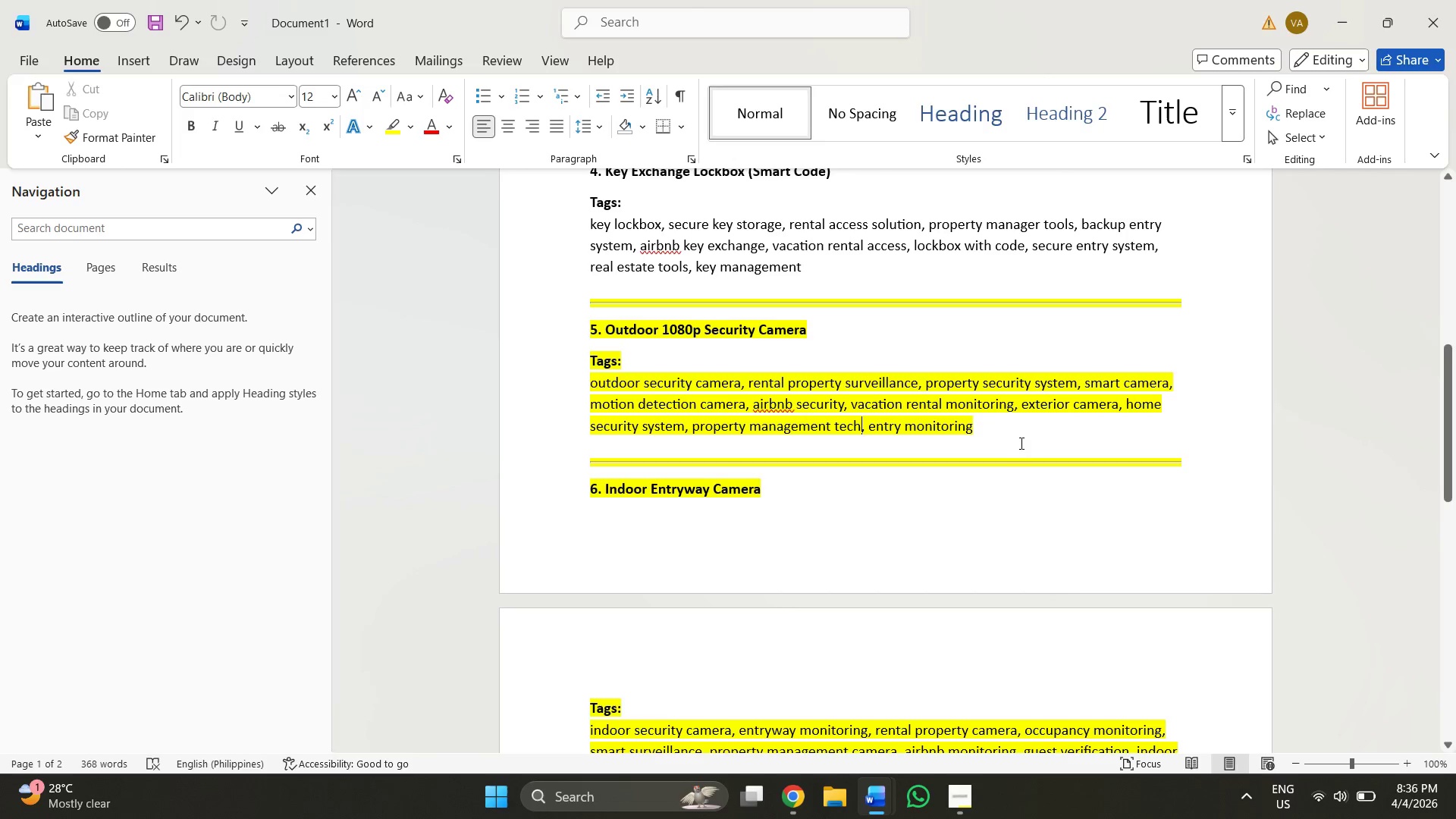 
left_click_drag(start_coordinate=[999, 432], to_coordinate=[540, 306])
 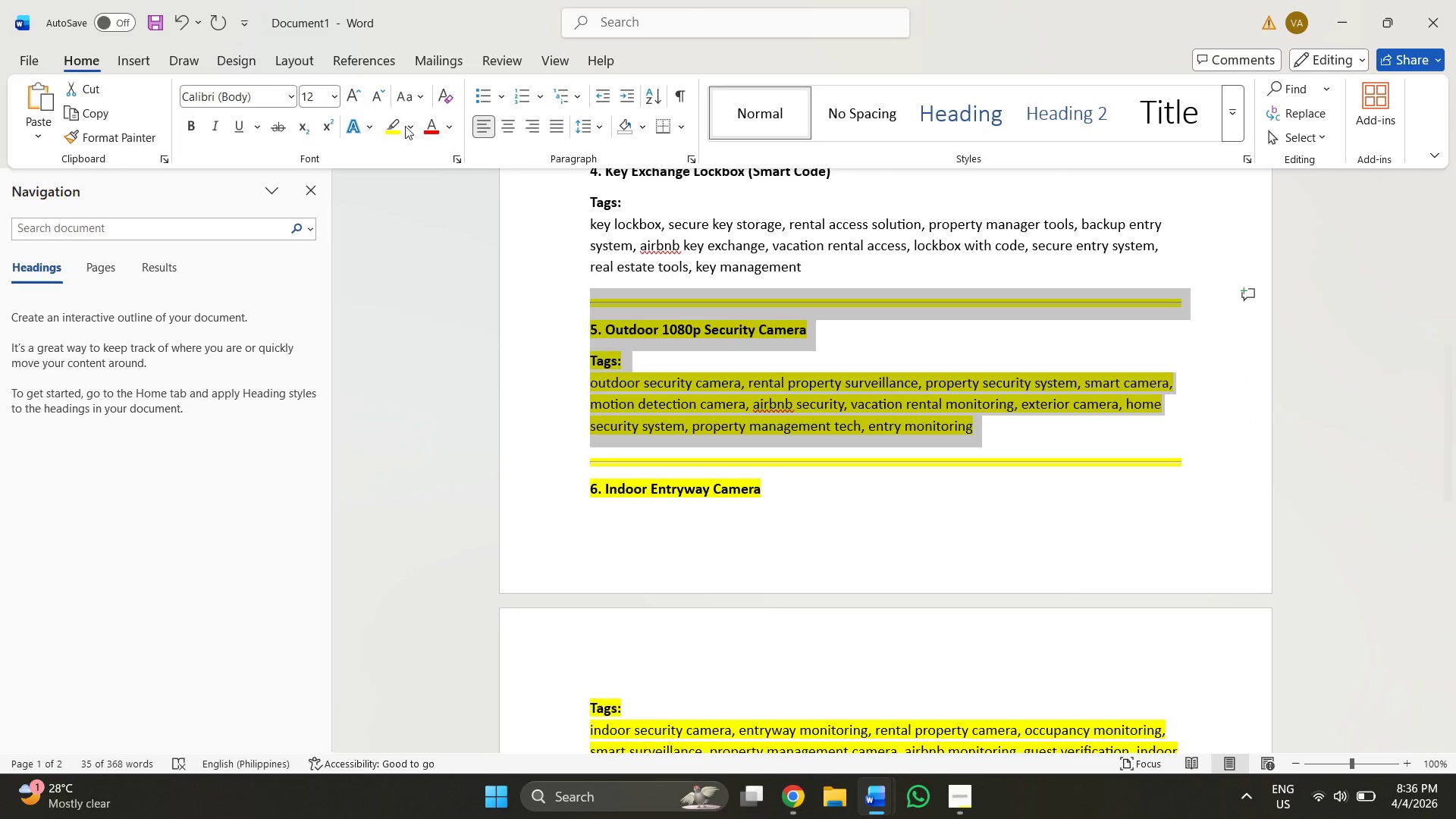 
left_click([407, 126])
 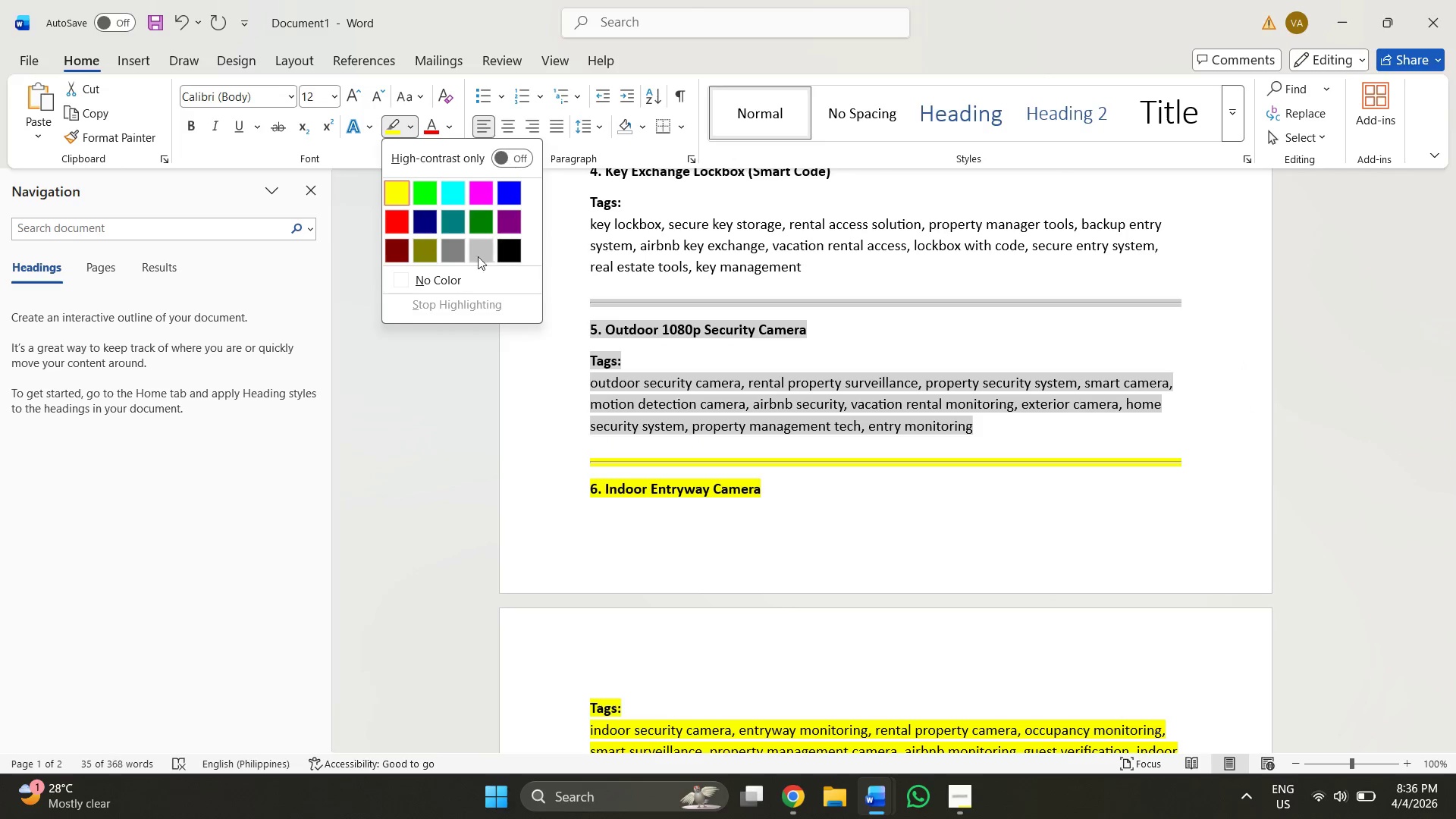 
left_click([474, 251])
 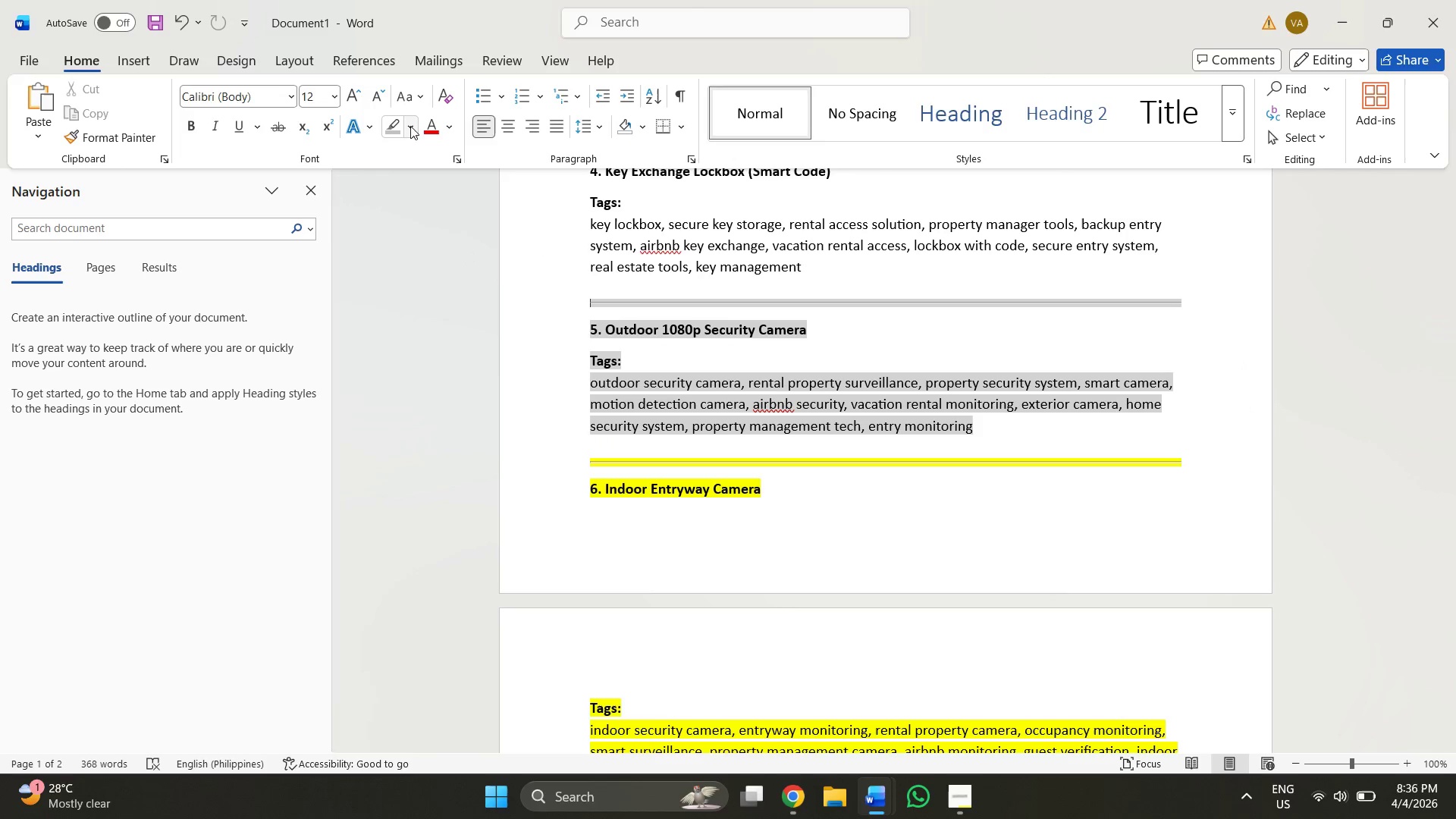 
left_click([409, 127])
 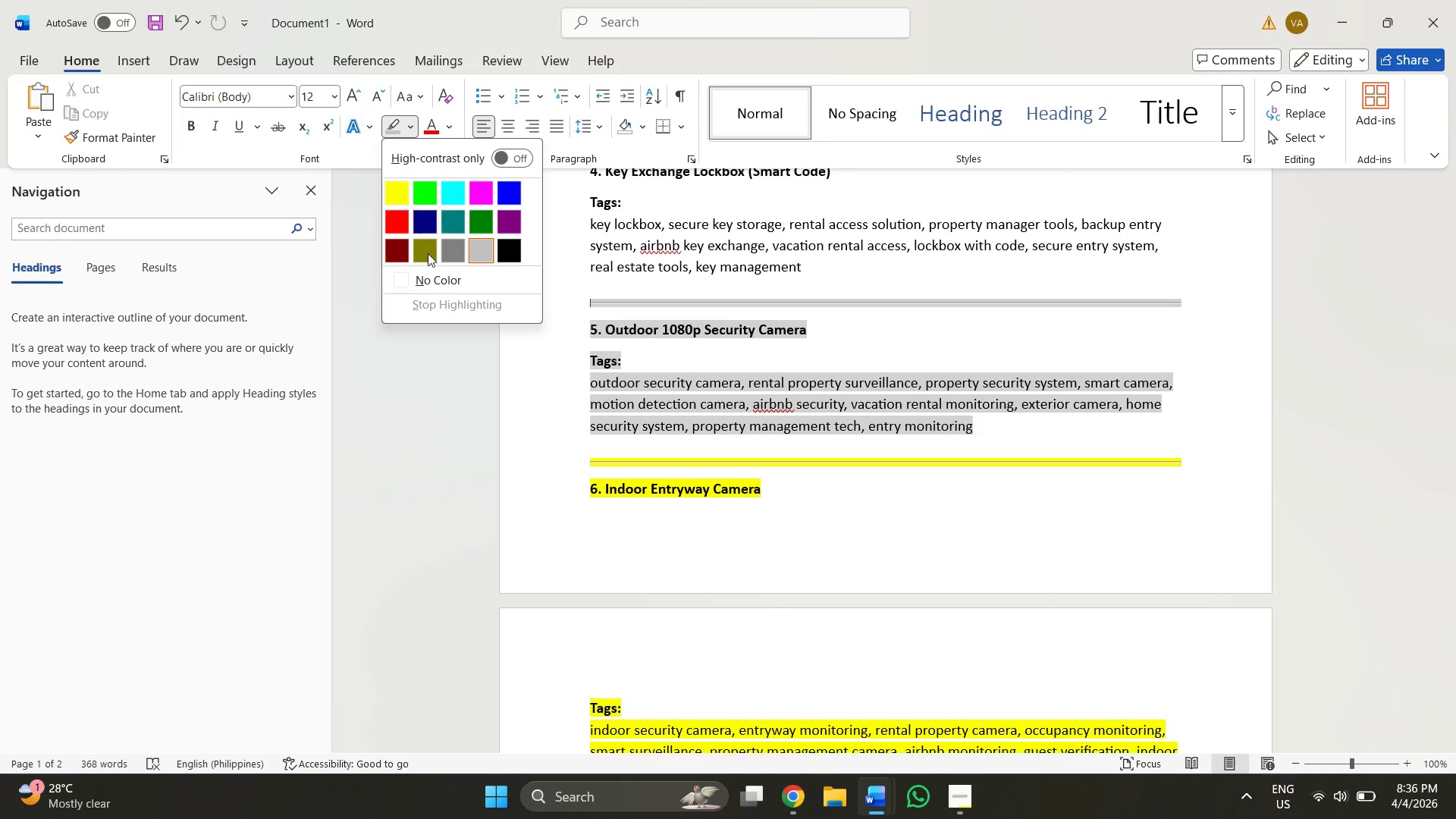 
left_click([438, 275])
 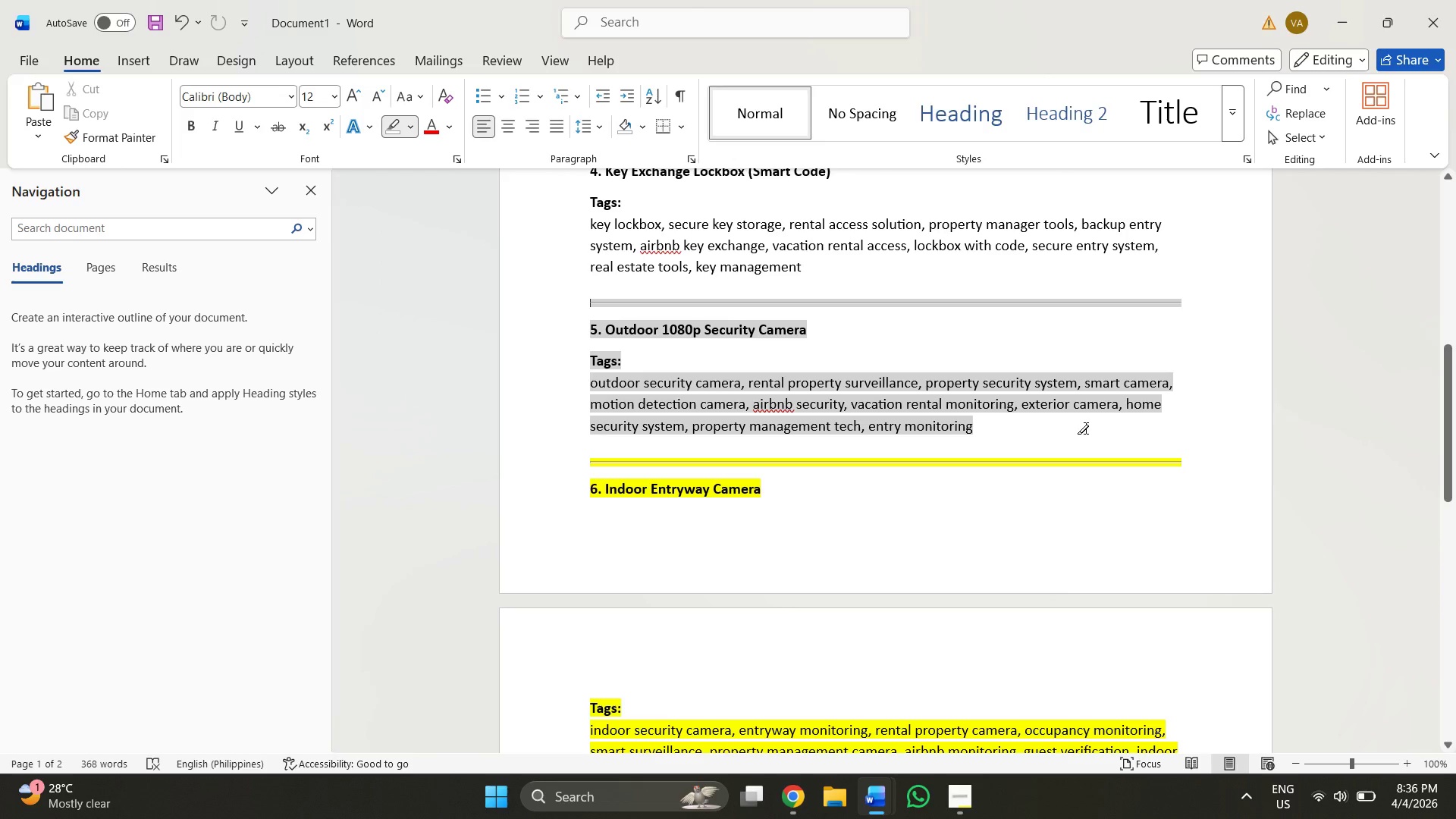 
left_click([1019, 428])
 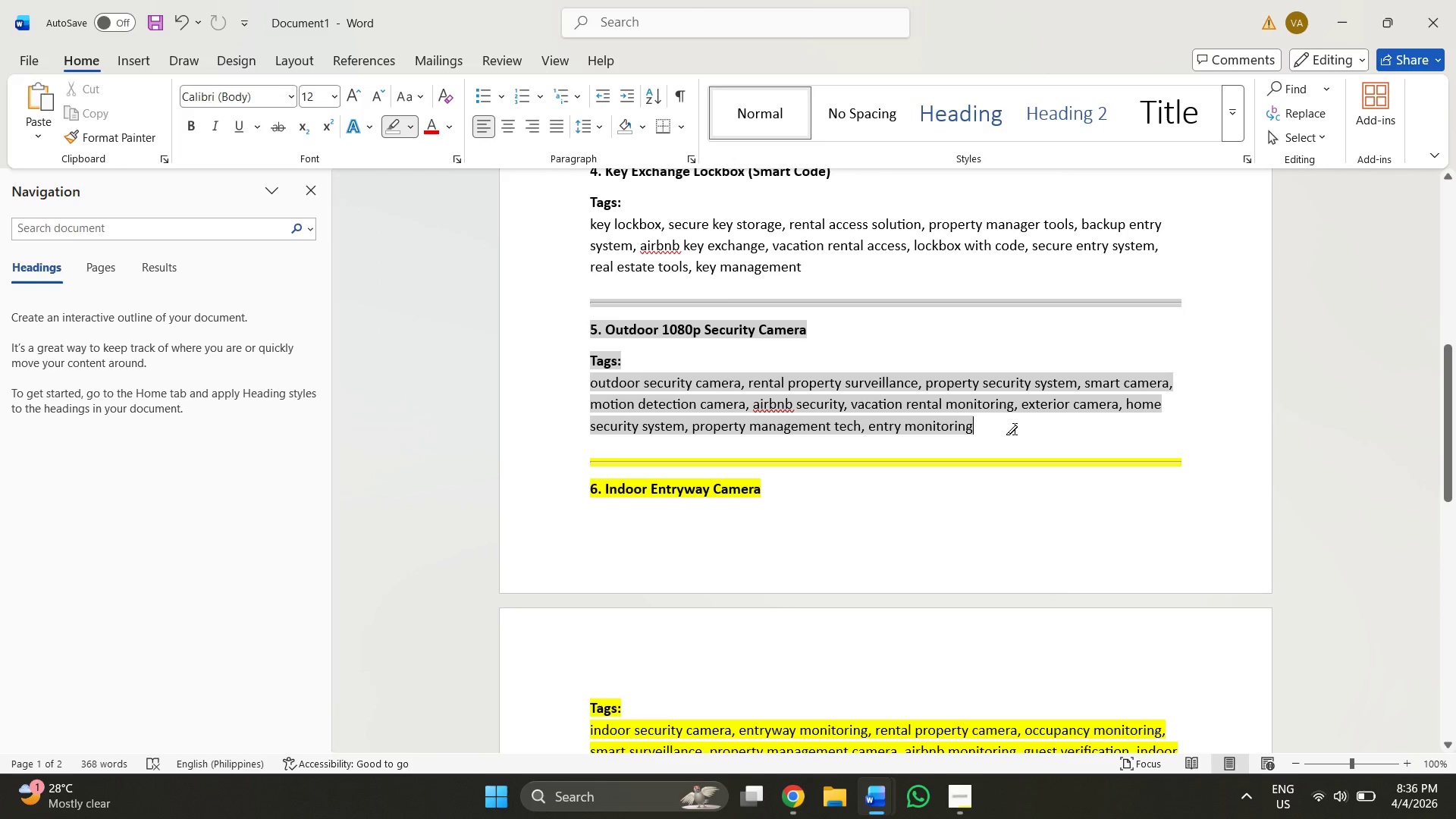 
left_click_drag(start_coordinate=[1015, 429], to_coordinate=[590, 329])
 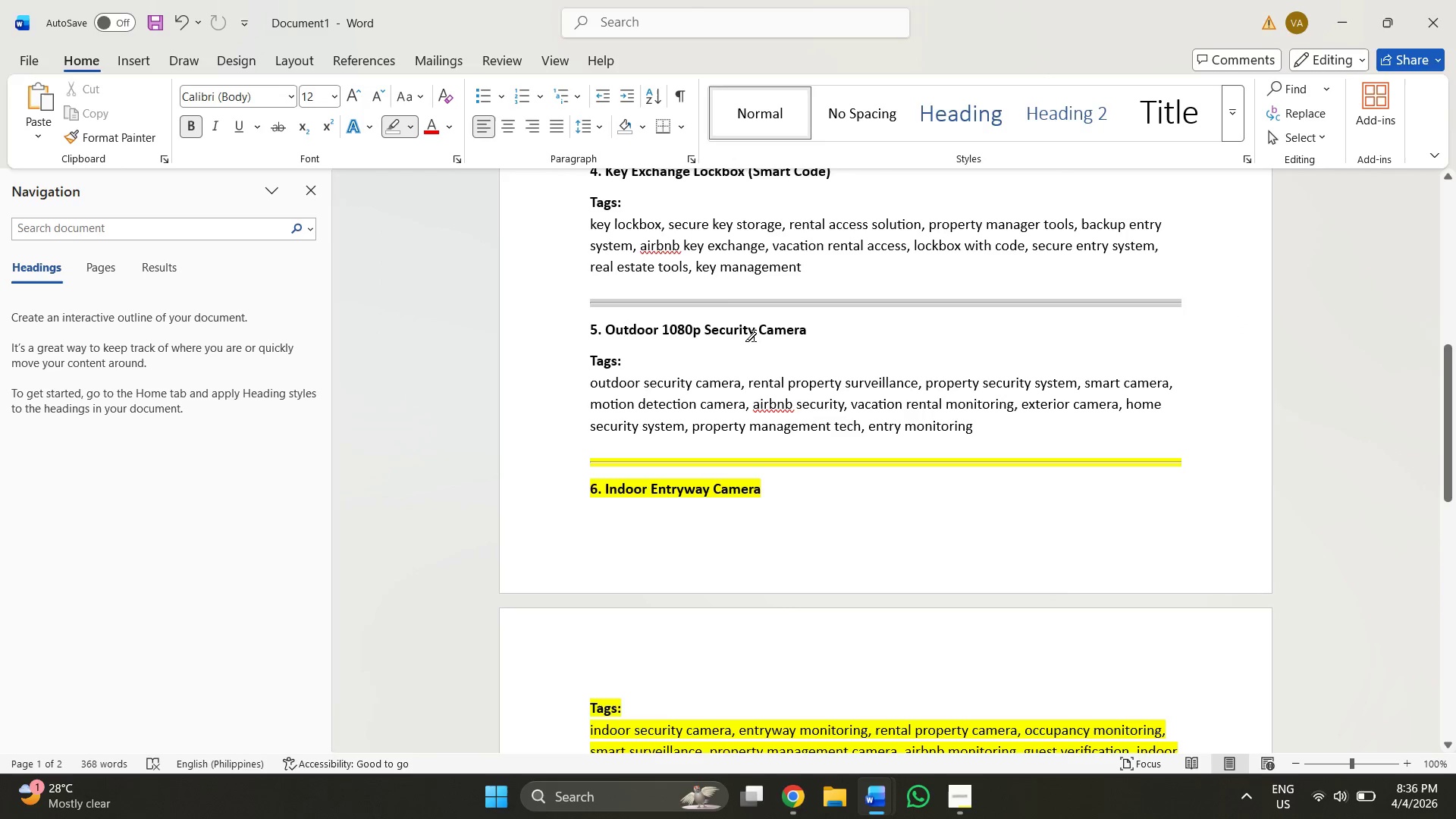 
left_click([834, 357])
 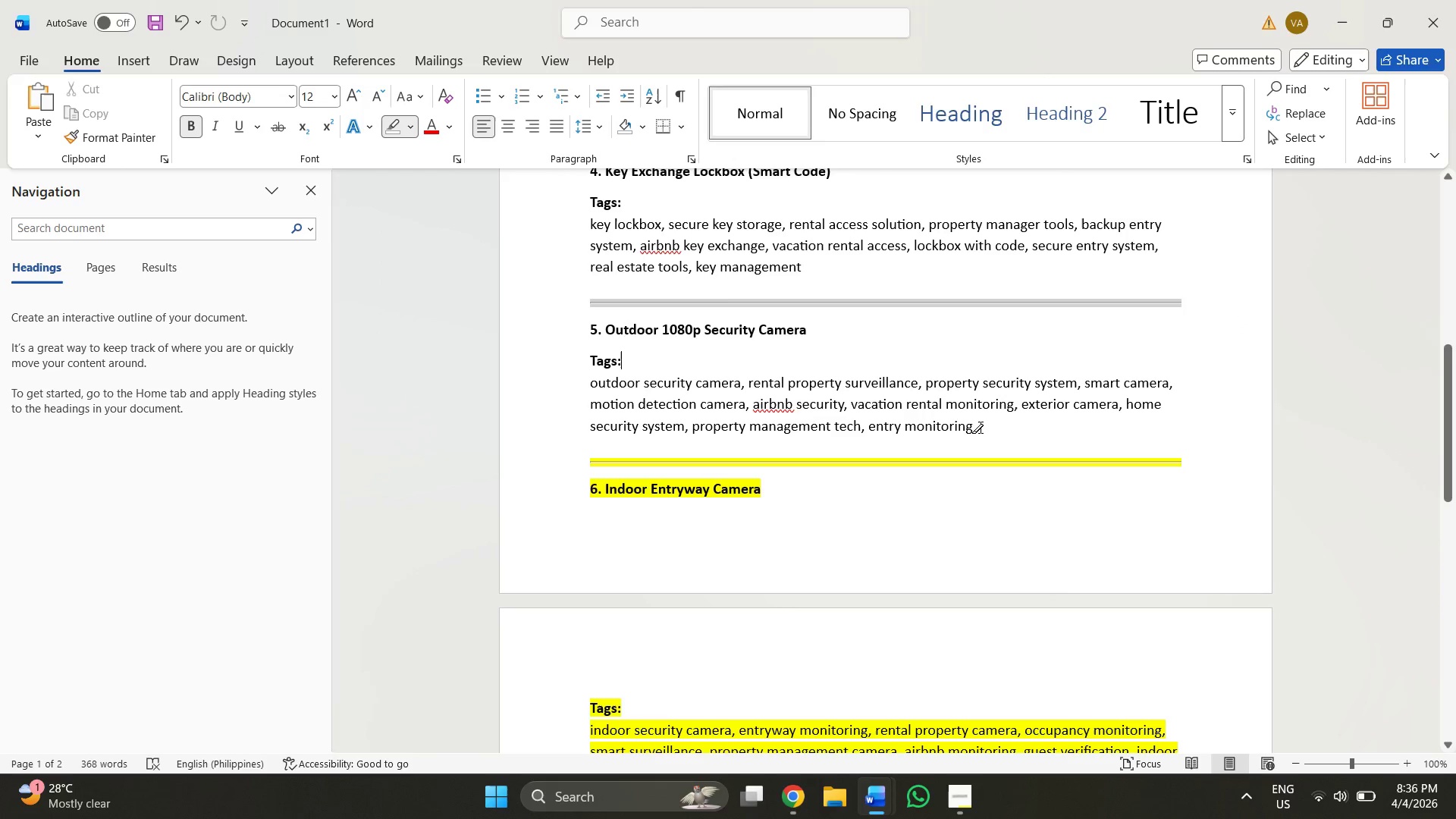 
left_click_drag(start_coordinate=[981, 428], to_coordinate=[582, 303])
 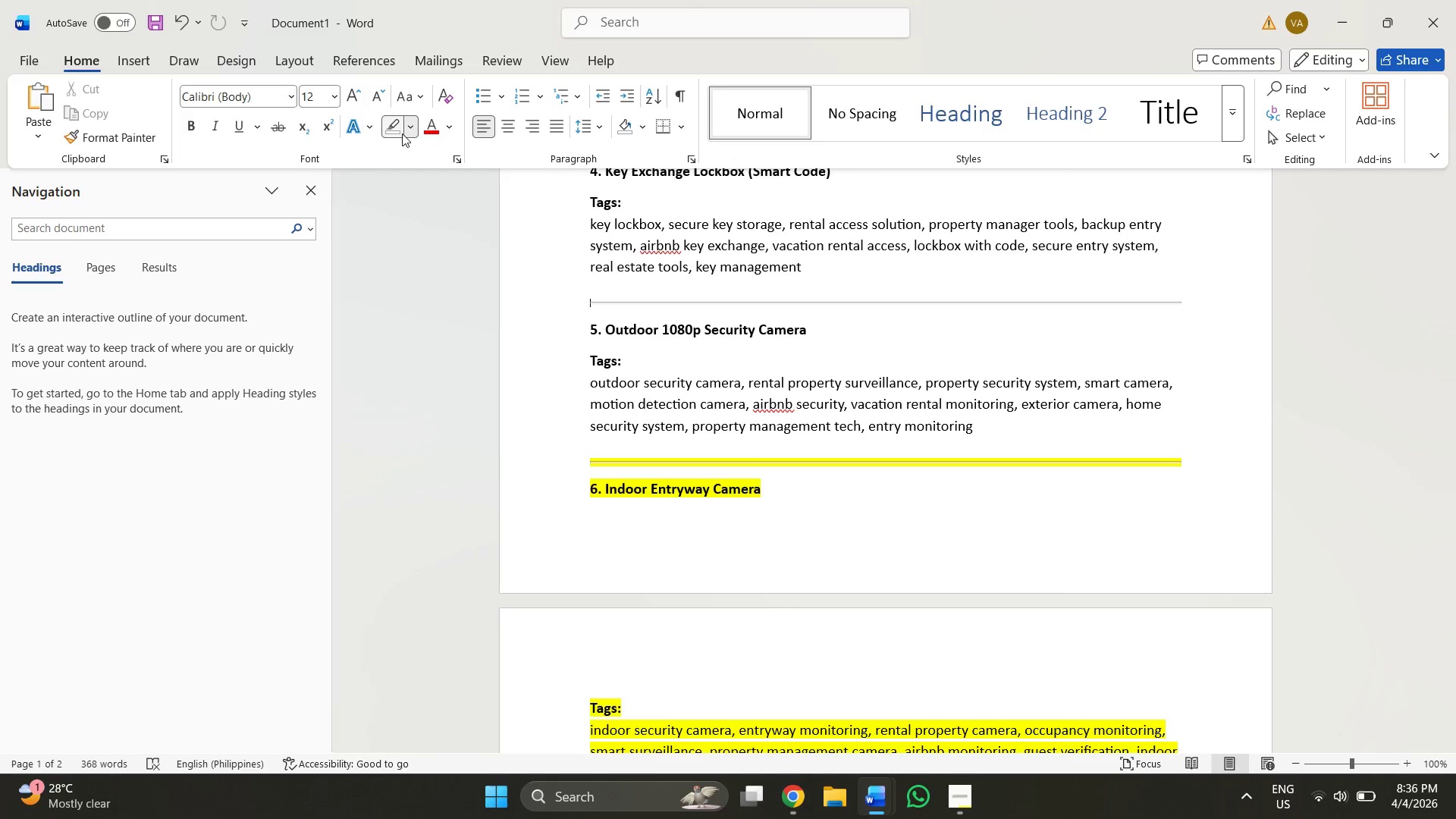 
left_click([401, 129])
 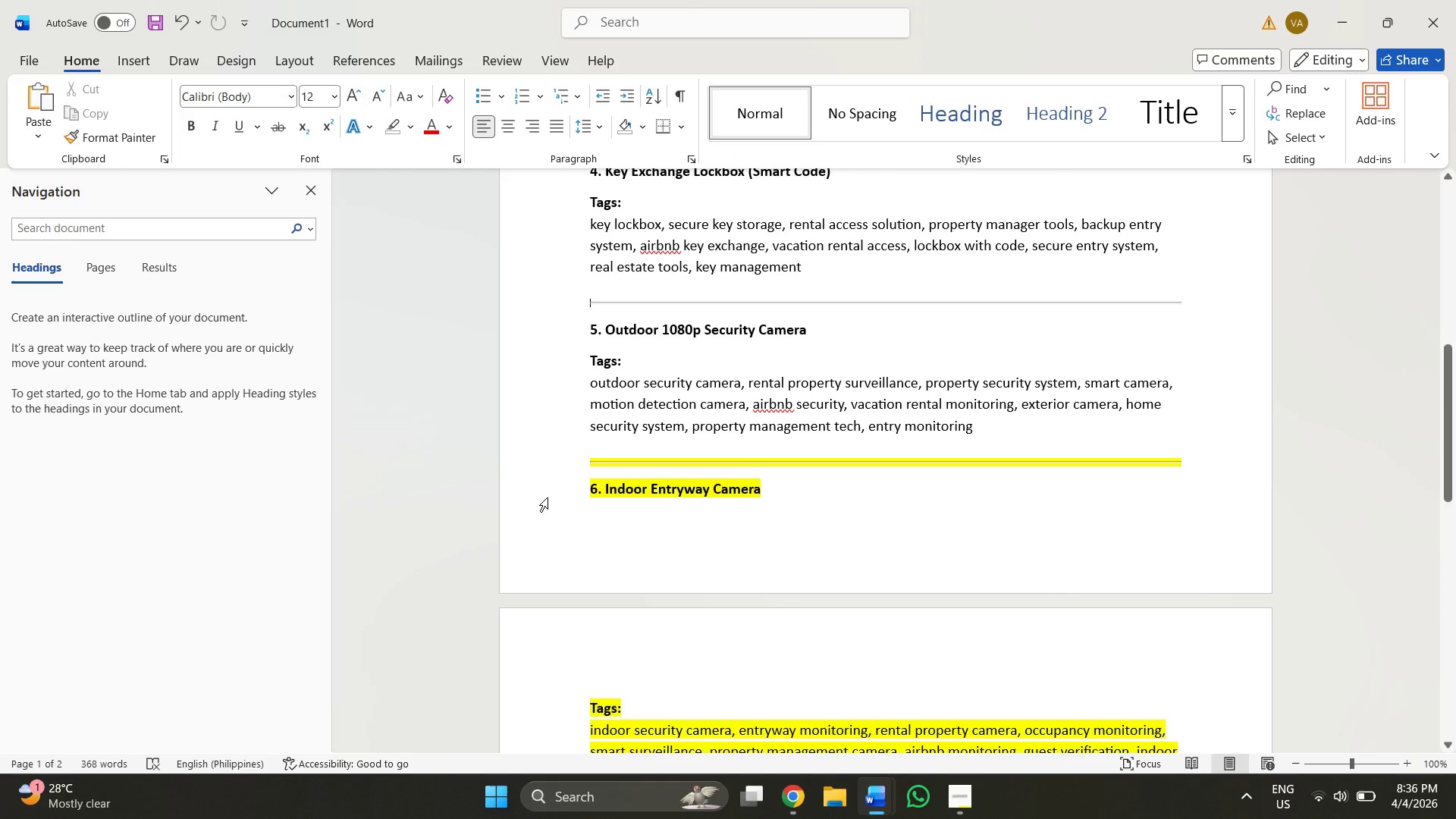 
left_click([548, 498])
 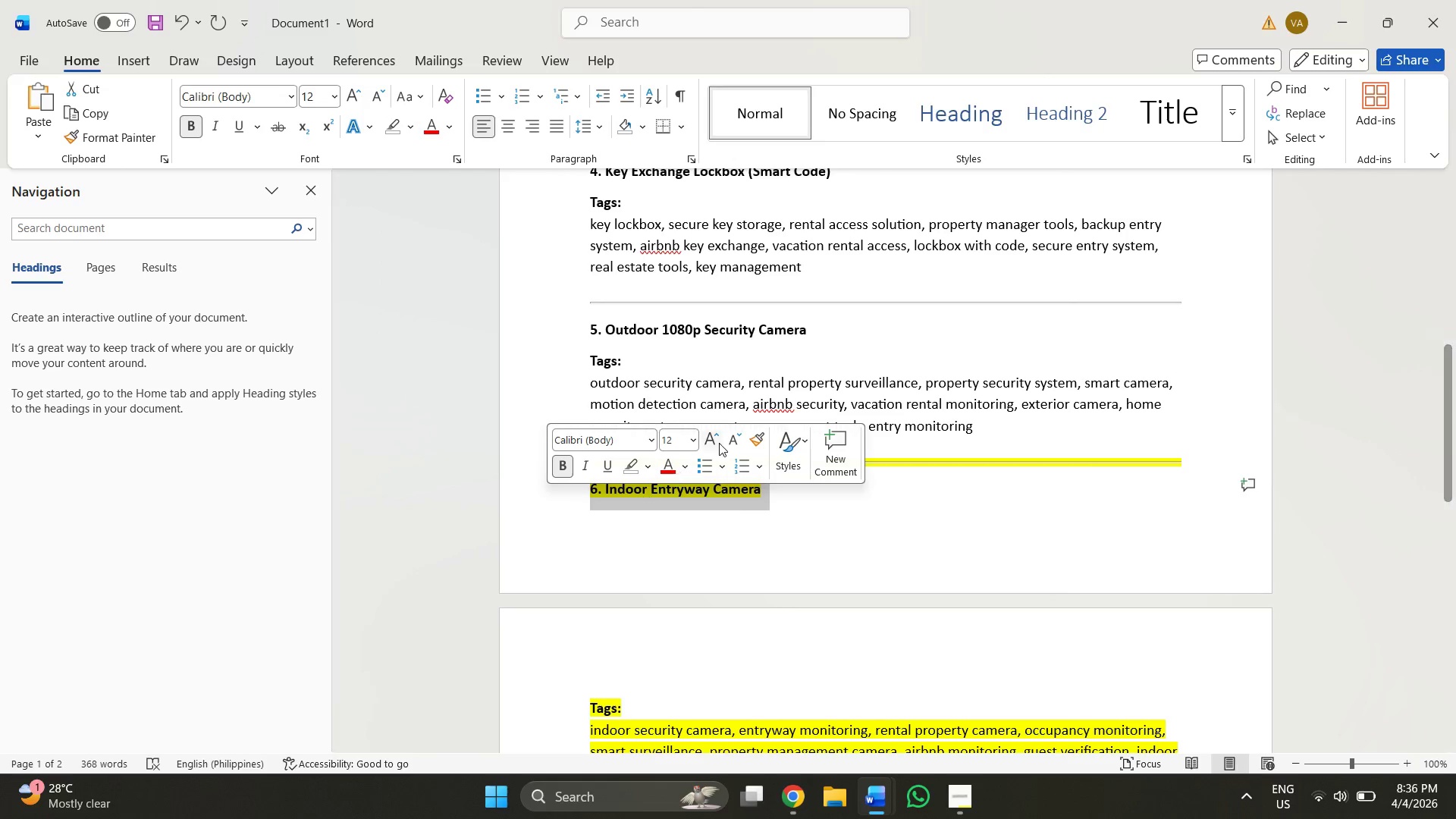 
left_click([978, 439])
 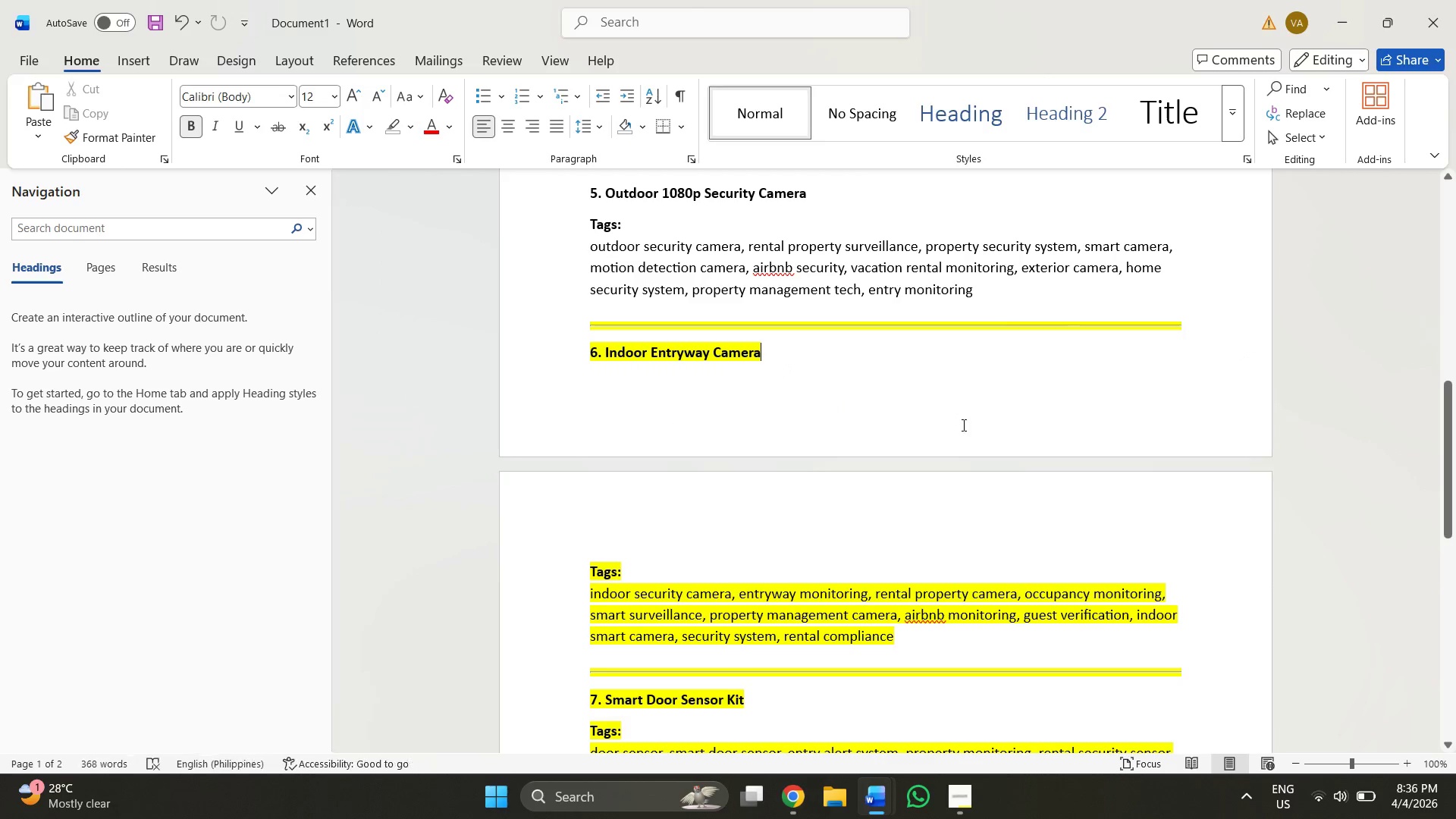 
scroll: coordinate [760, 425], scroll_direction: down, amount: 3.0
 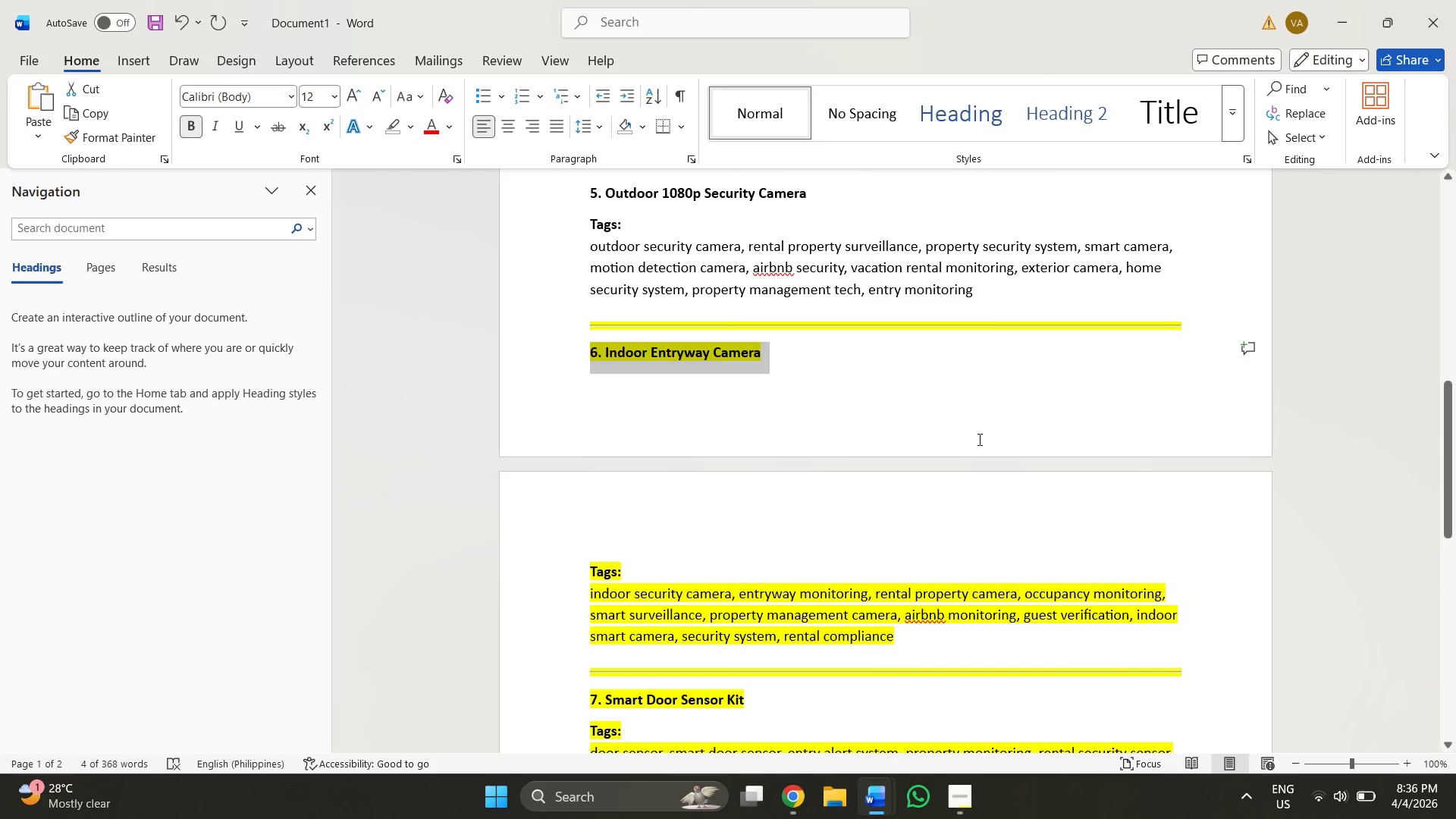 
key(Alt+AltLeft)
 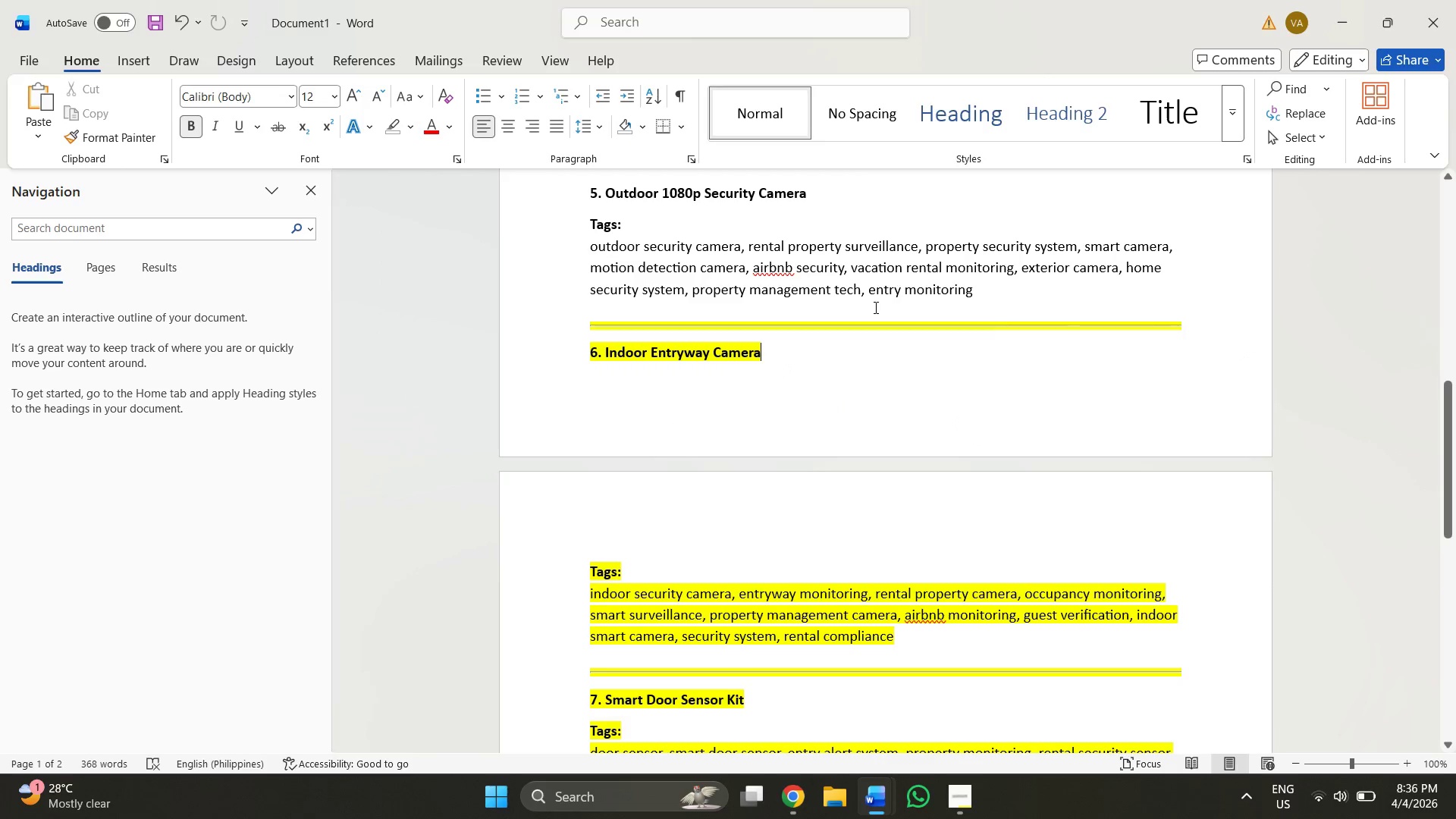 
key(Alt+Tab)
 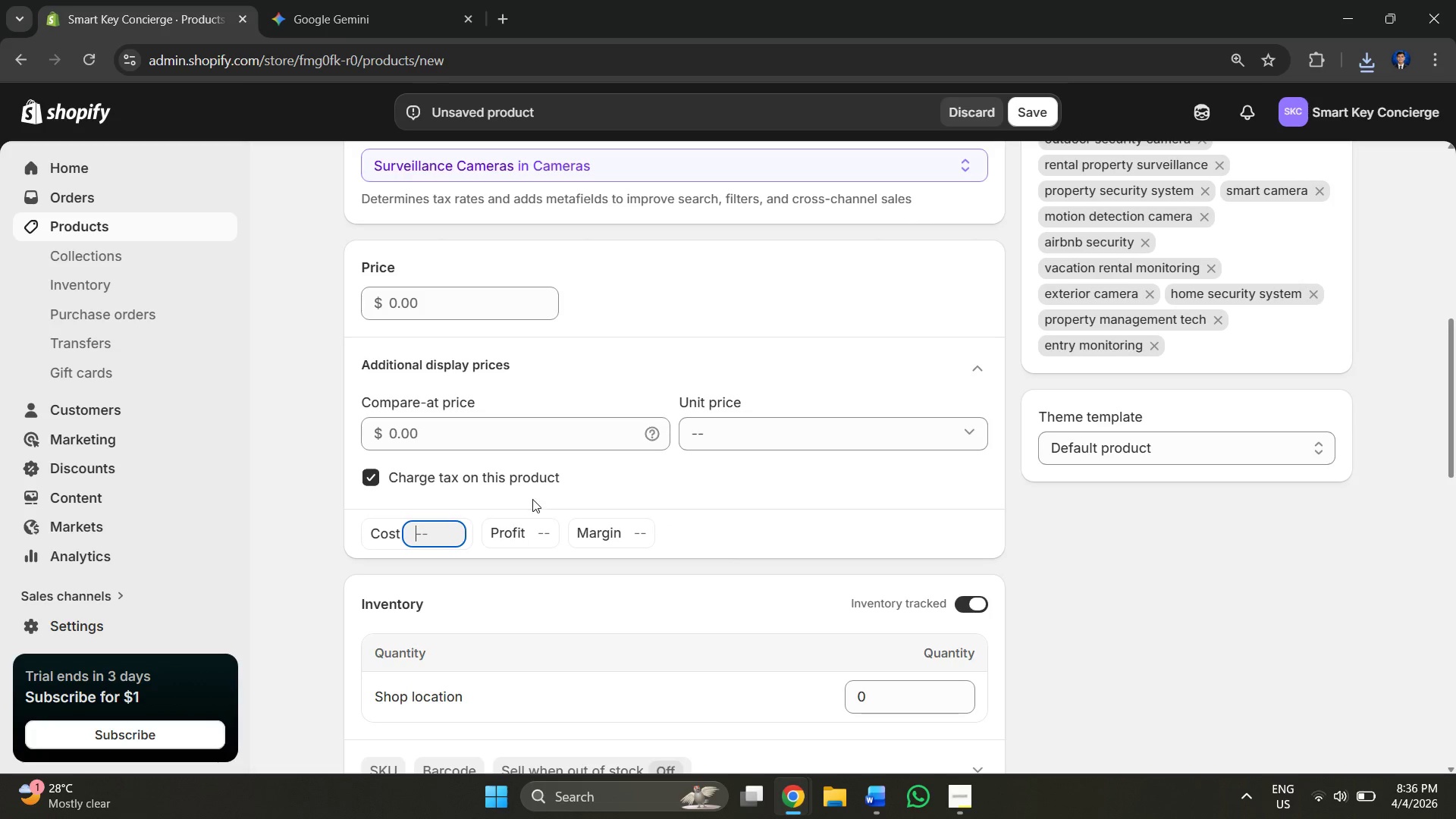 
left_click([435, 536])
 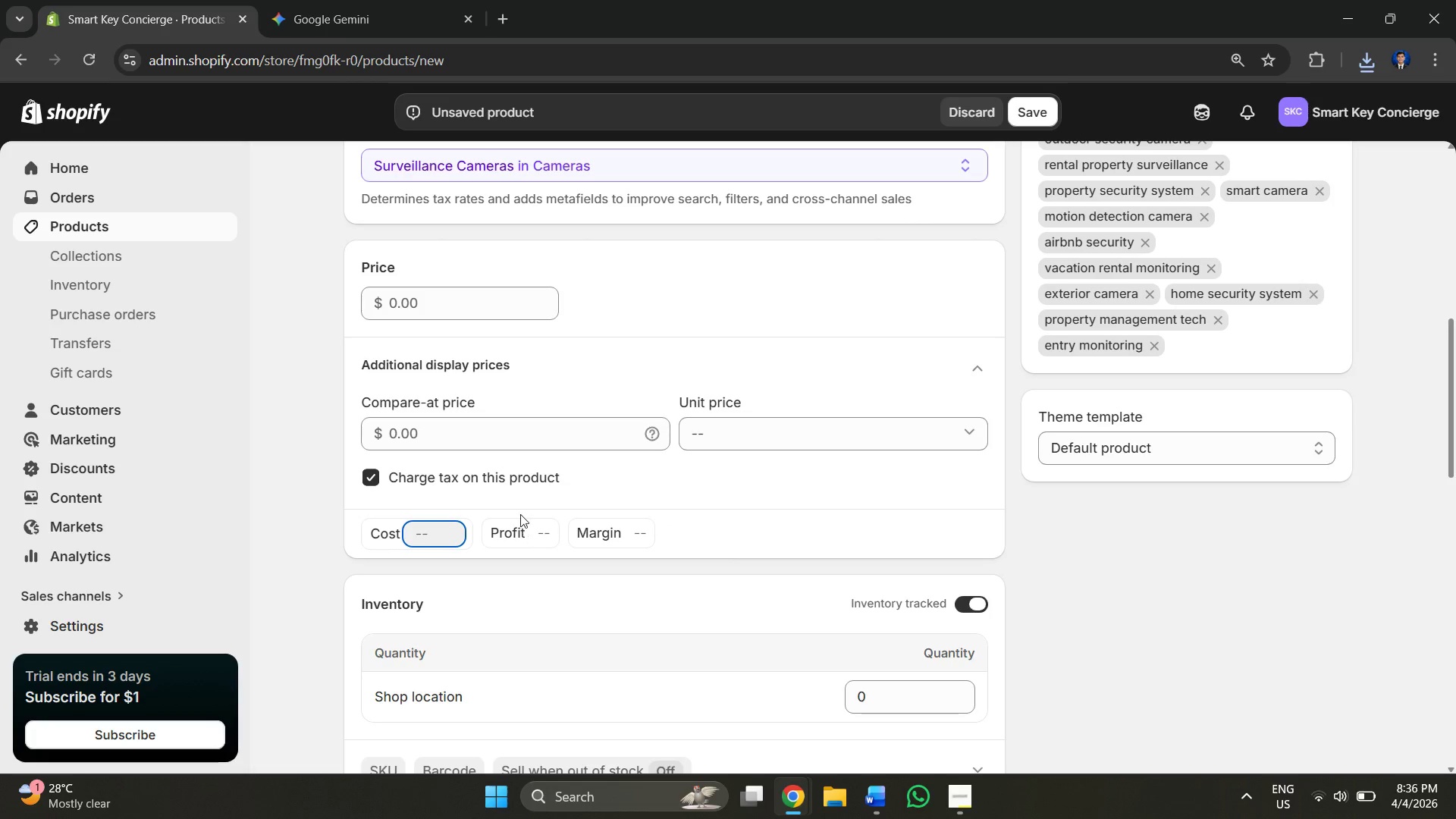 
scroll: coordinate [496, 492], scroll_direction: down, amount: 3.0
 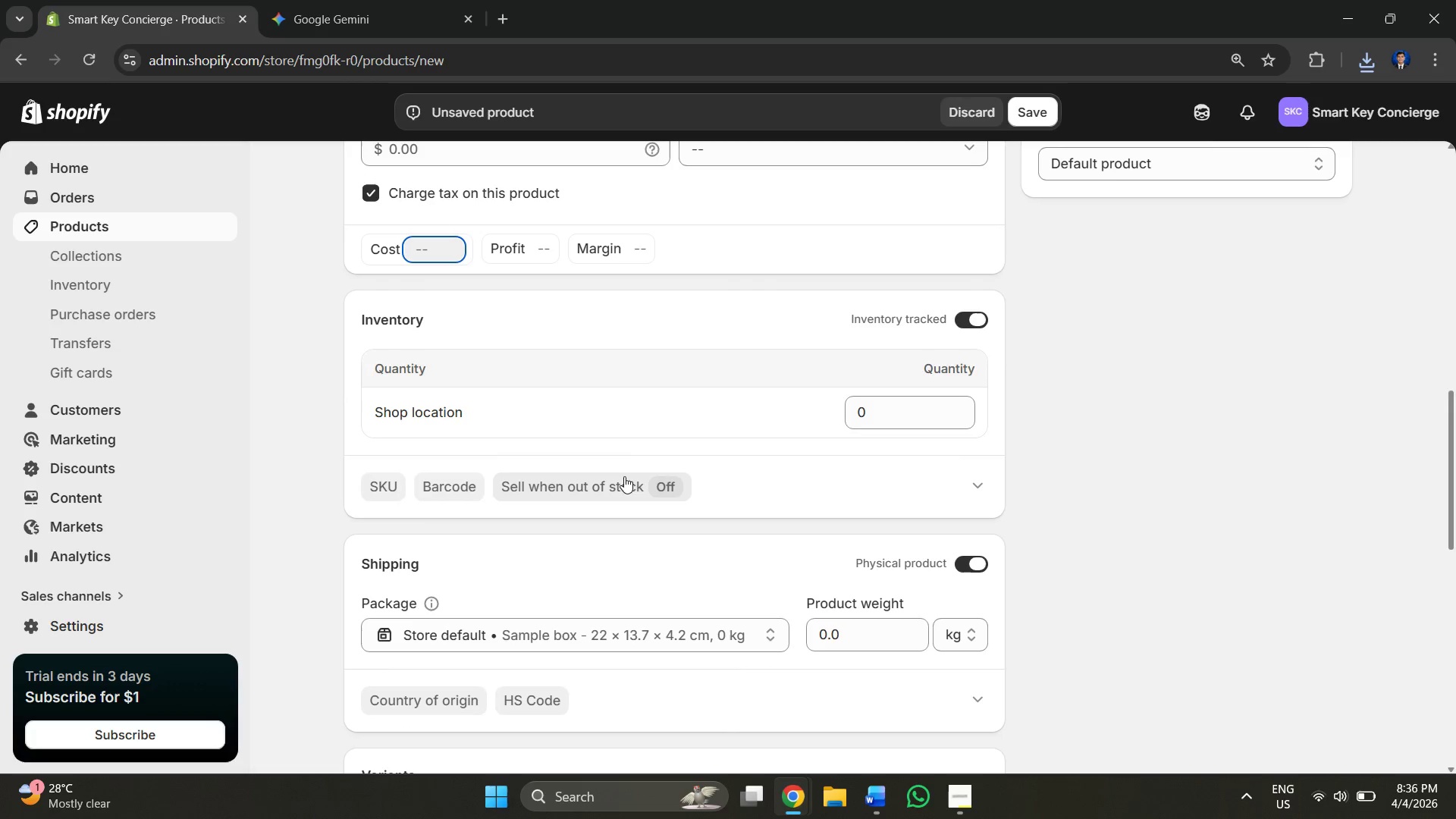 
scroll: coordinate [648, 476], scroll_direction: up, amount: 1.0
 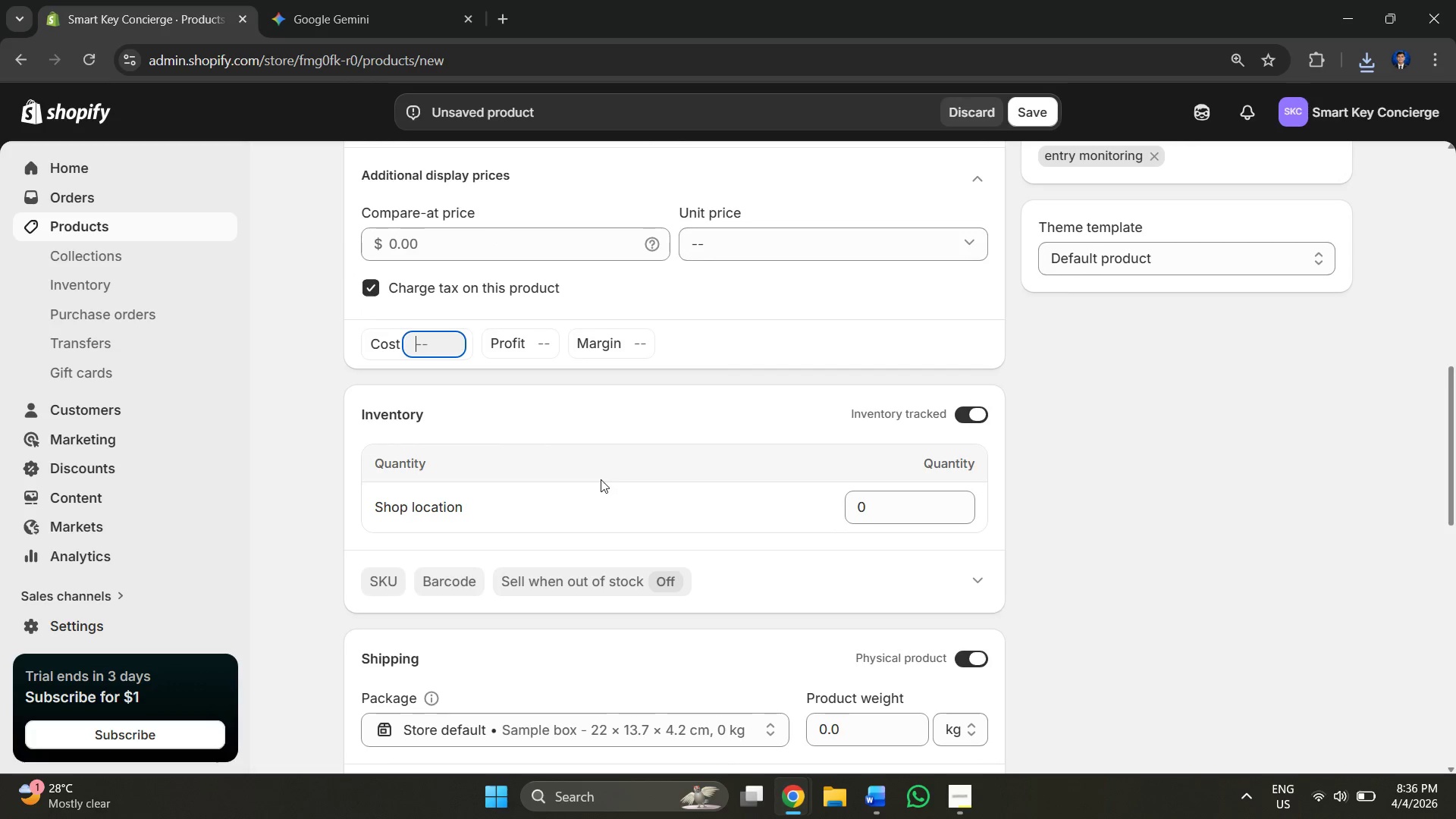 
scroll: coordinate [482, 469], scroll_direction: down, amount: 6.0
 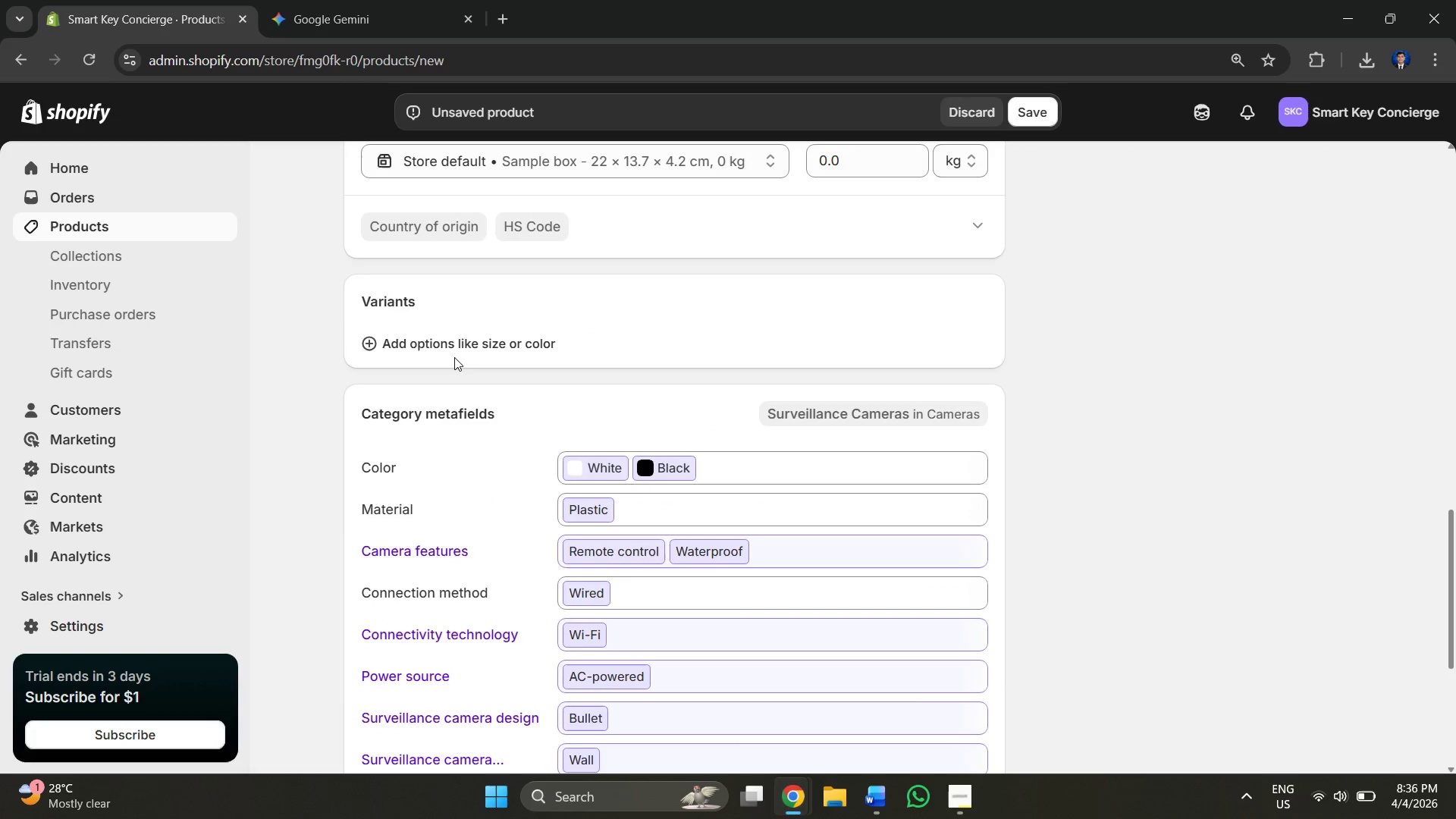 
left_click([450, 350])
 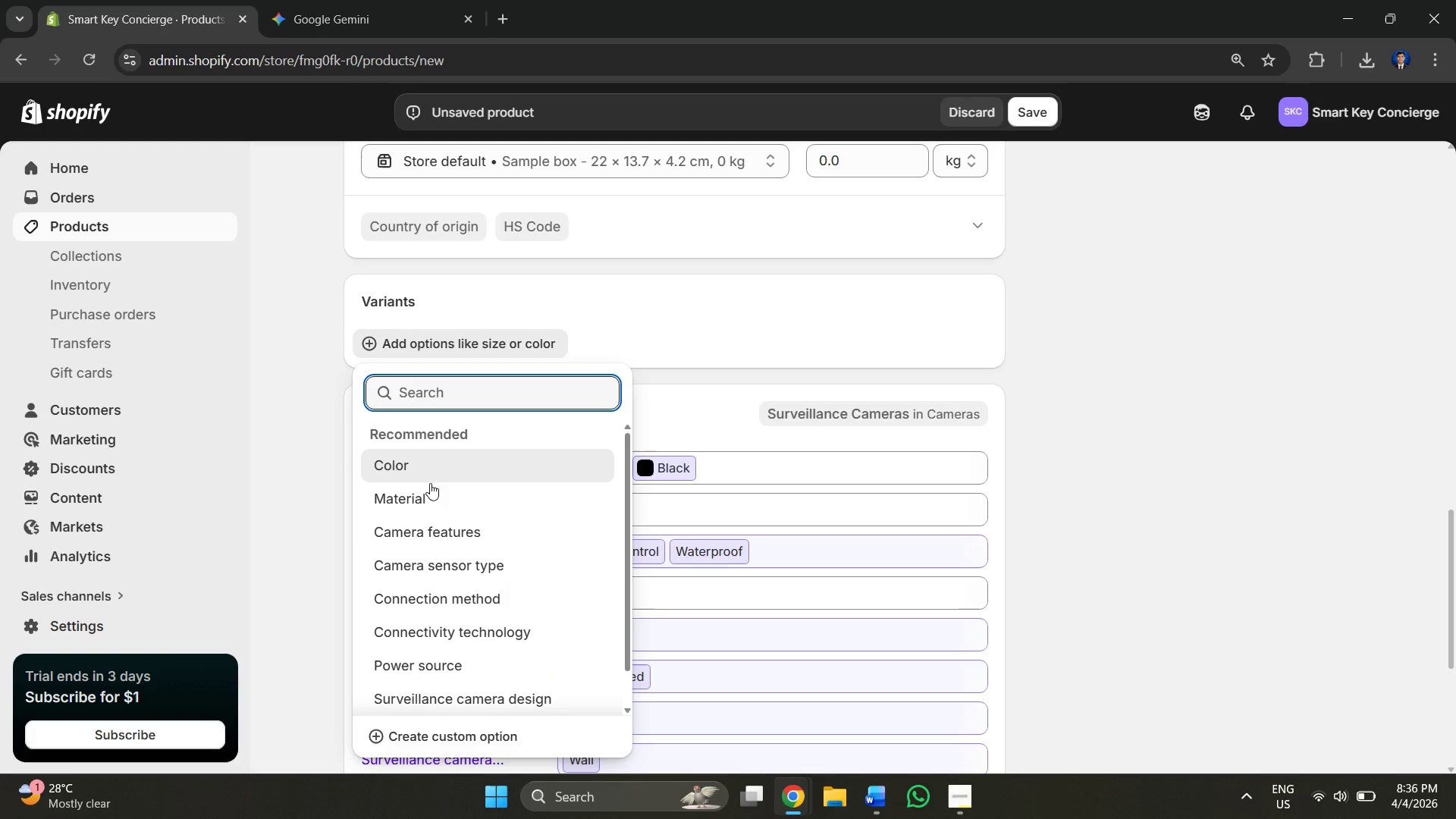 
left_click([430, 730])
 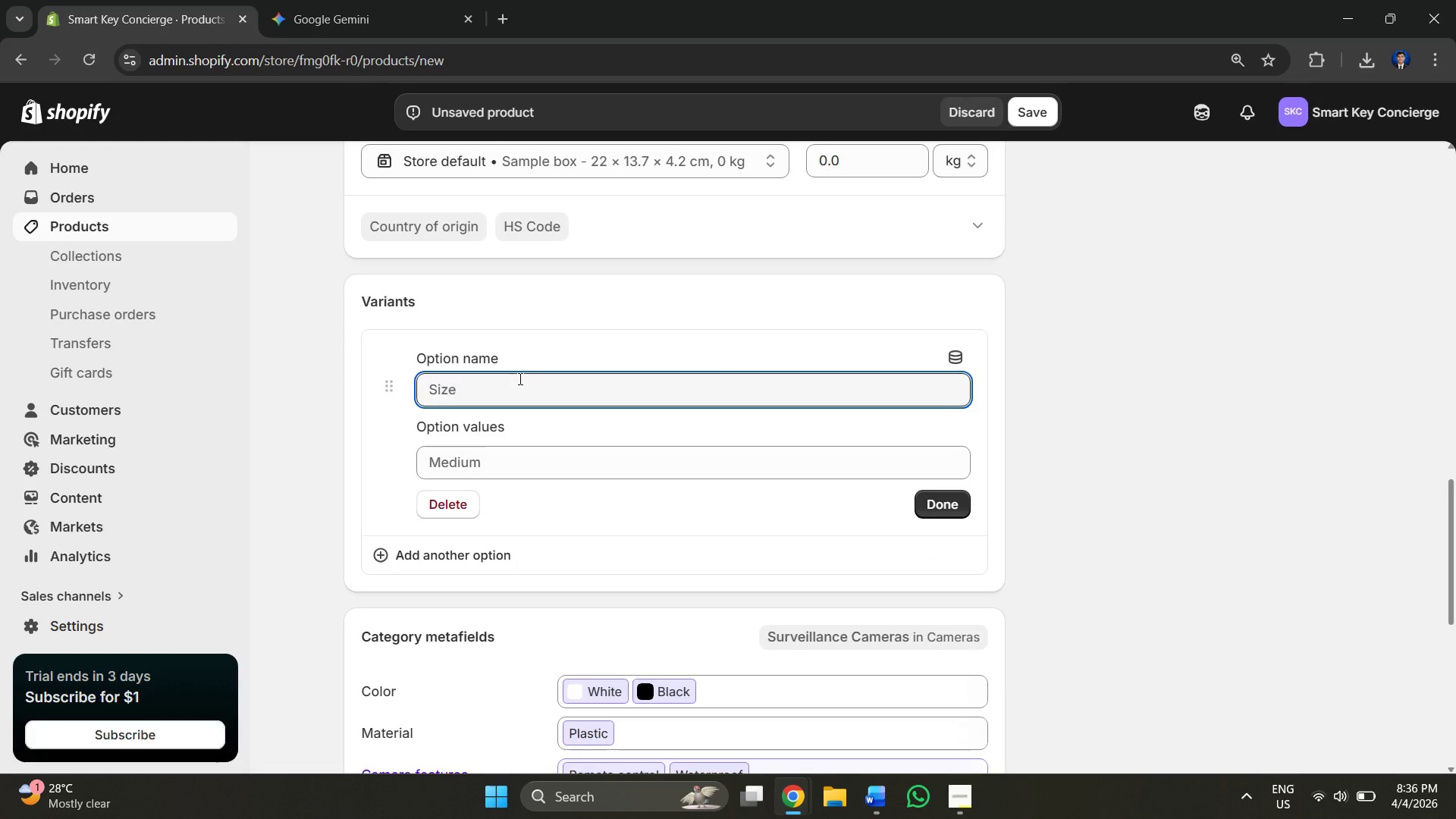 
type(Variants)
 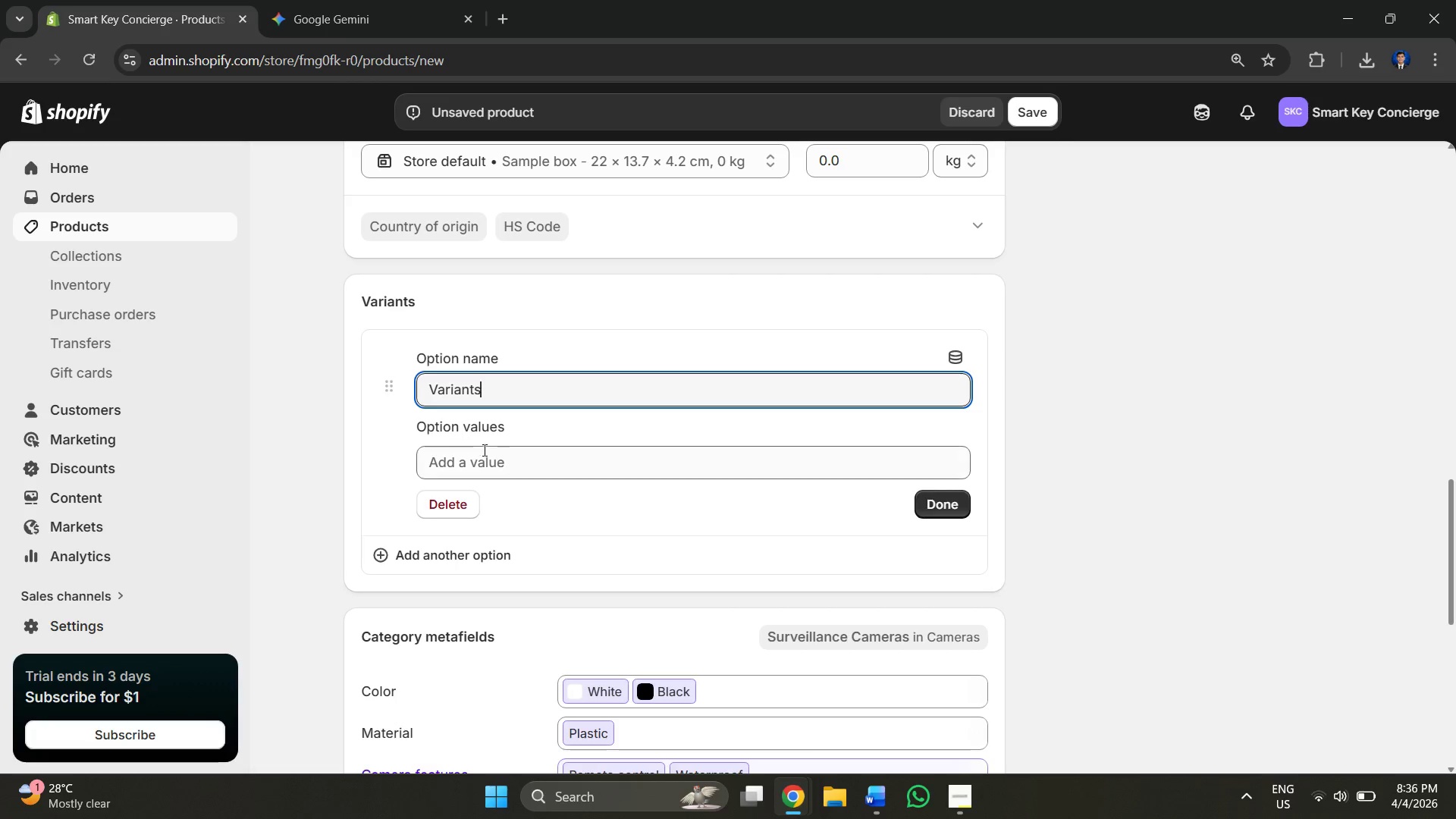 
key(Alt+AltLeft)
 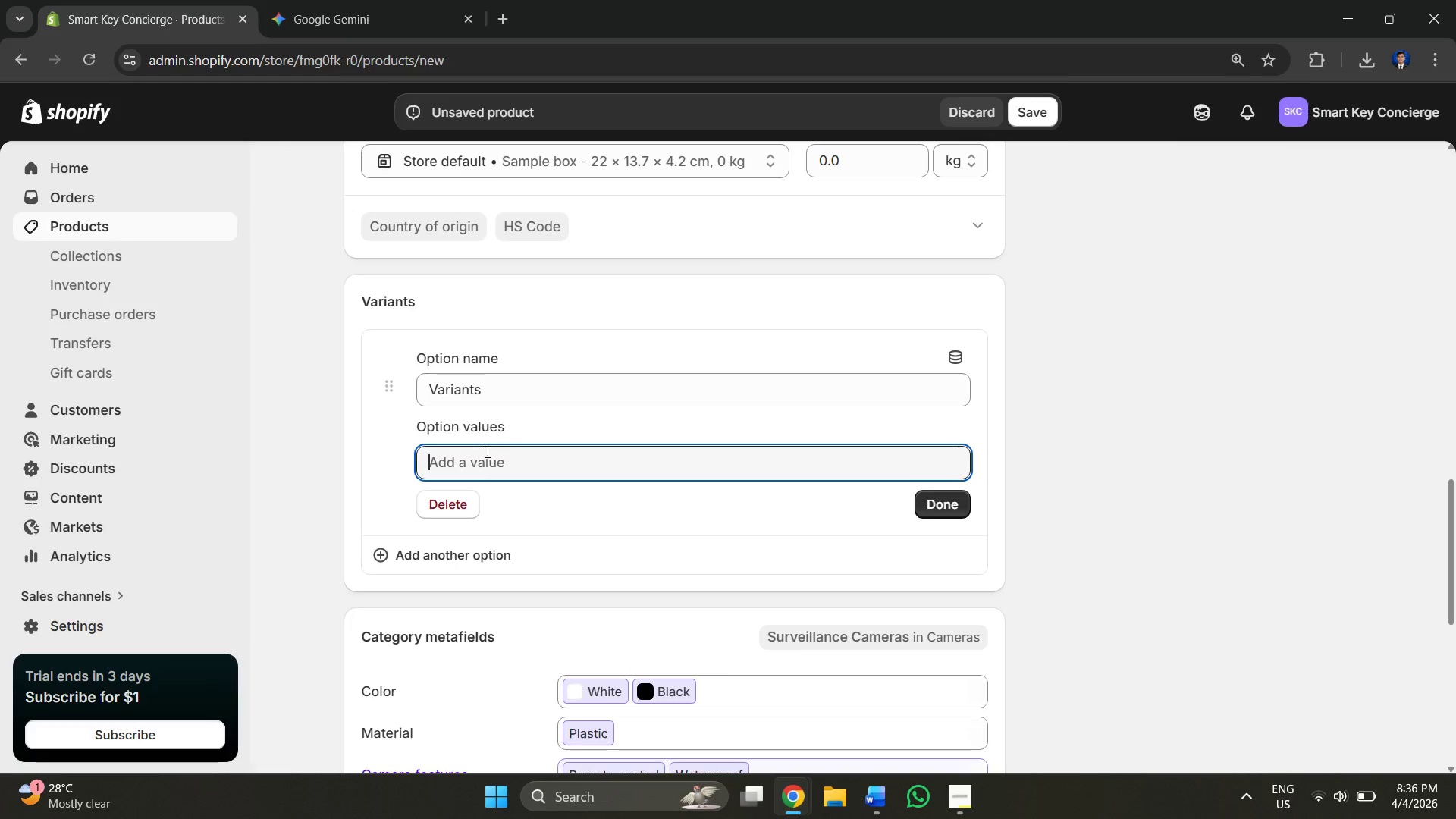 
key(Alt+Tab)
 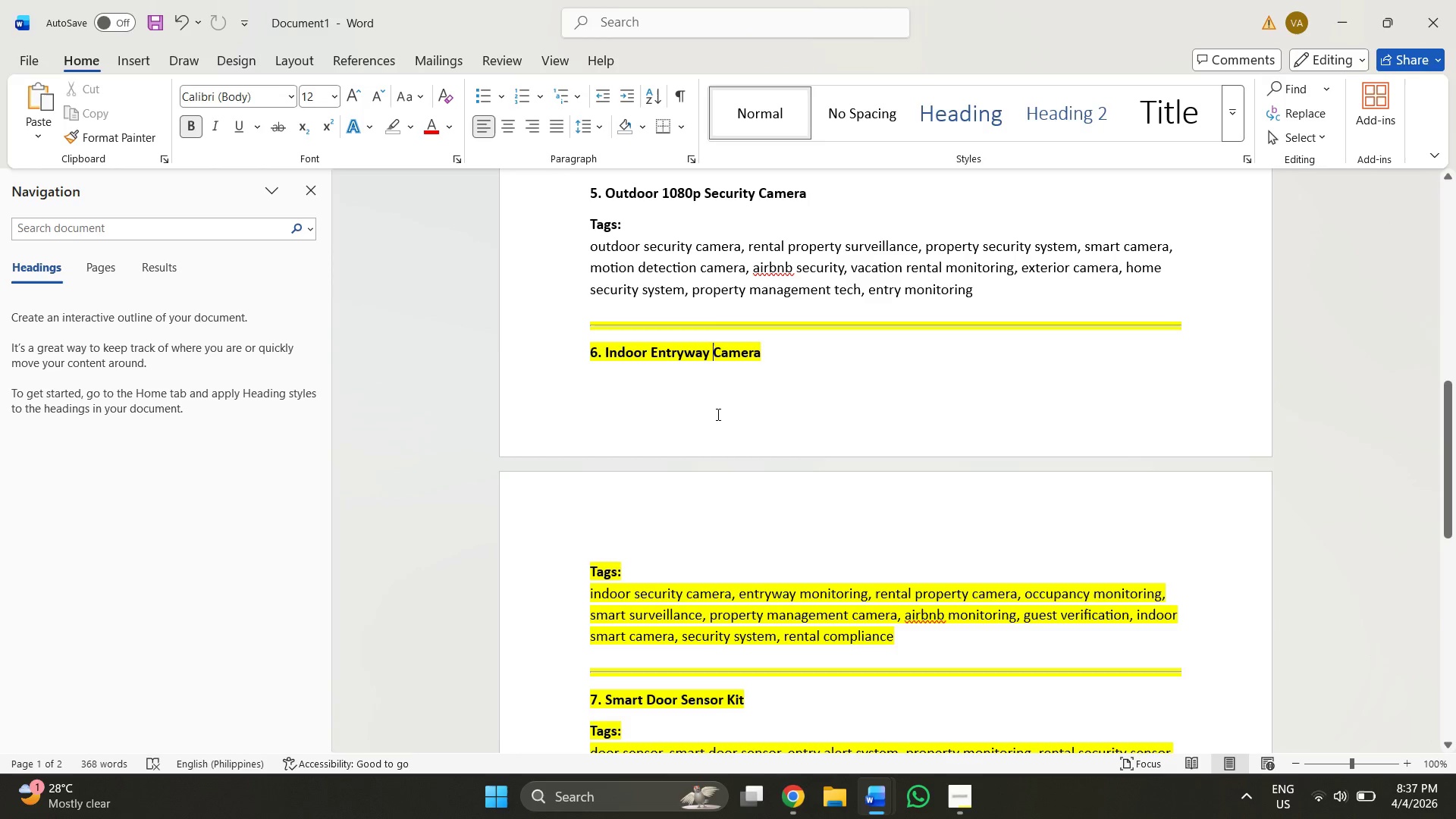 
key(Alt+Tab)
 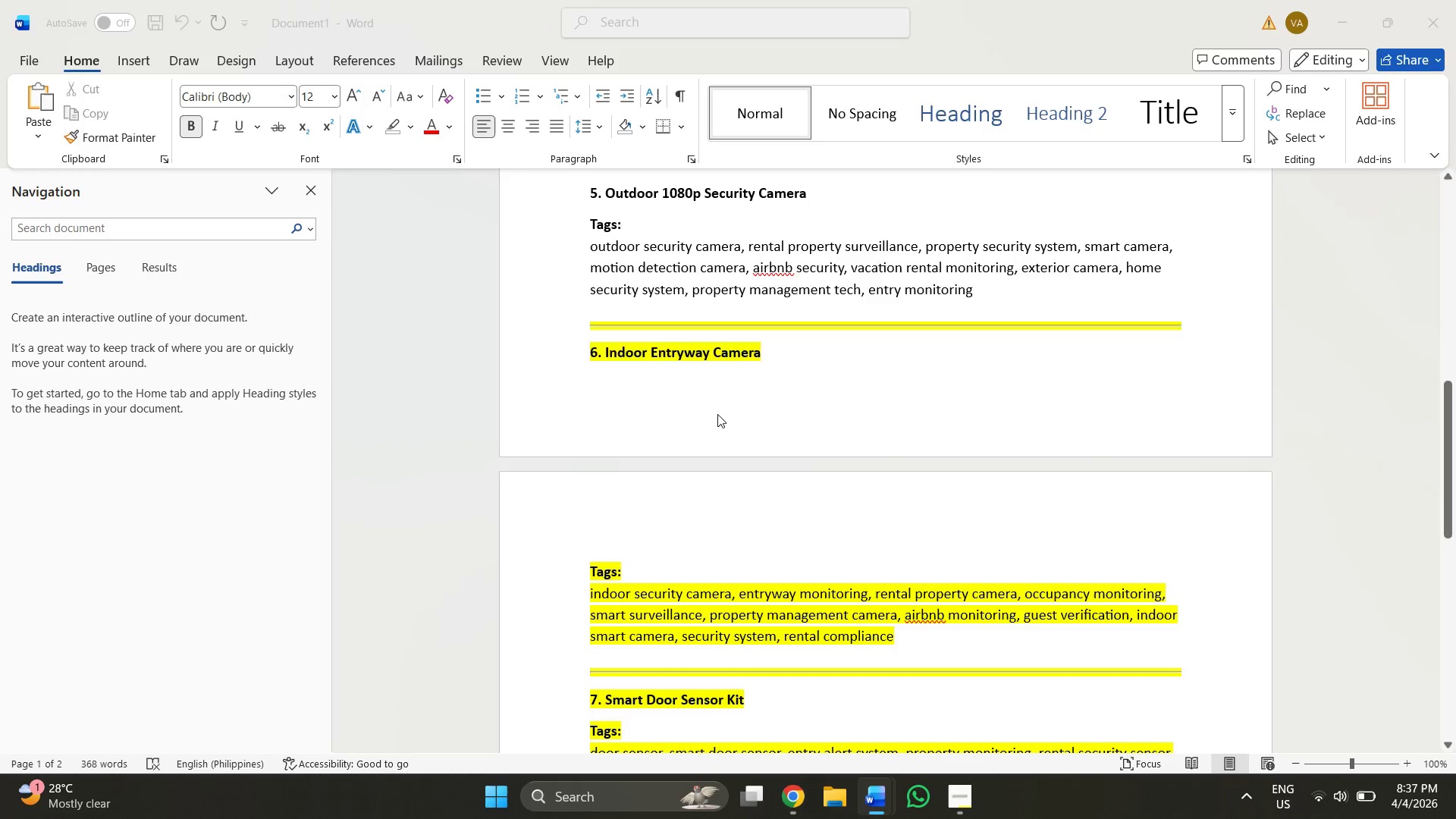 
key(Alt+Tab)
 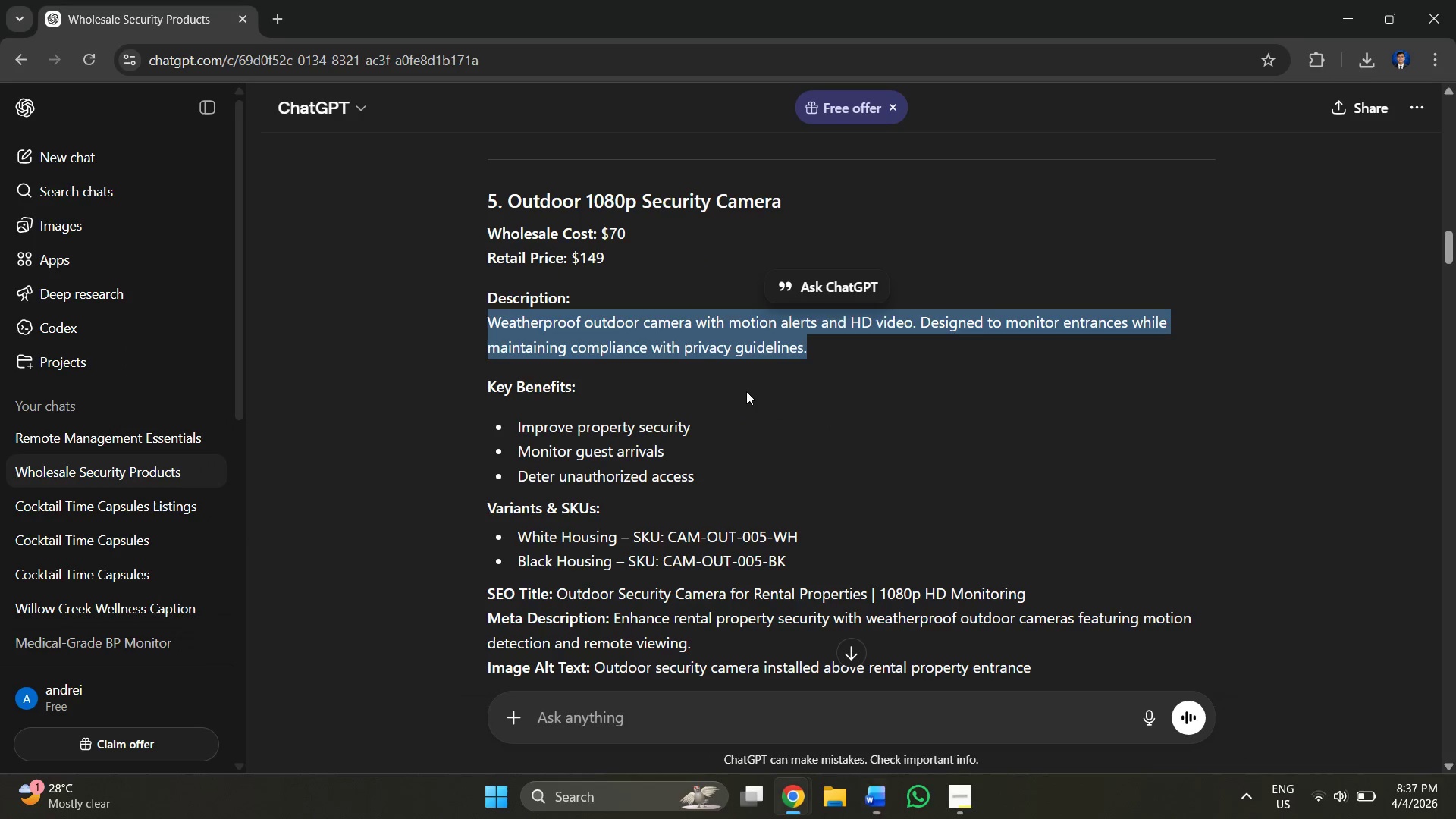 
key(Alt+Tab)
 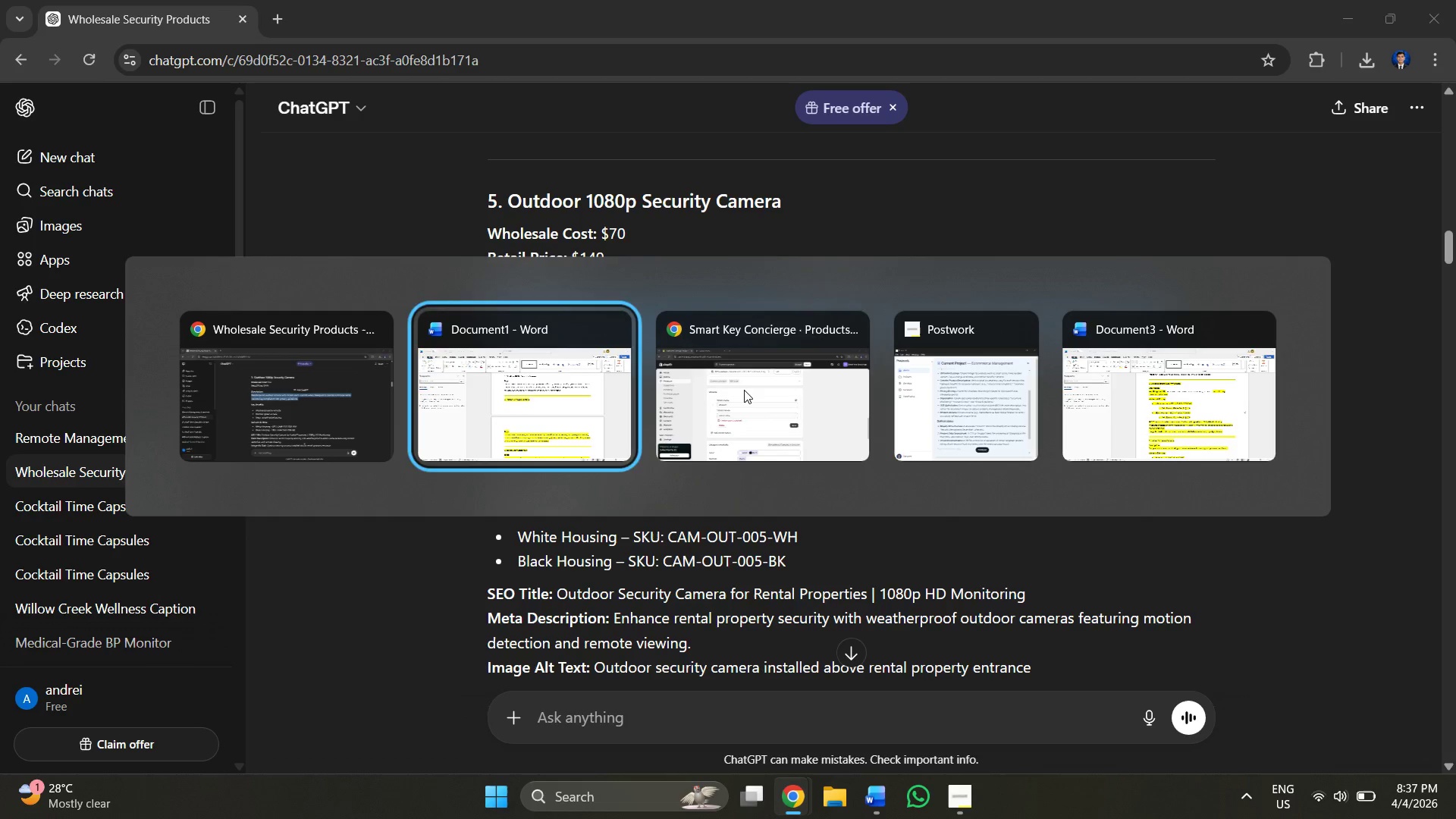 
key(Alt+Tab)
 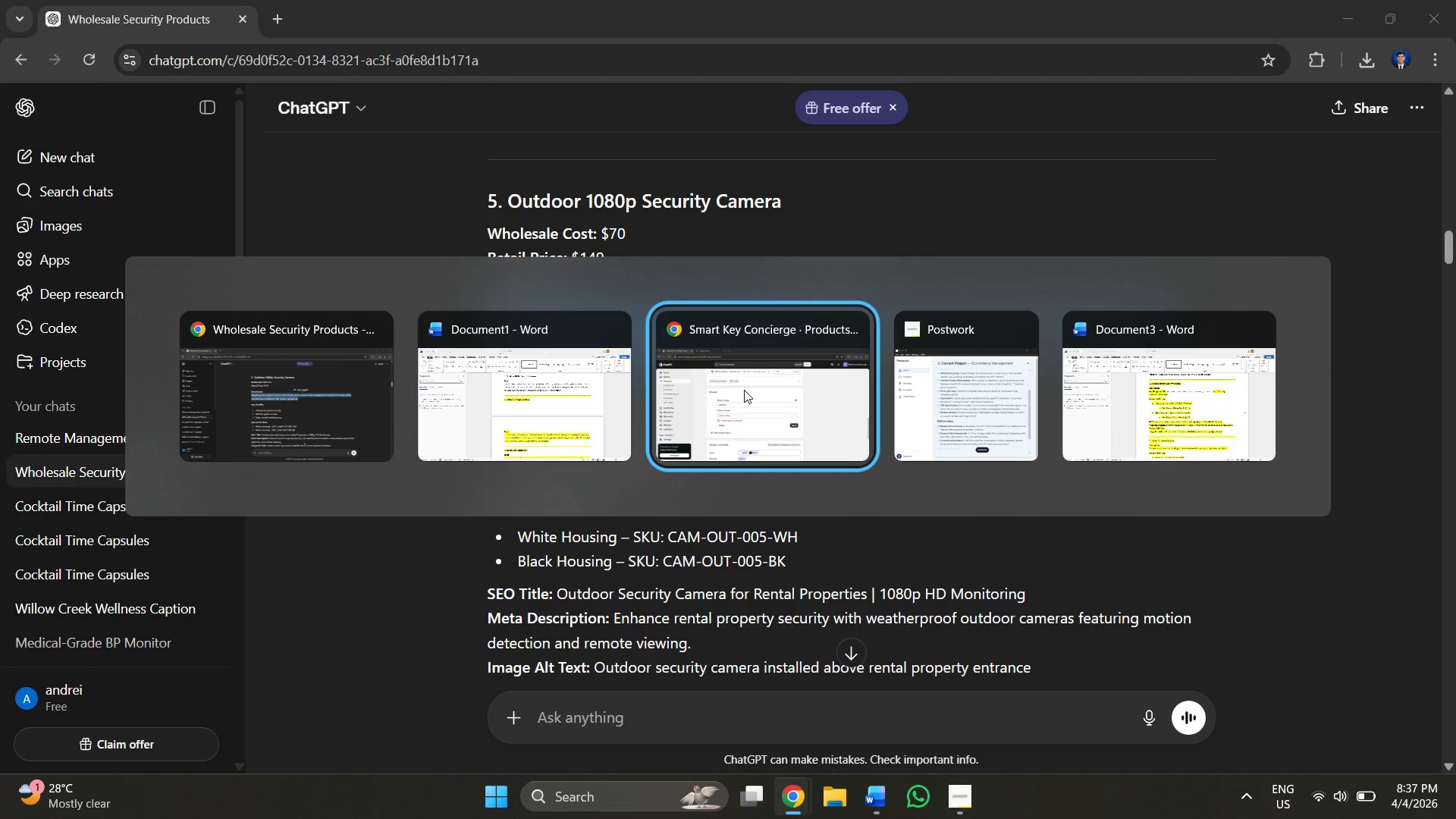 
key(Alt+Tab)
 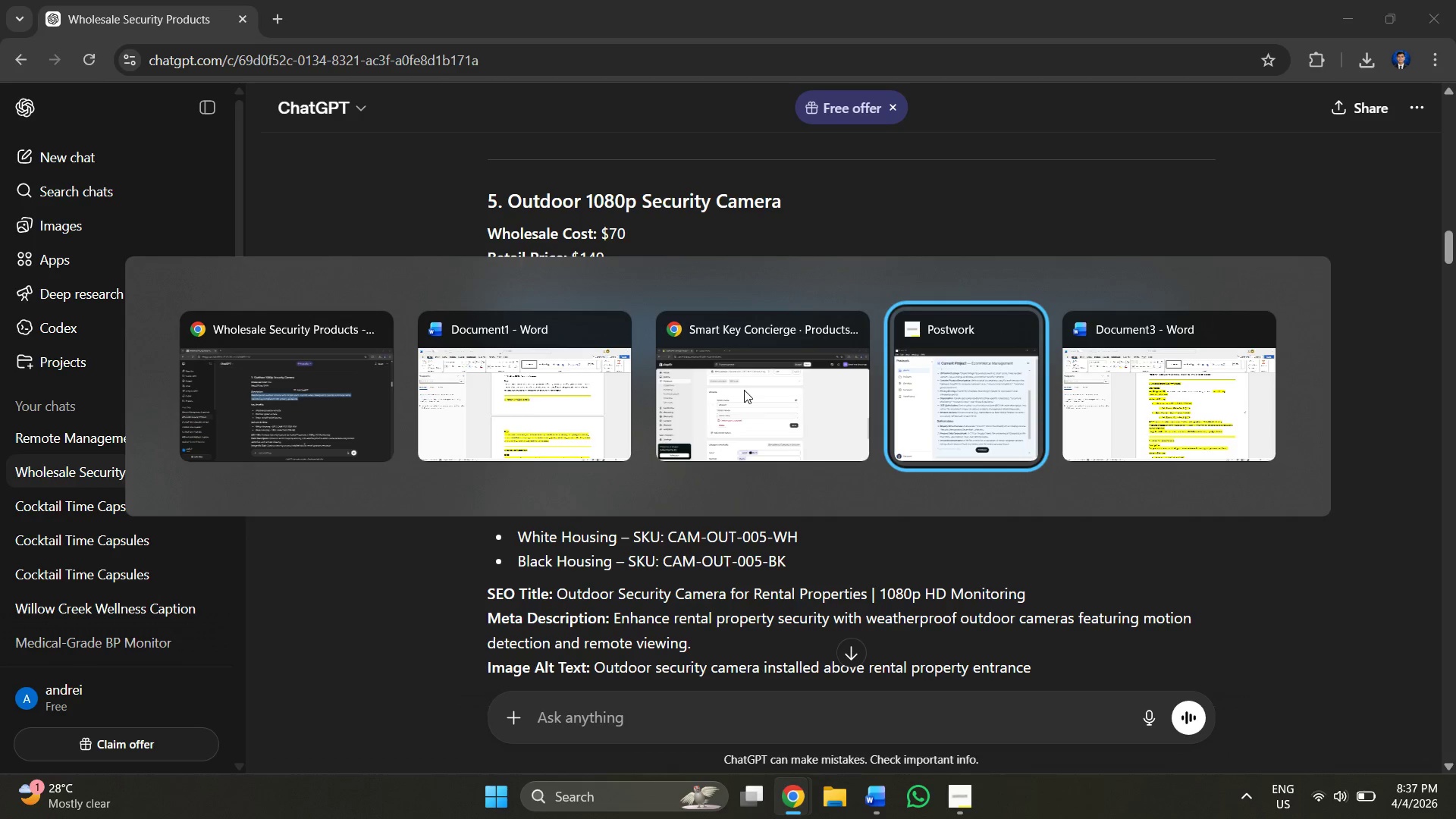 
key(Alt+Tab)
 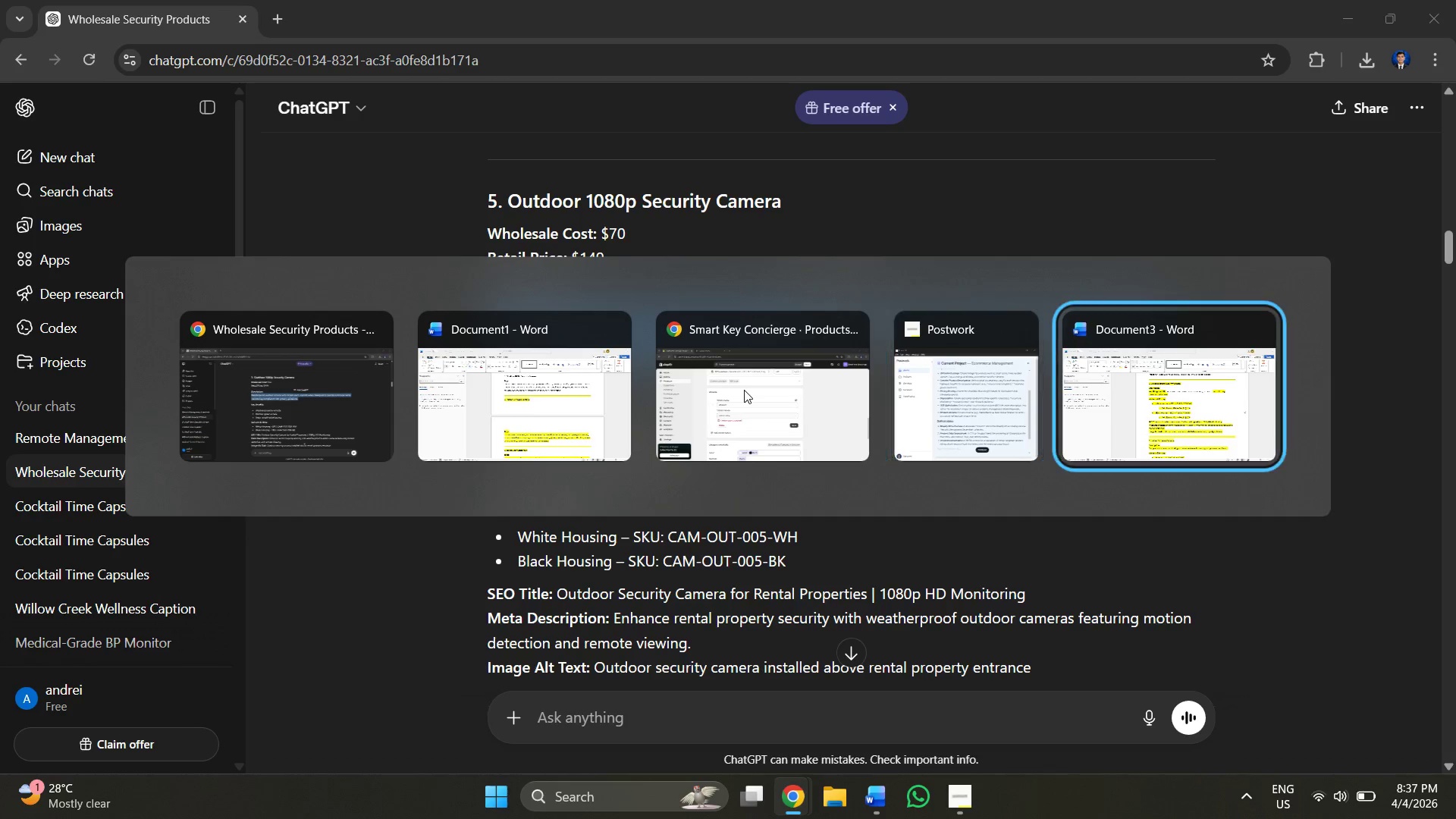 
key(Alt+Tab)
 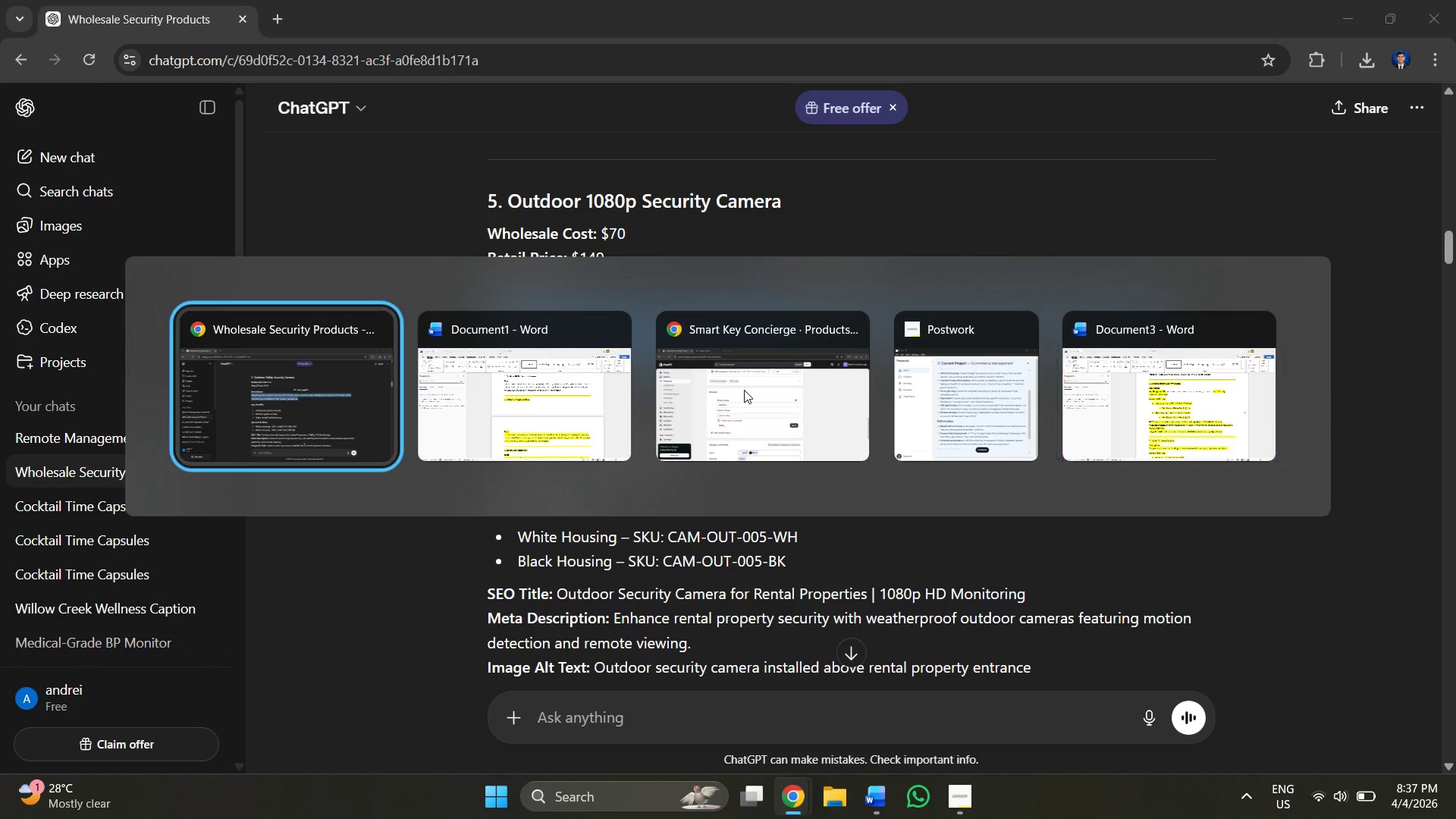 
key(Alt+Tab)
 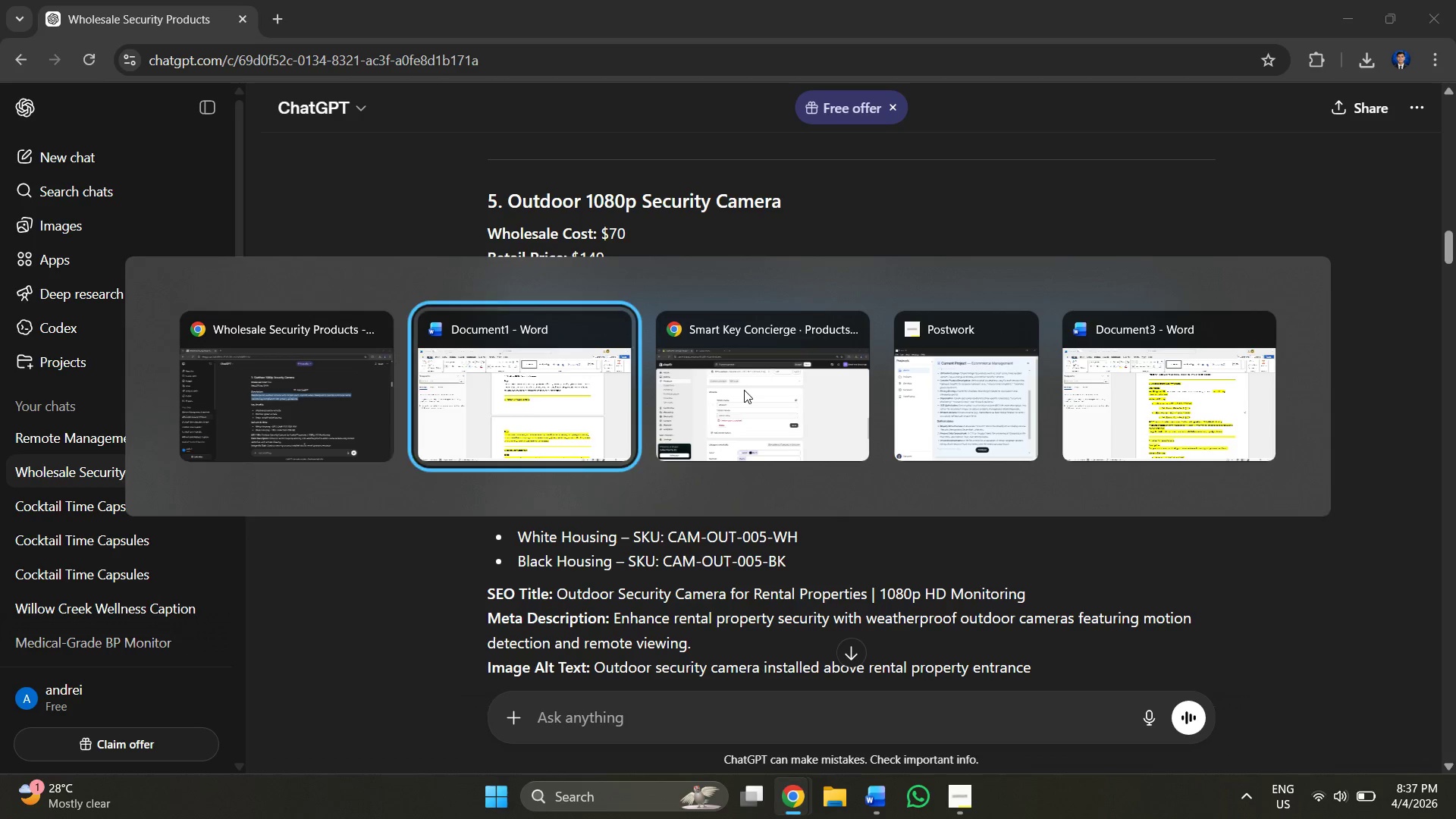 
key(Alt+Tab)
 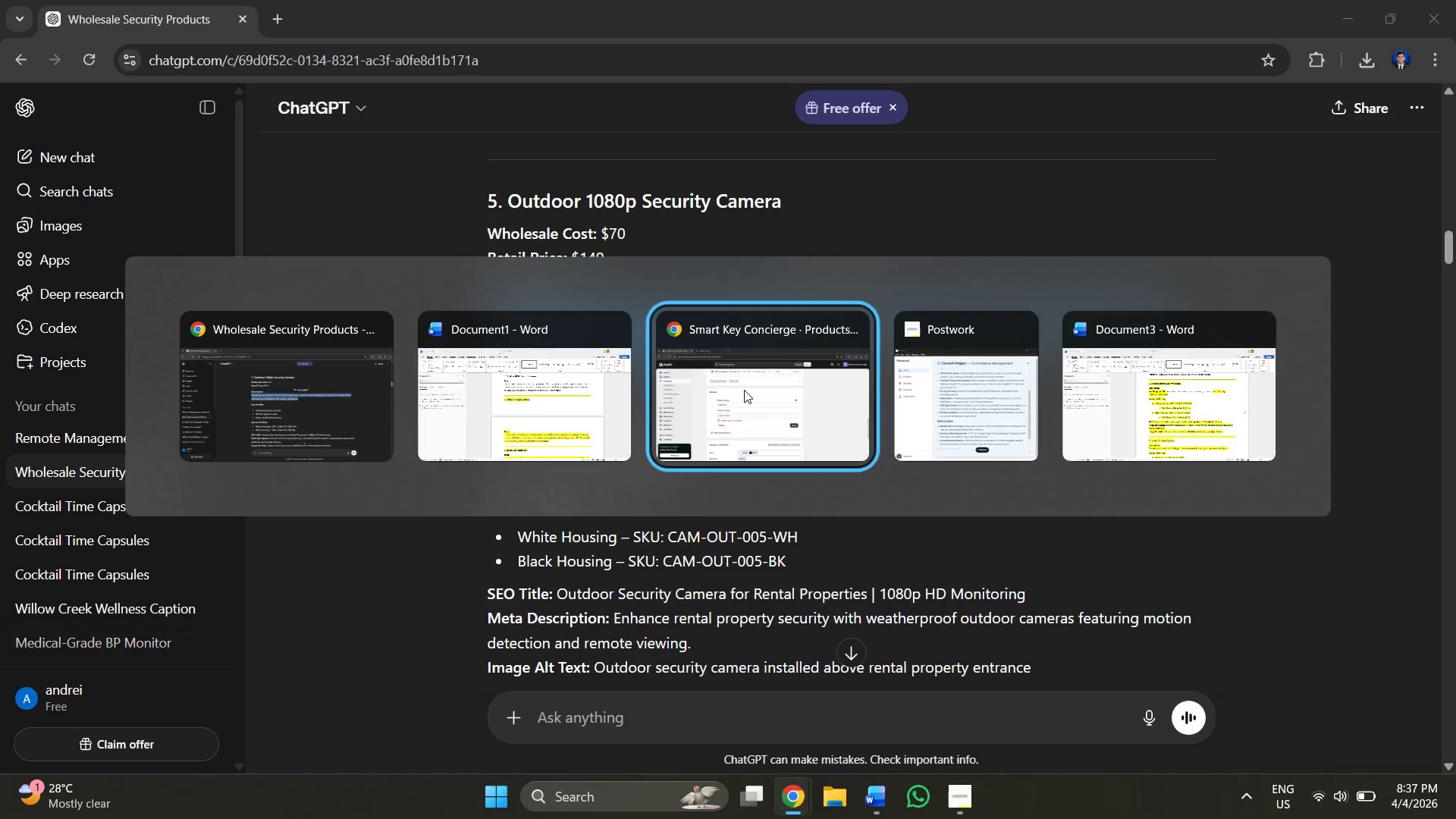 
key(Alt+Tab)
 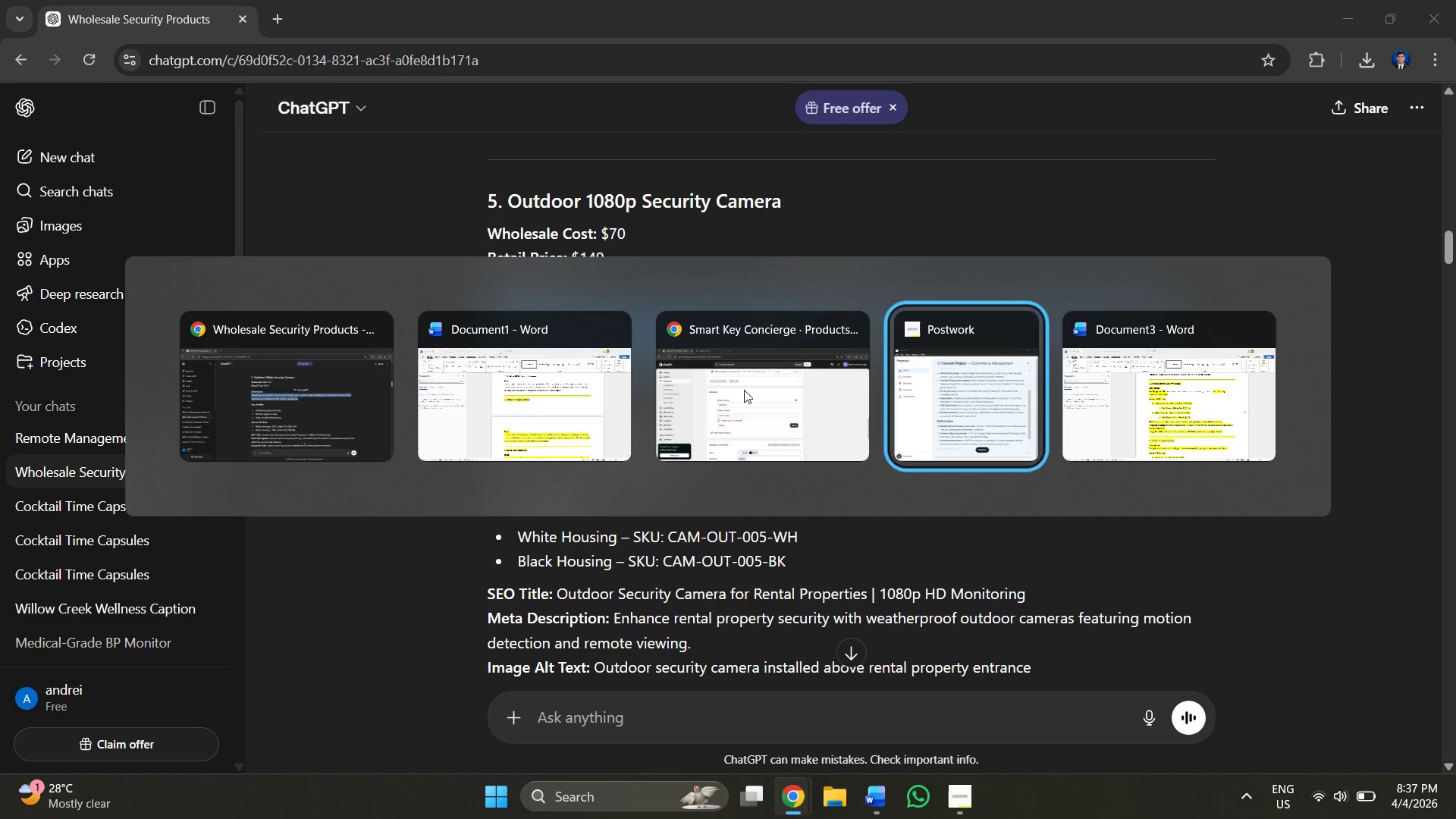 
key(Alt+Tab)
 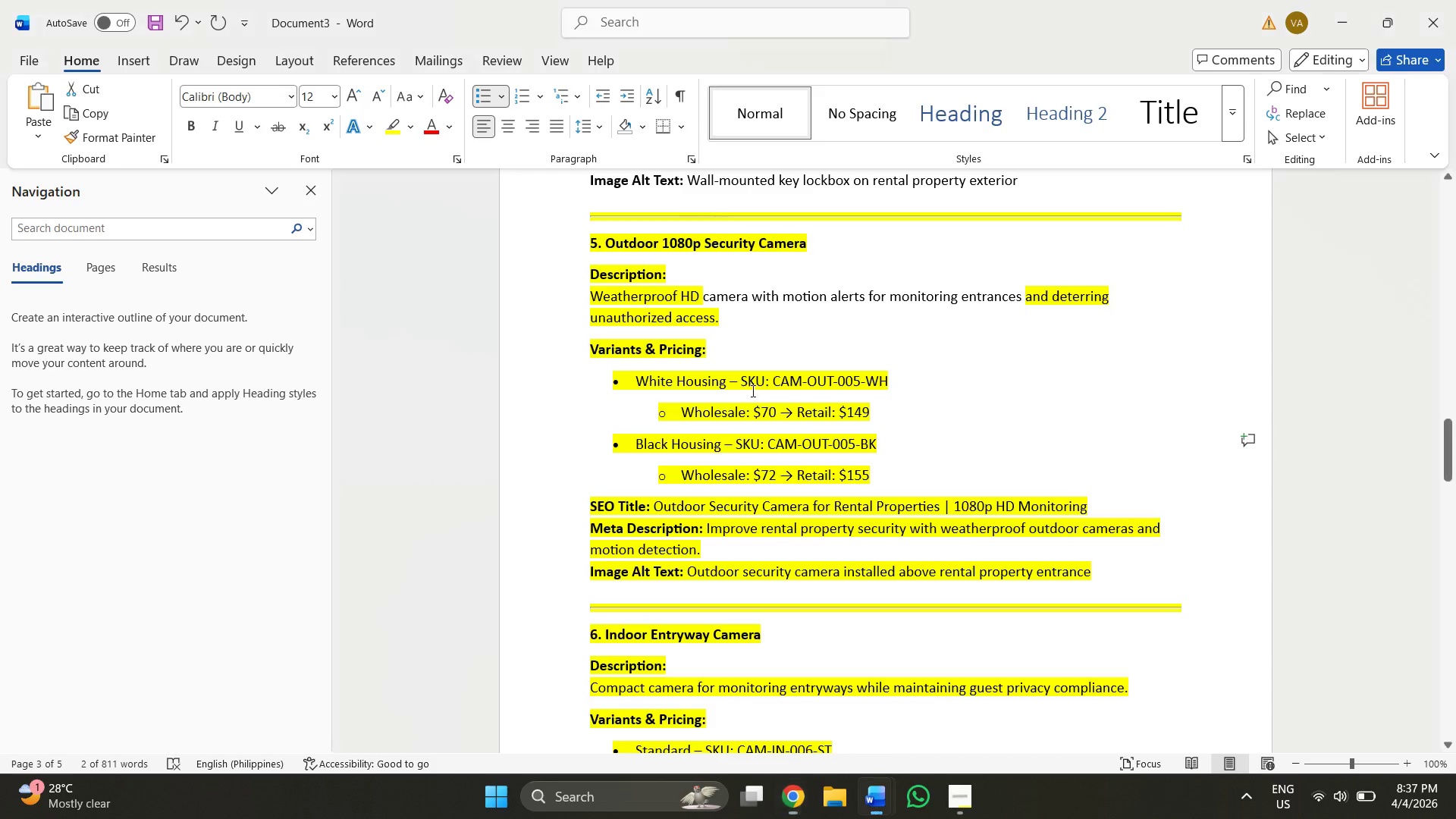 
key(Alt+Tab)
 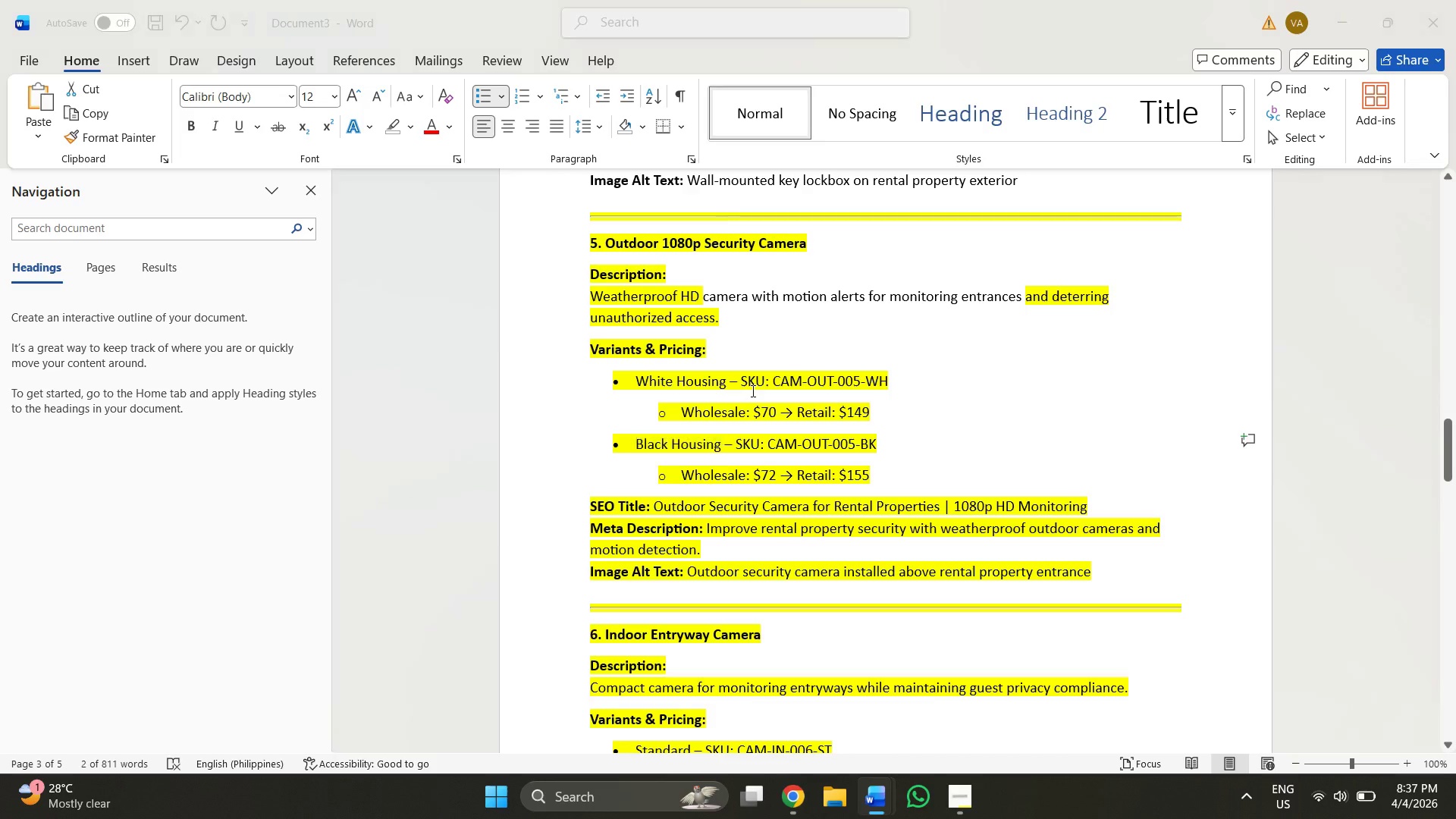 
hold_key(key=Tab, duration=0.34)
 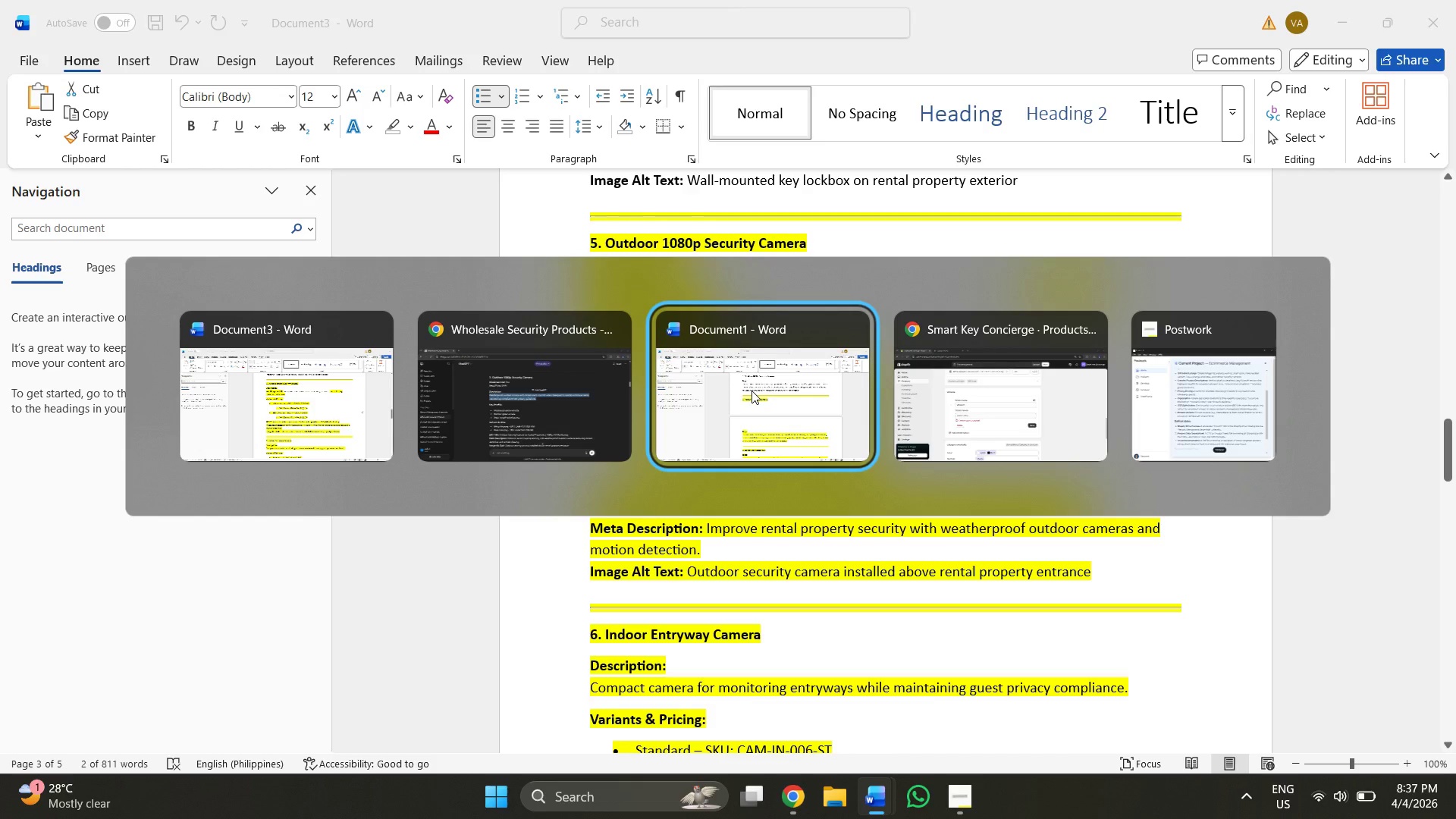 
key(Alt+Tab)
 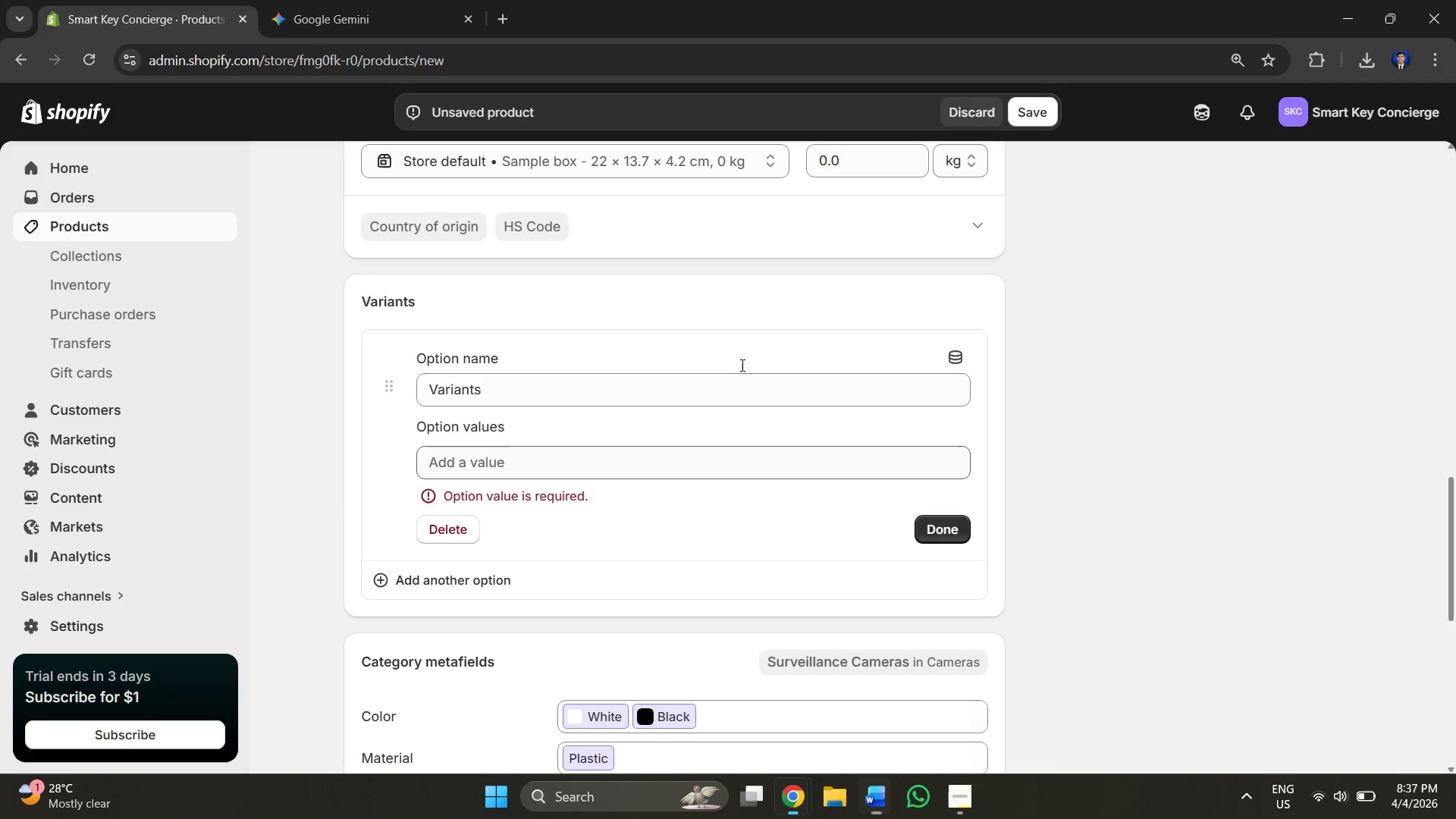 
key(Alt+Tab)
 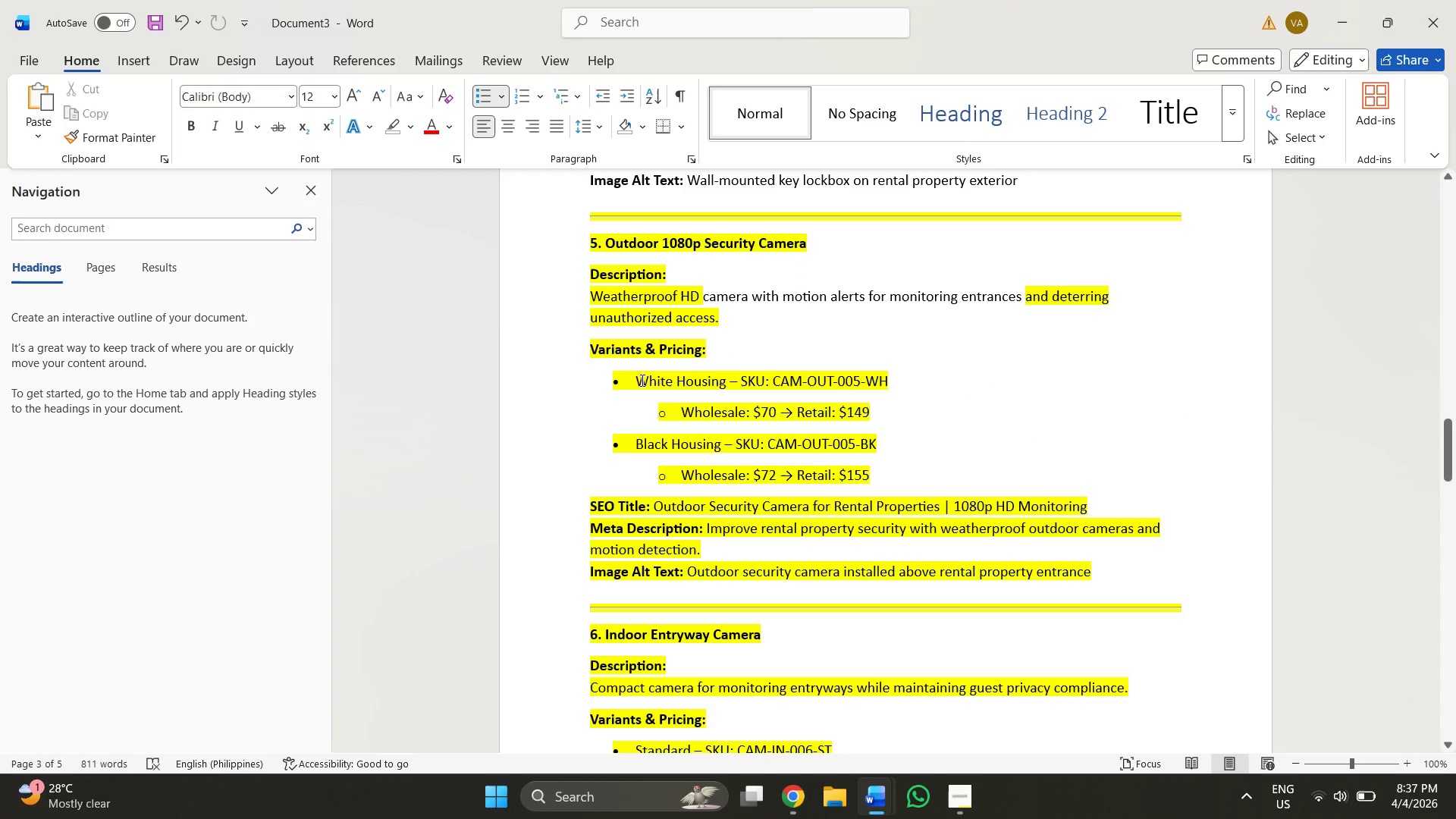 
left_click_drag(start_coordinate=[637, 382], to_coordinate=[714, 387])
 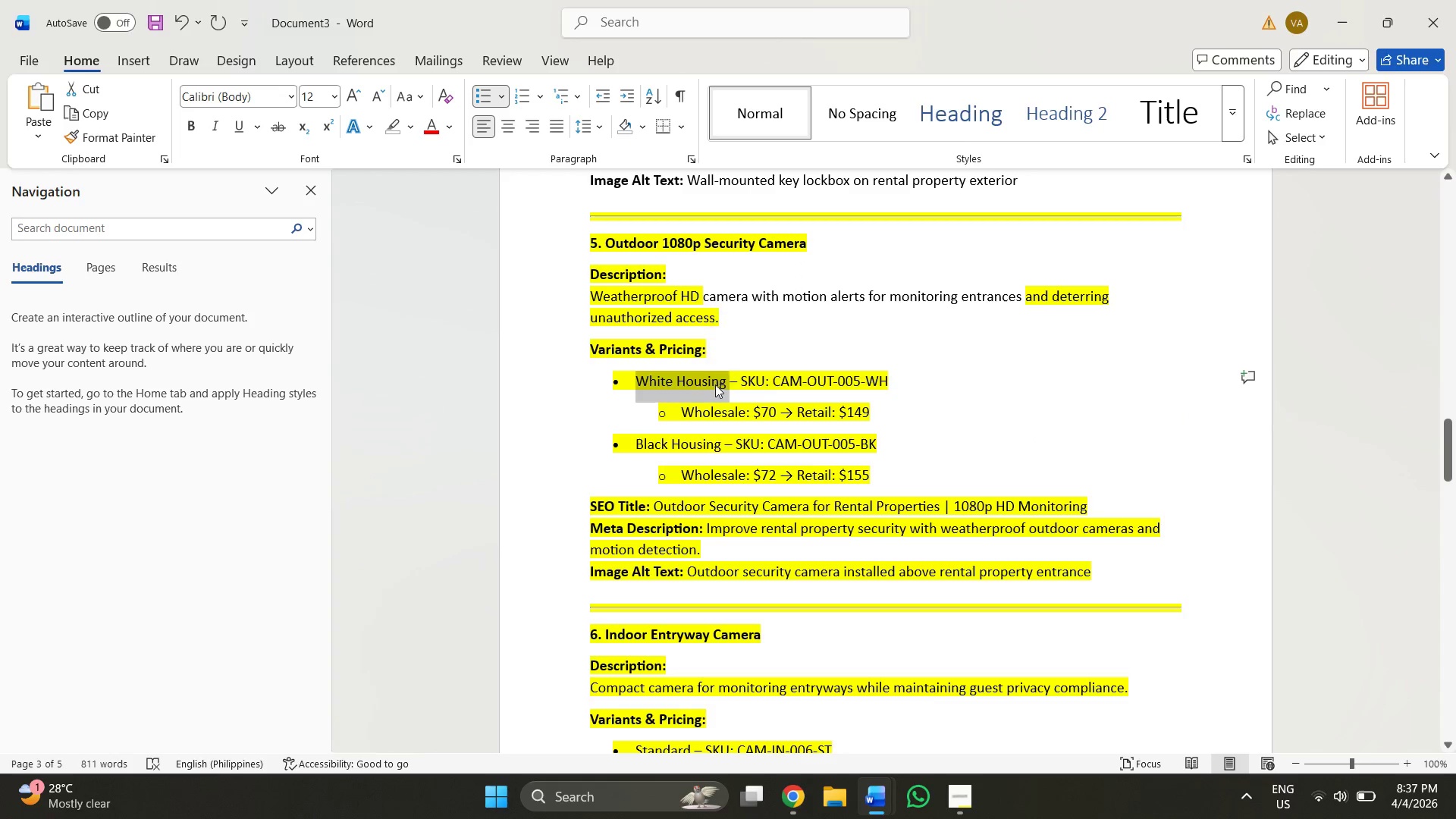 
key(Control+ControlLeft)
 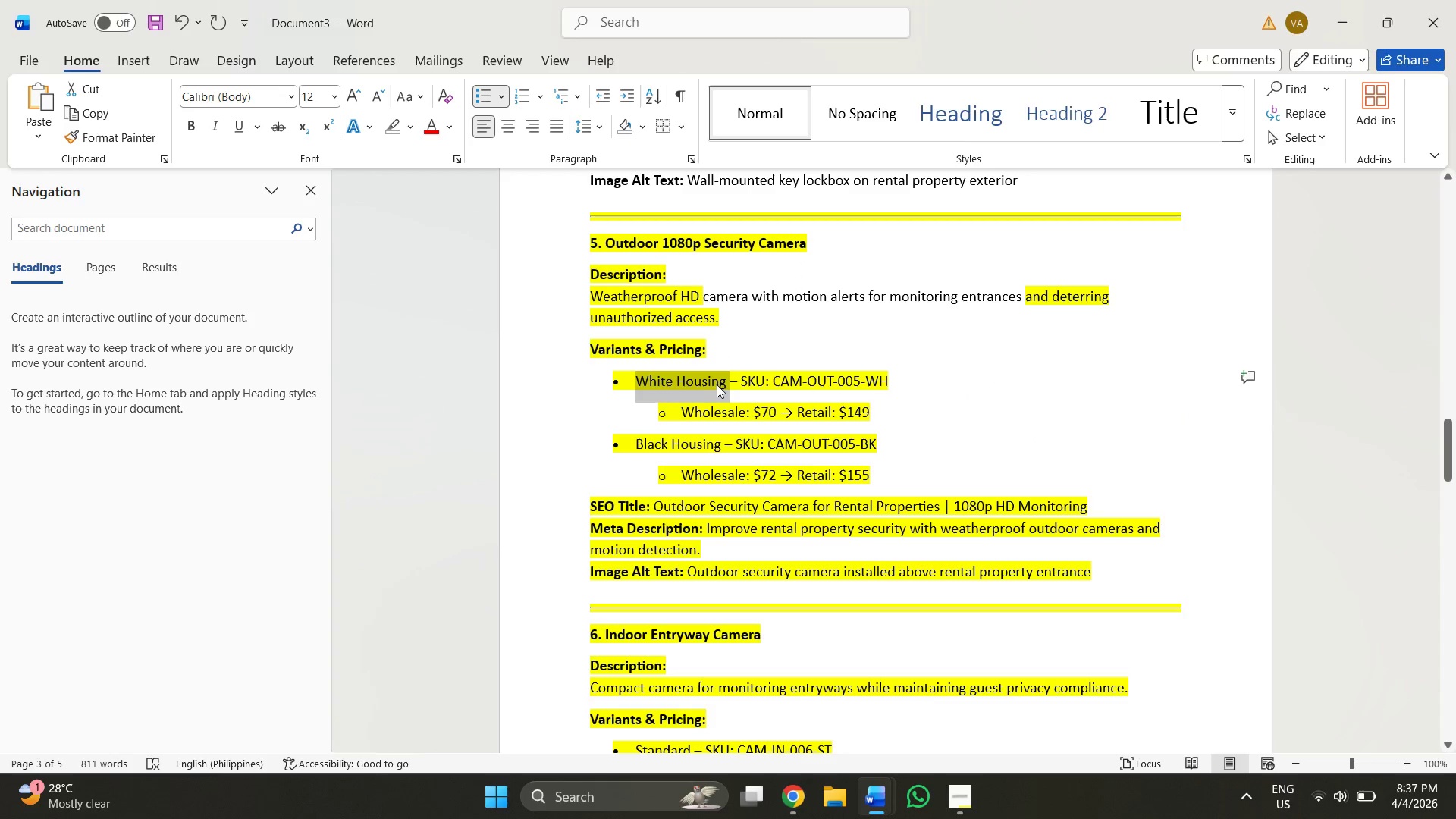 
key(Control+C)
 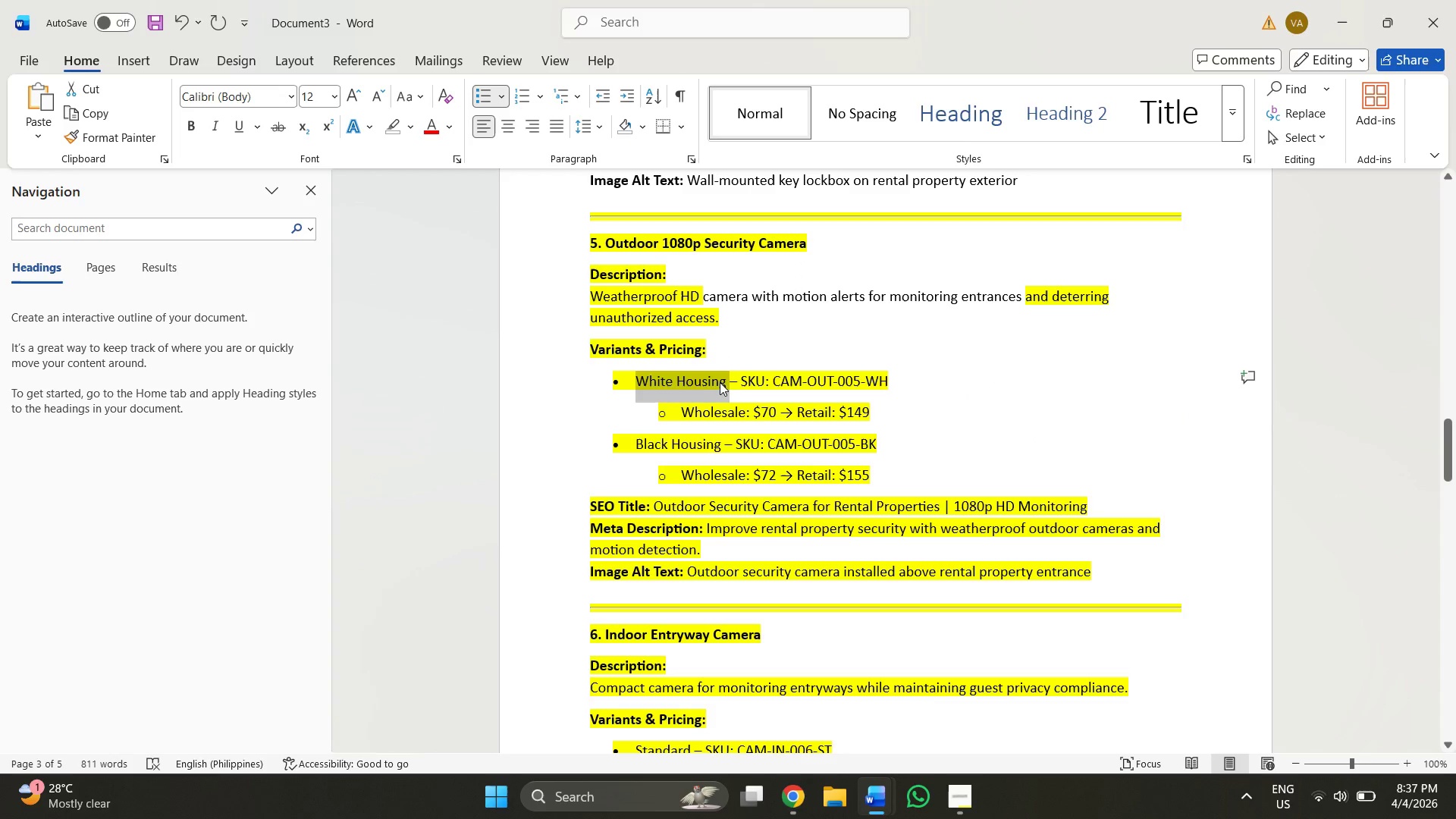 
key(Alt+AltLeft)
 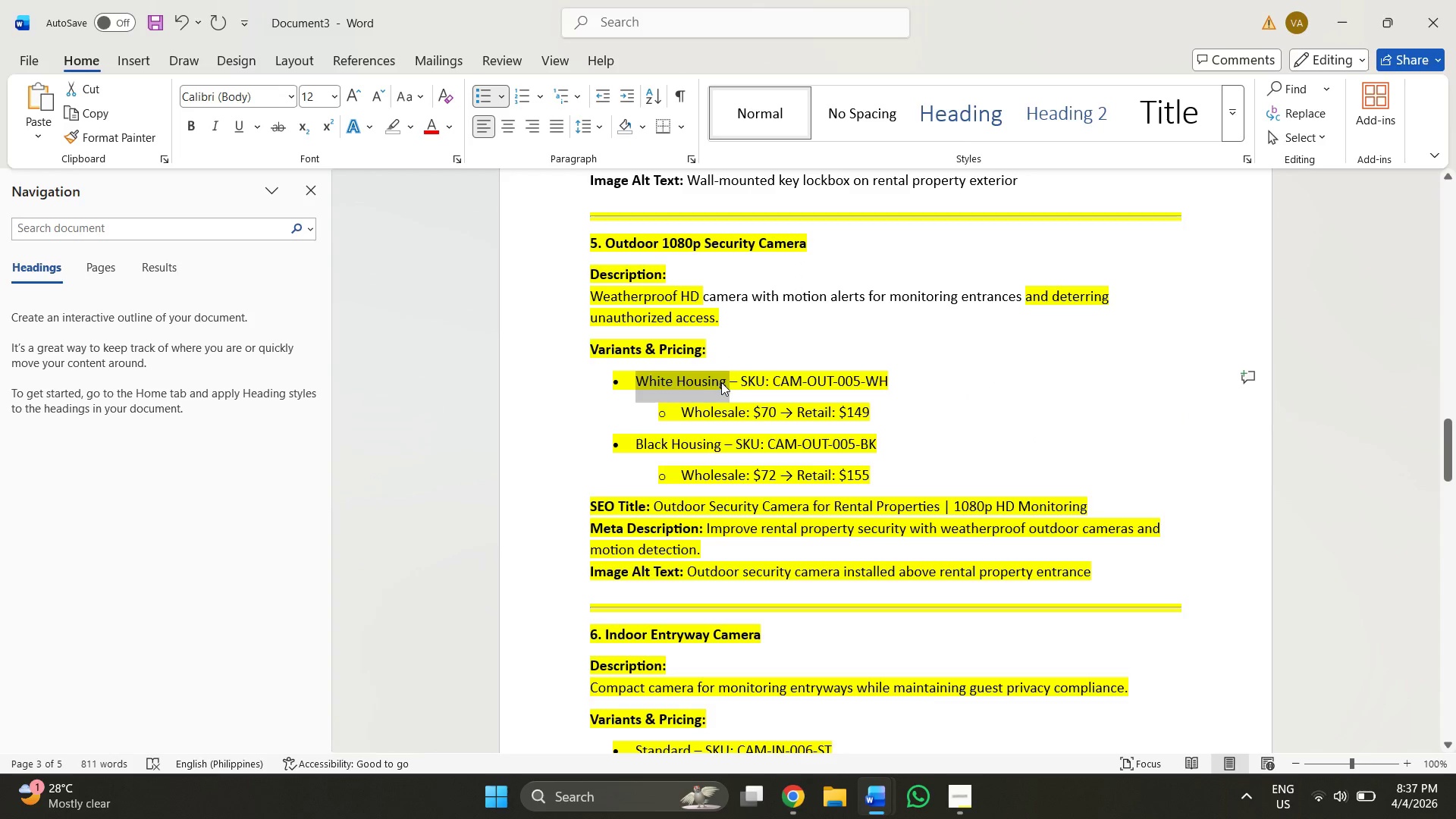 
key(Alt+Tab)
 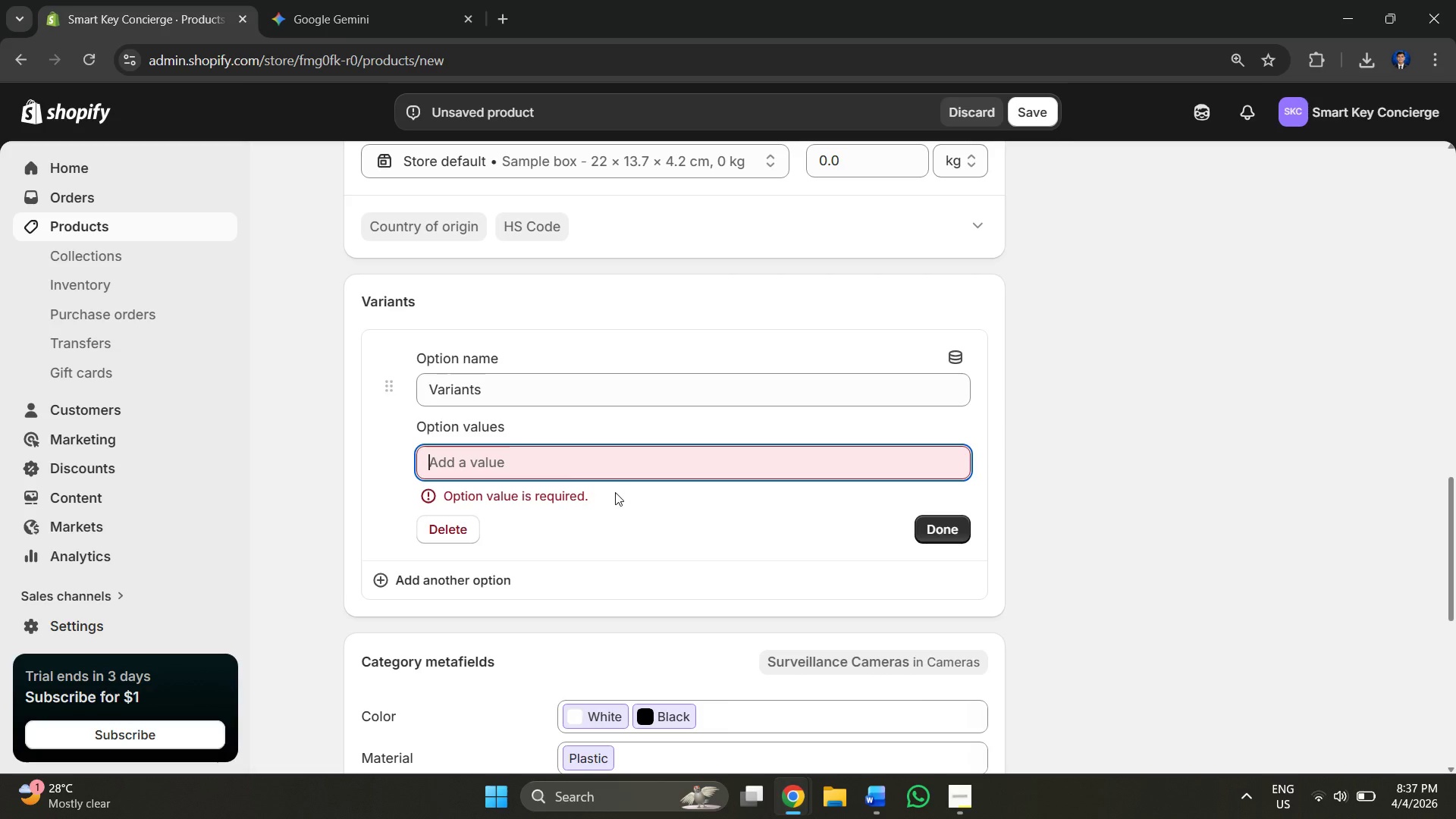 
key(Control+V)
 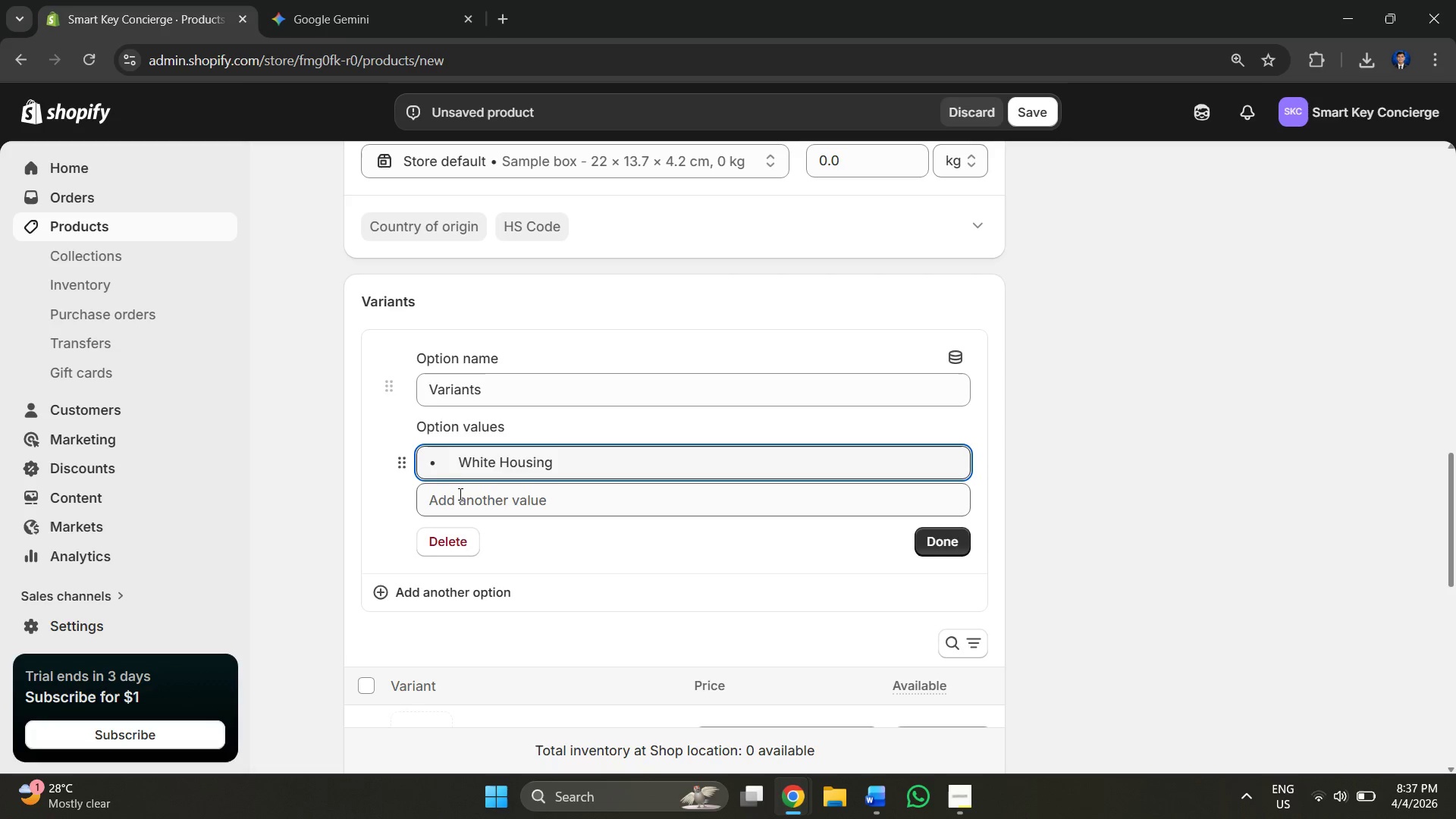 
left_click_drag(start_coordinate=[453, 466], to_coordinate=[384, 464])
 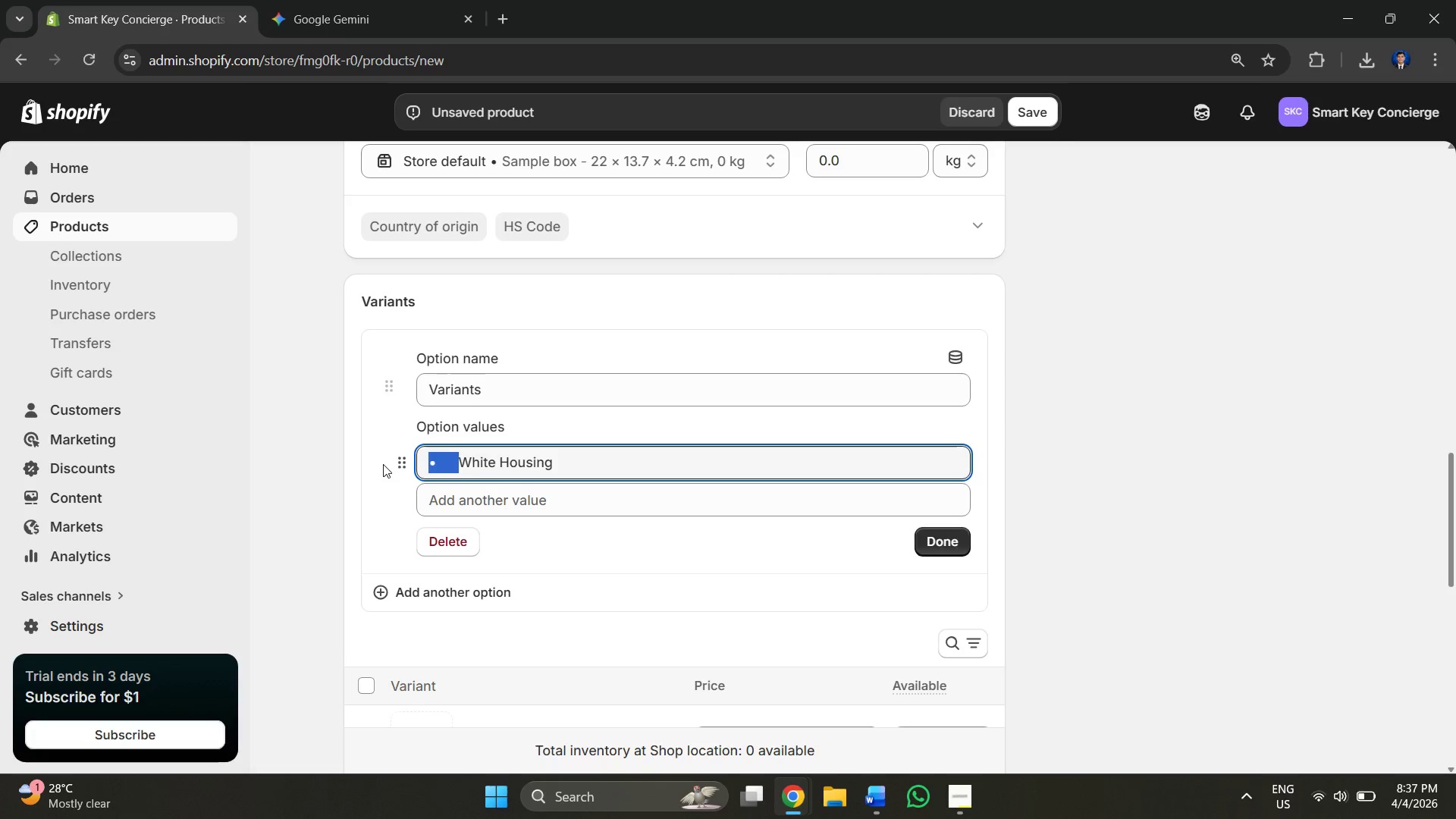 
key(Backspace)
 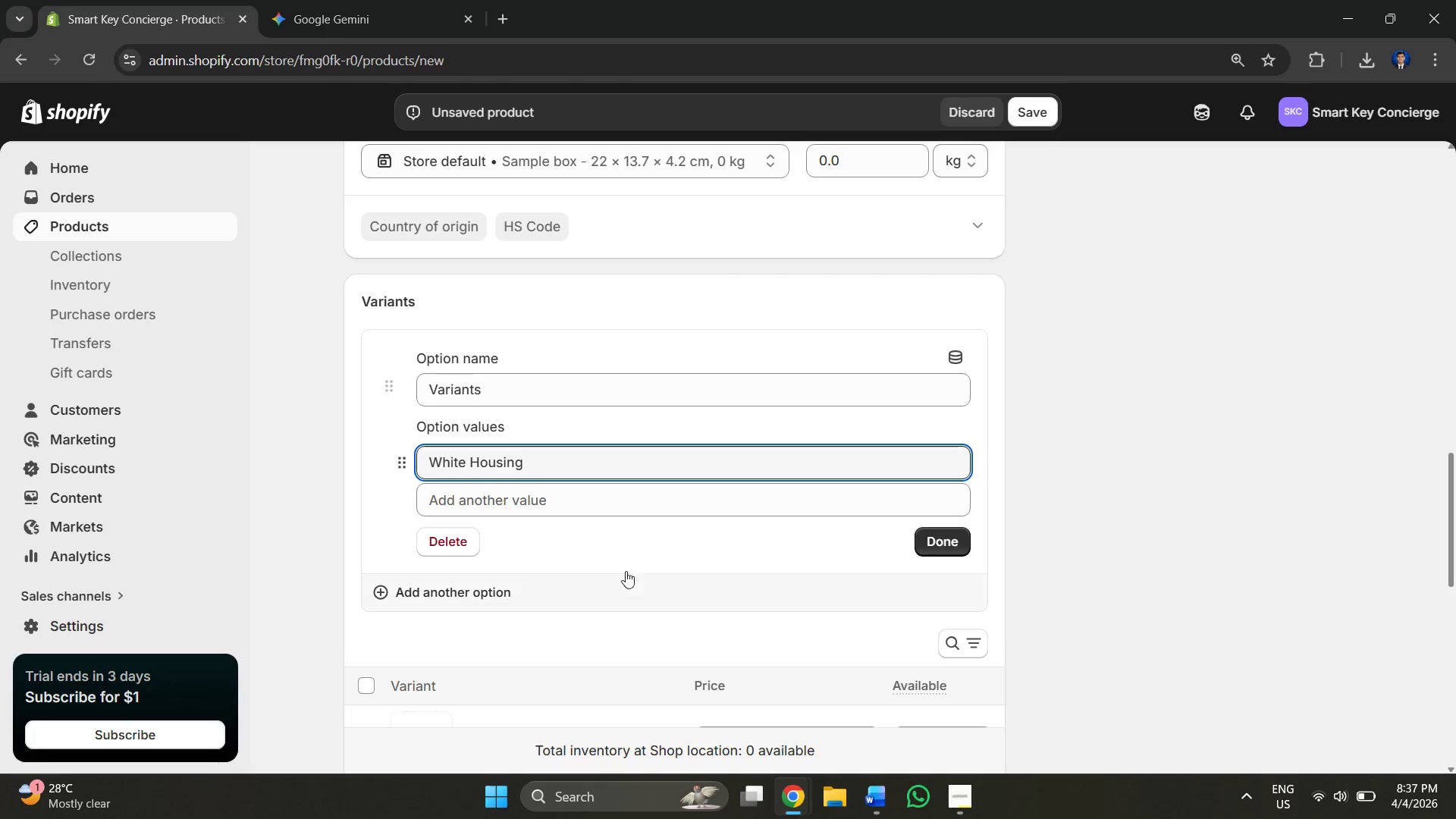 
left_click([588, 490])
 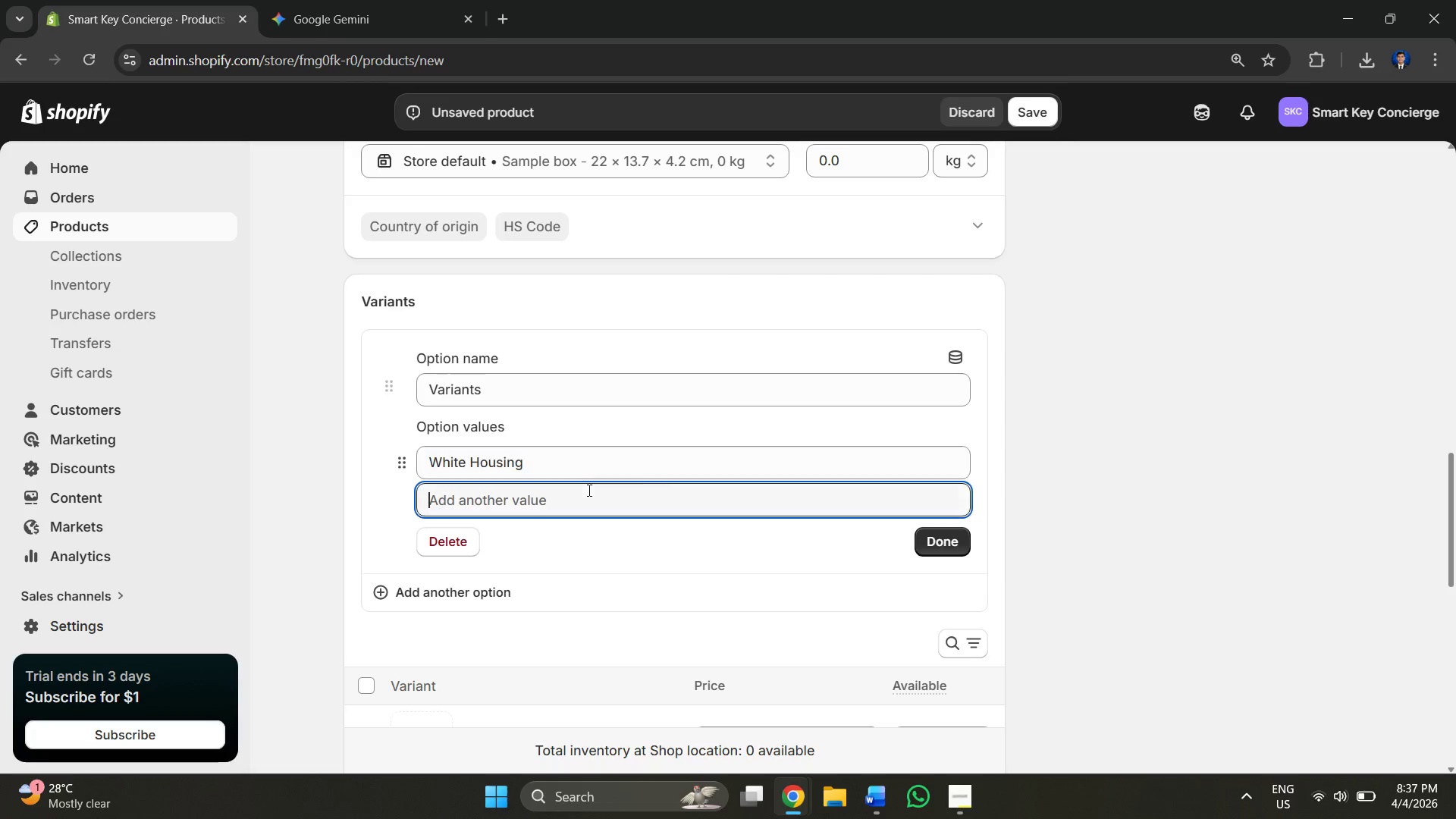 
key(Alt+AltLeft)
 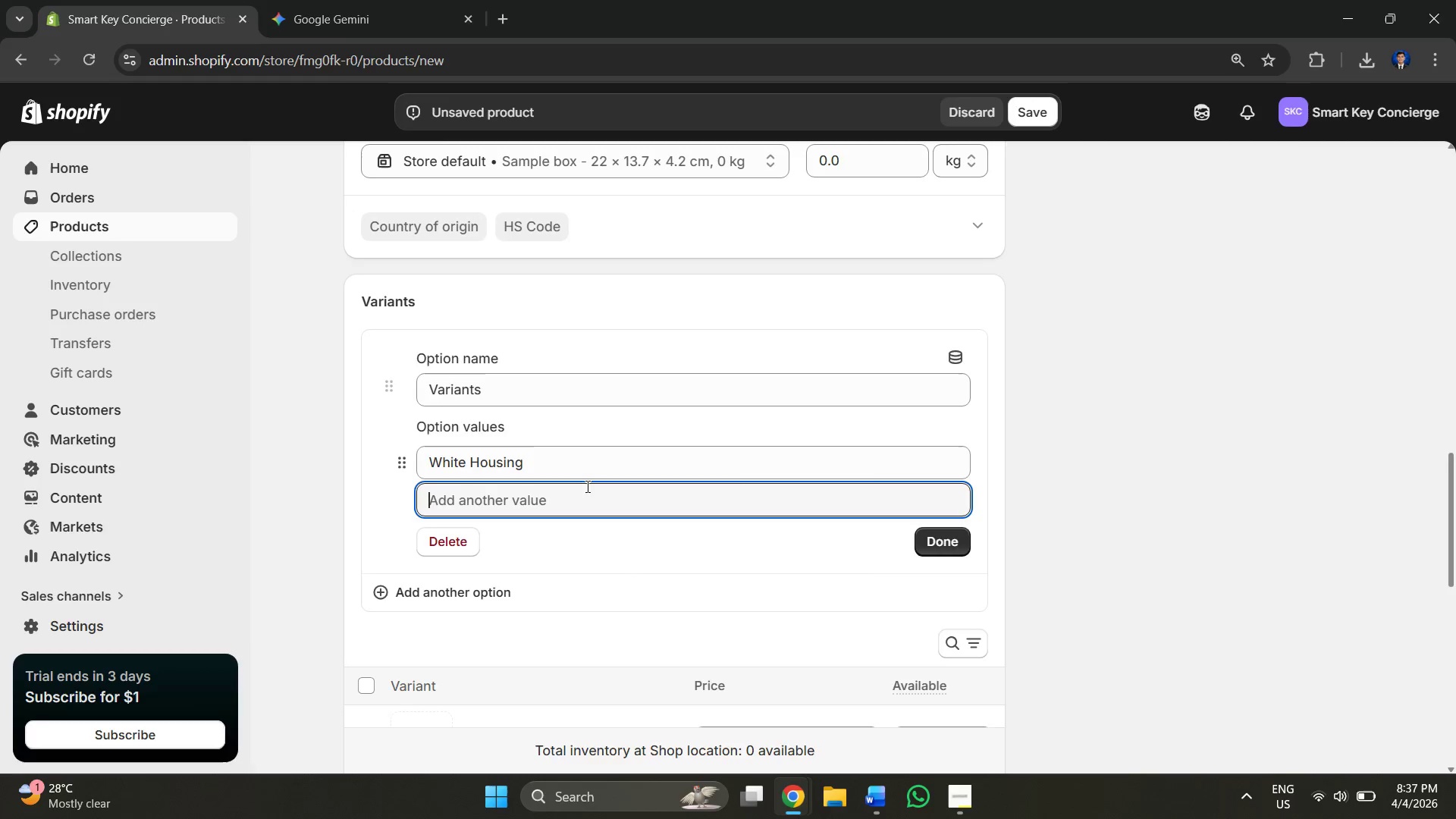 
key(Alt+Tab)
 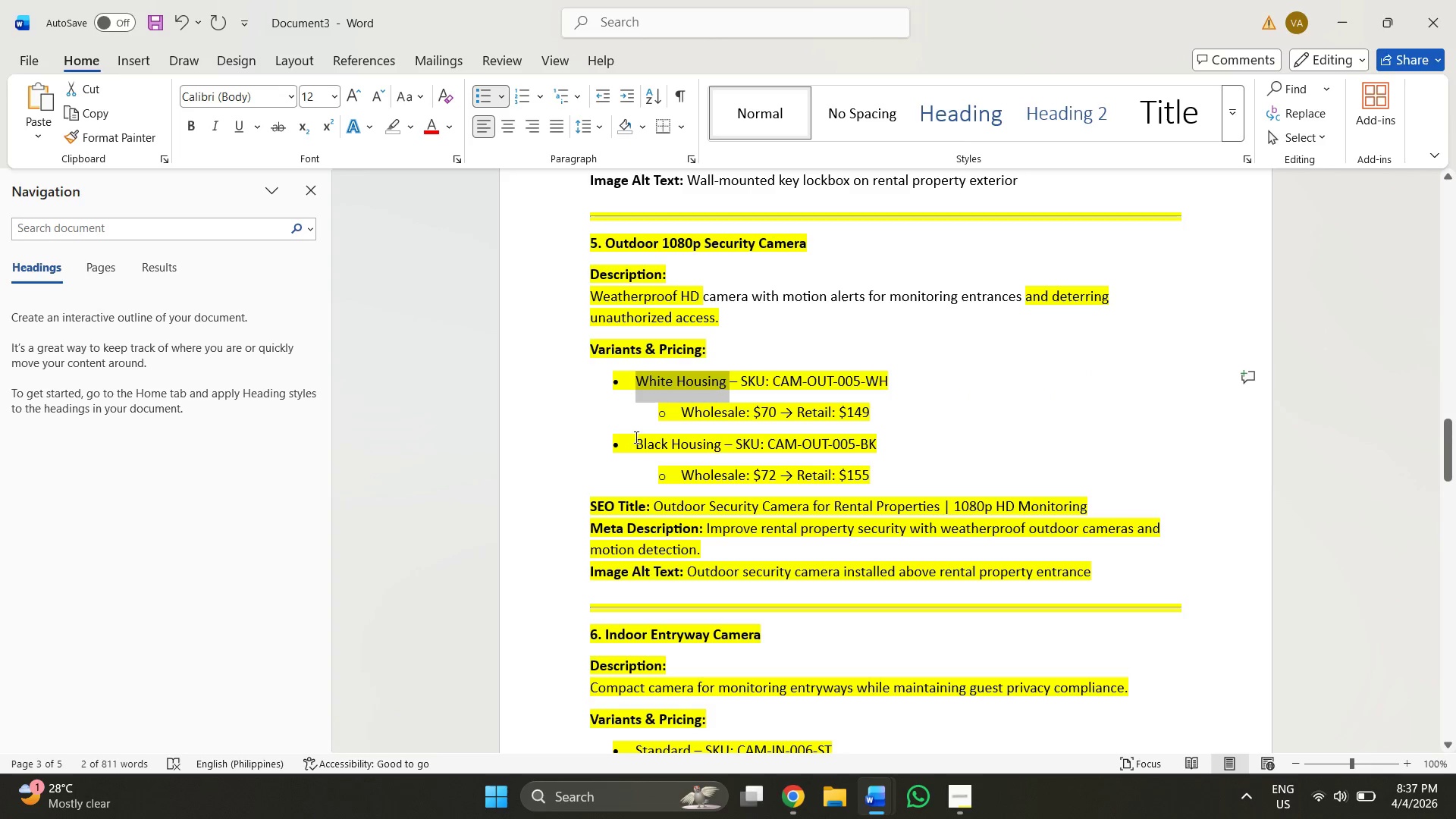 
left_click_drag(start_coordinate=[638, 438], to_coordinate=[708, 438])
 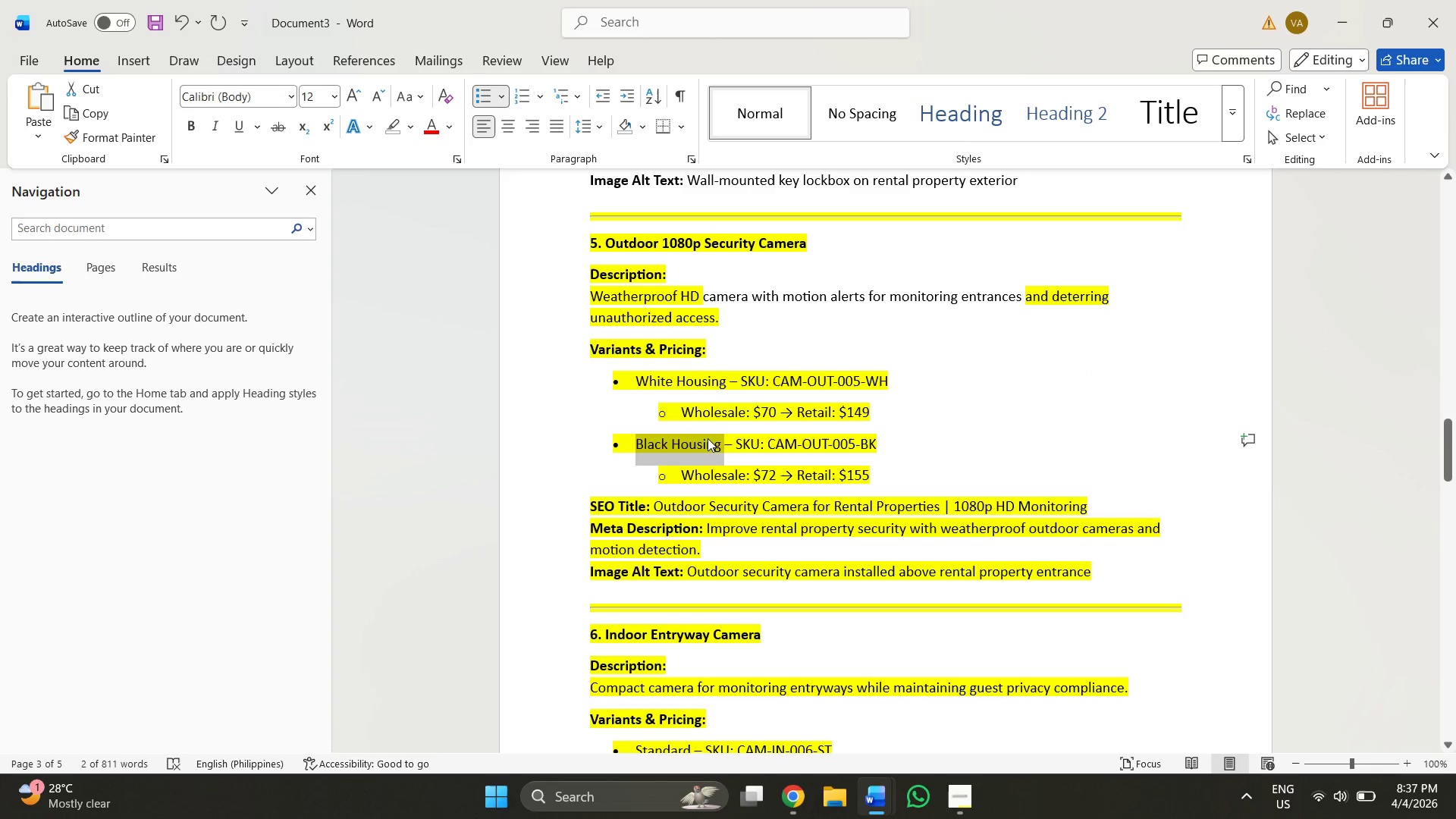 
key(Control+ControlLeft)
 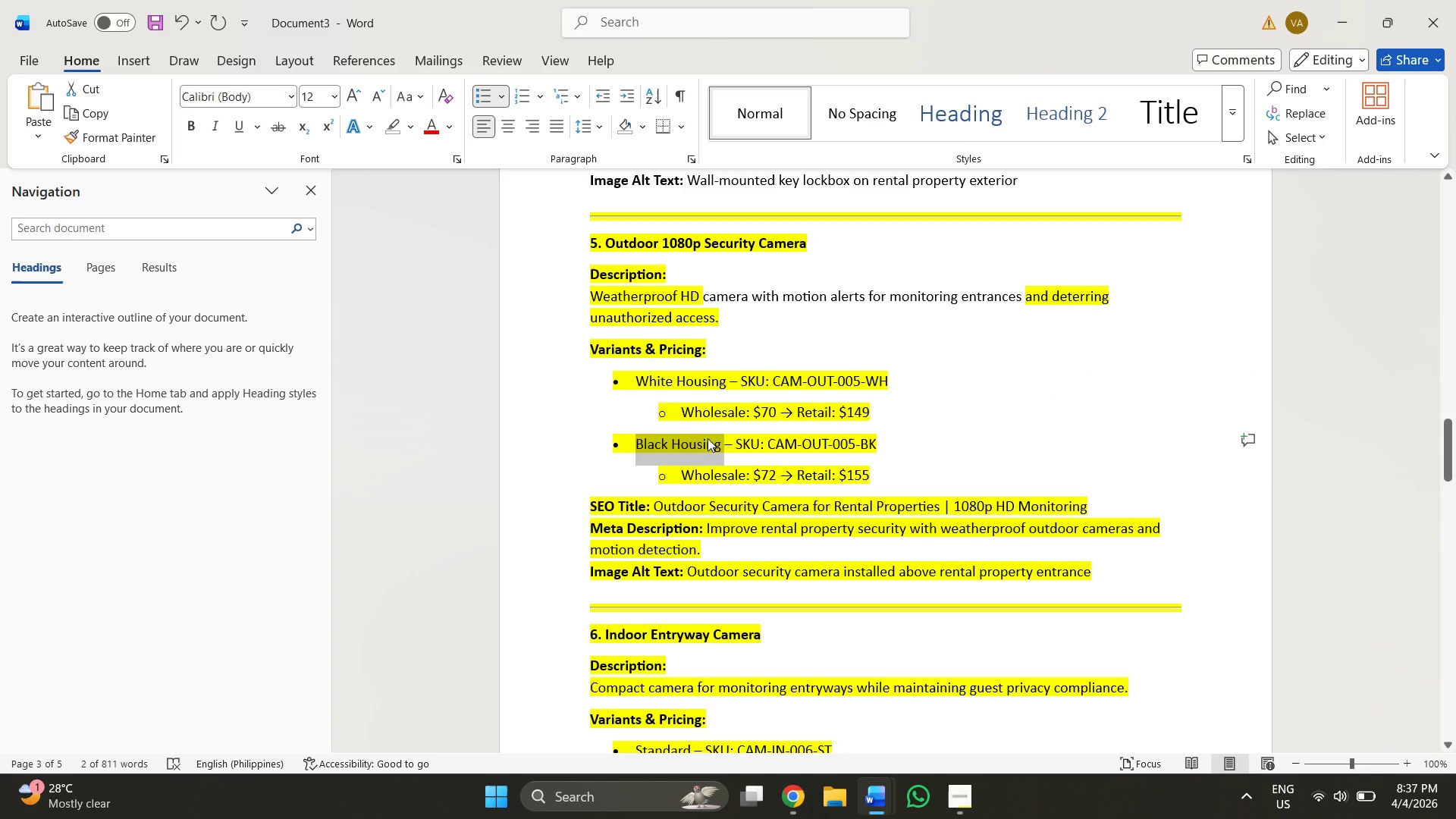 
key(Control+C)
 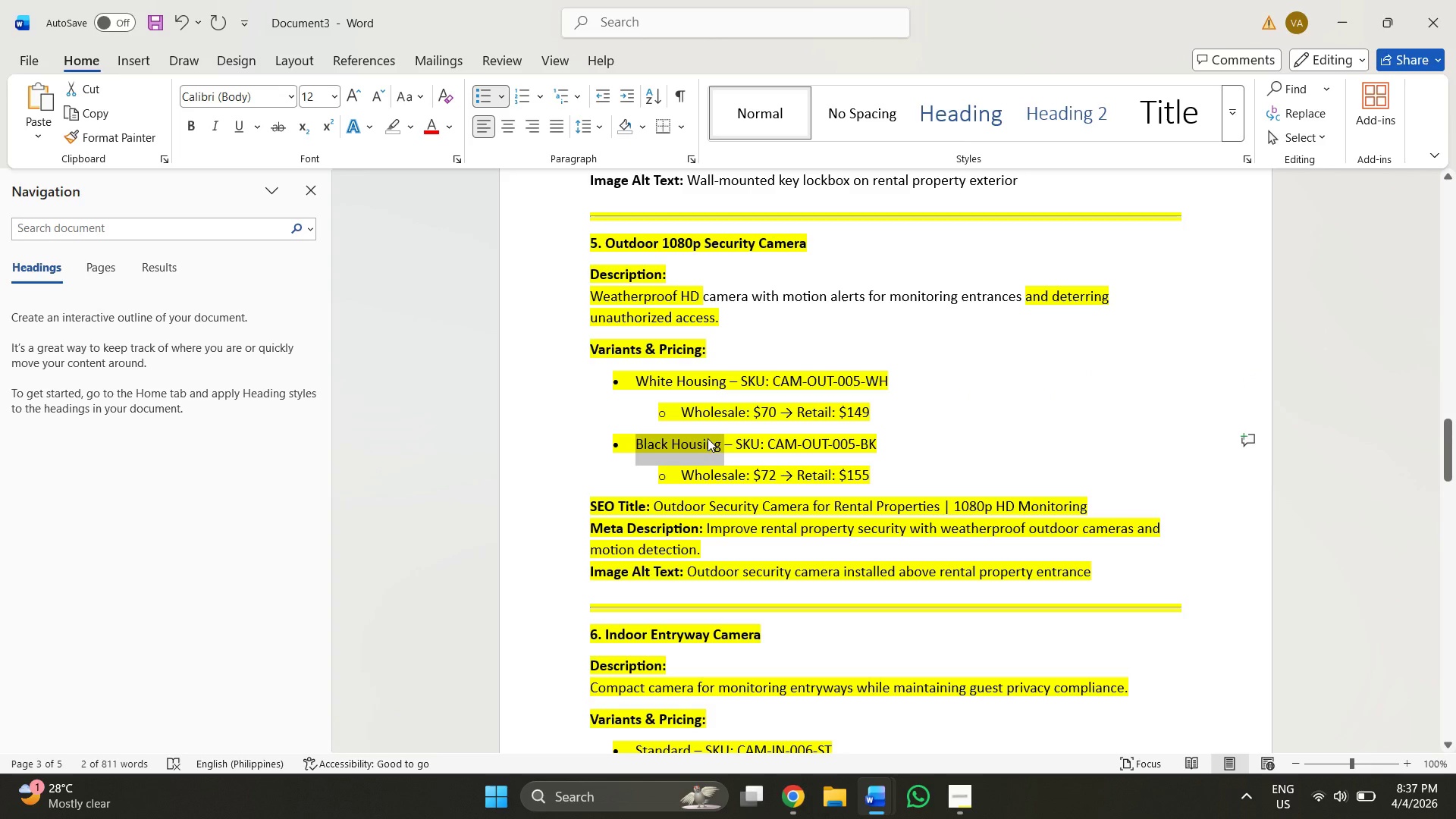 
key(Alt+AltLeft)
 